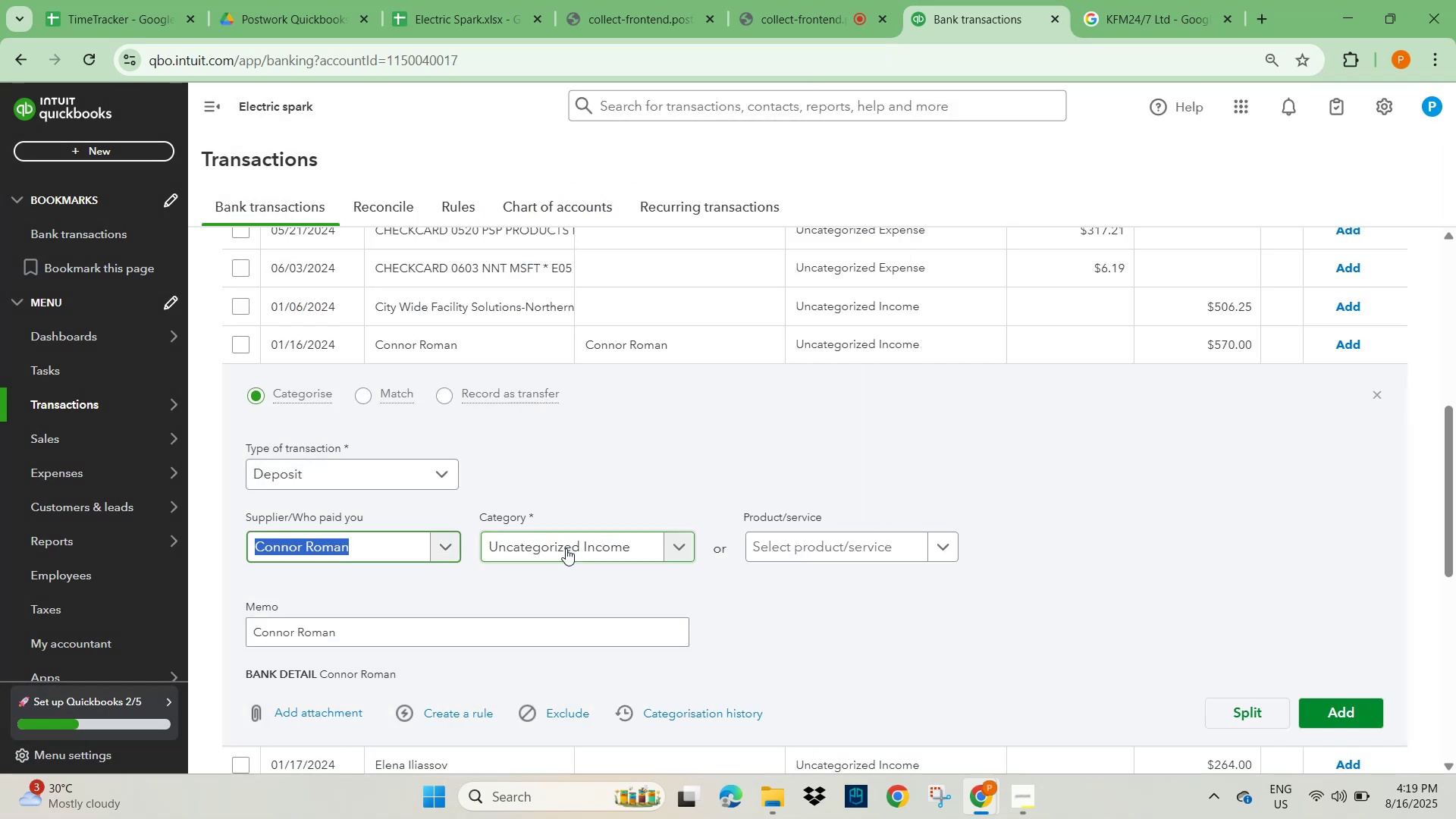 
type(other)
key(Backspace)
 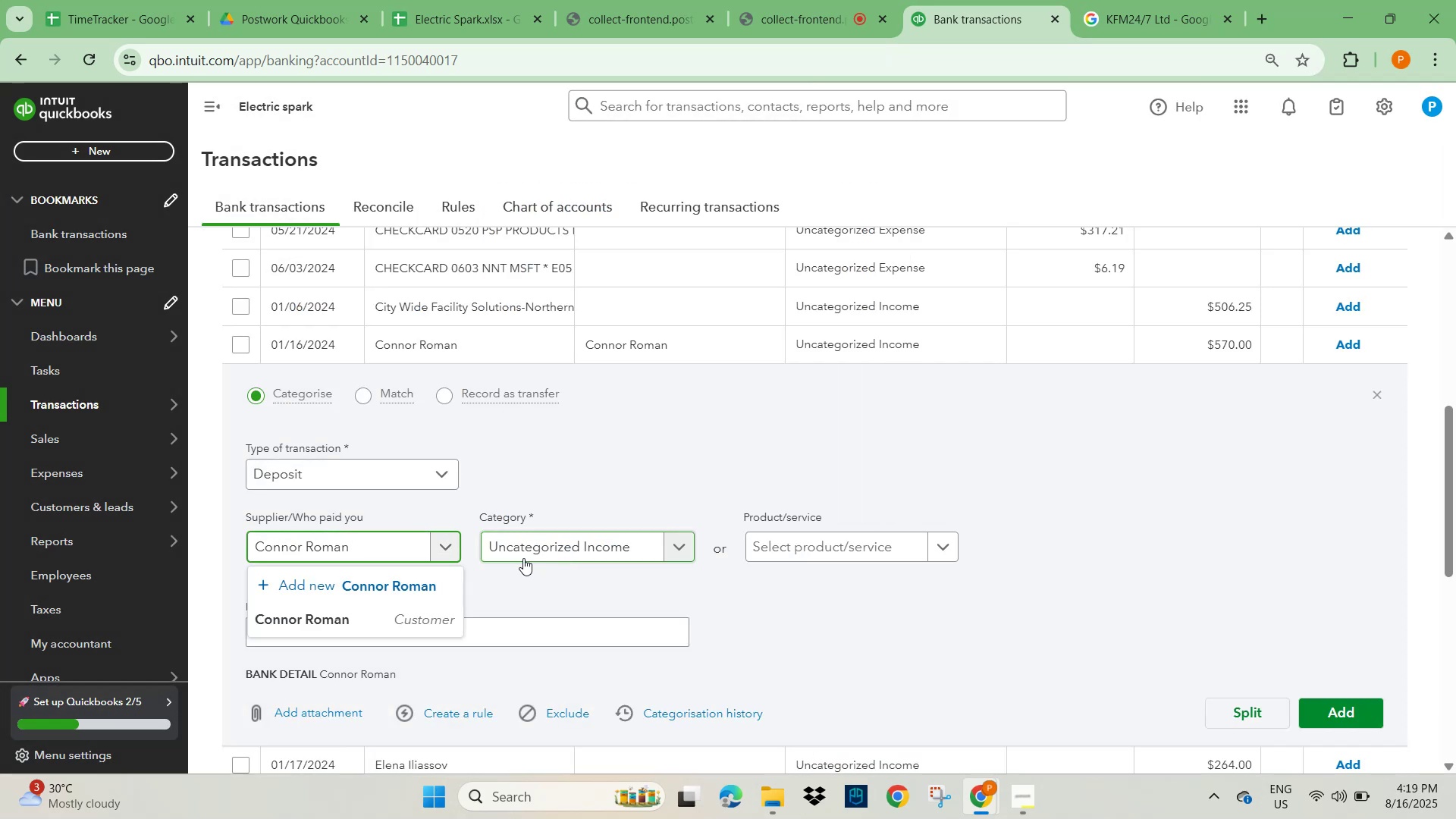 
left_click([358, 615])
 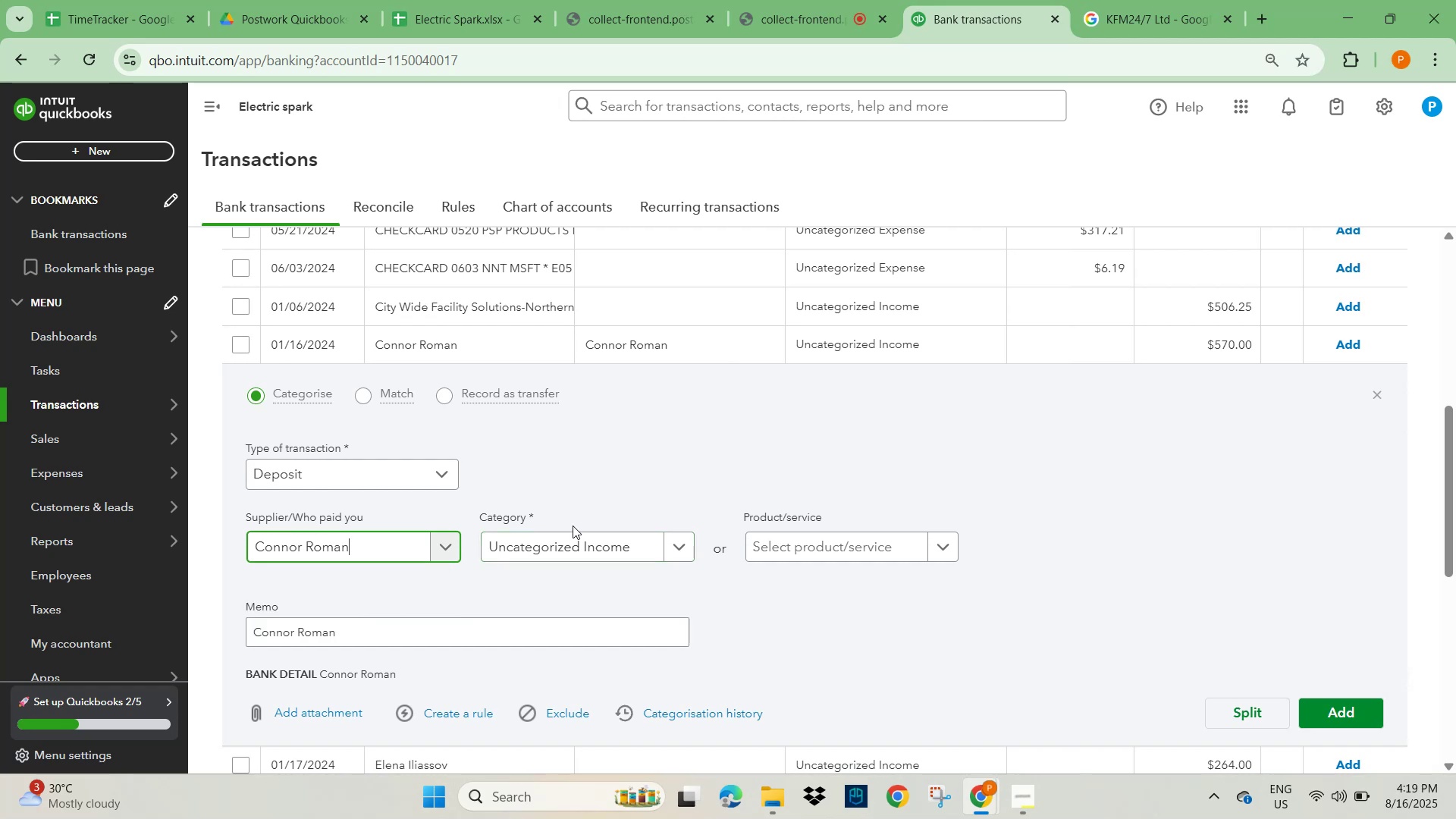 
double_click([573, 524])
 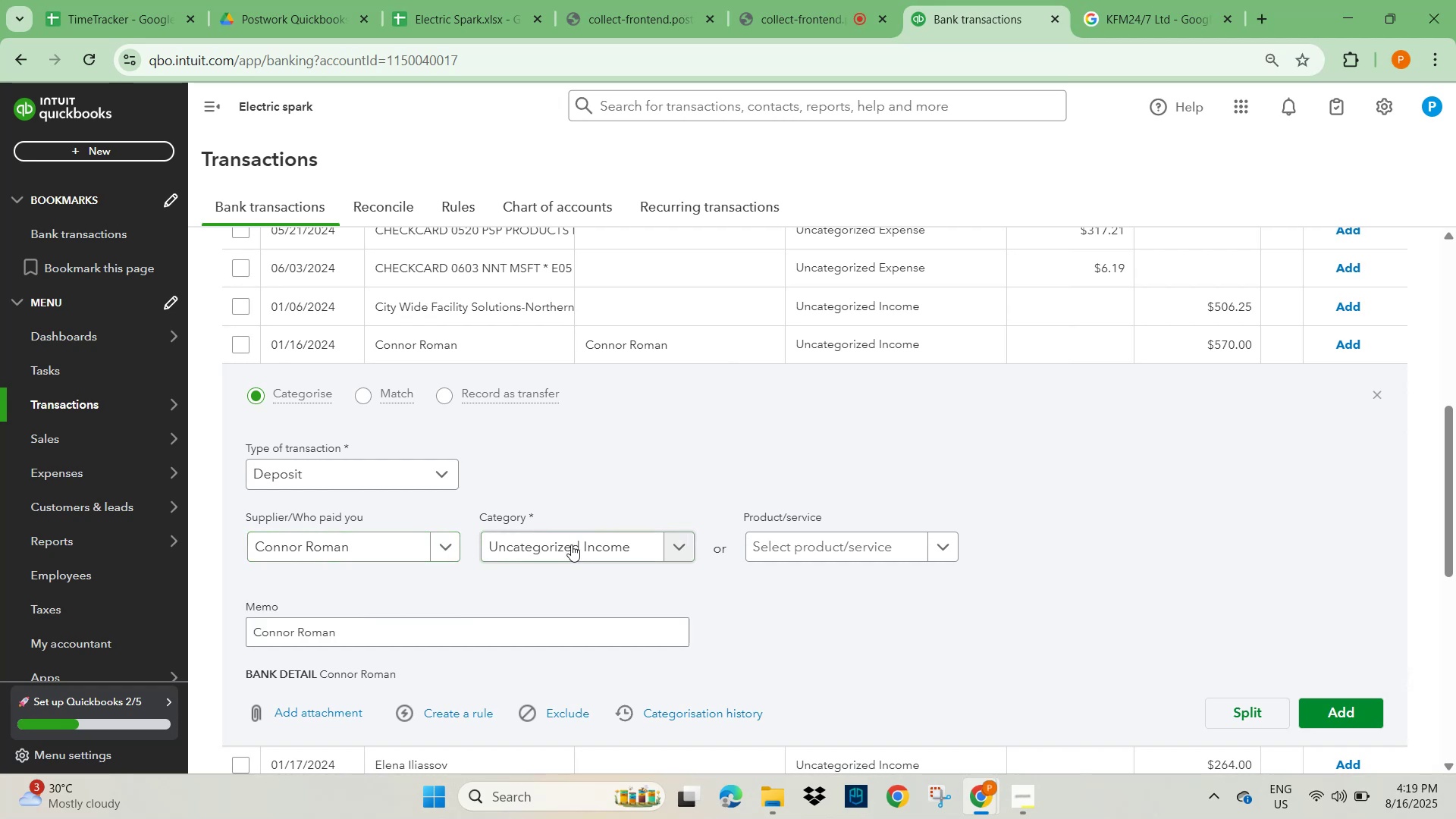 
triple_click([571, 544])
 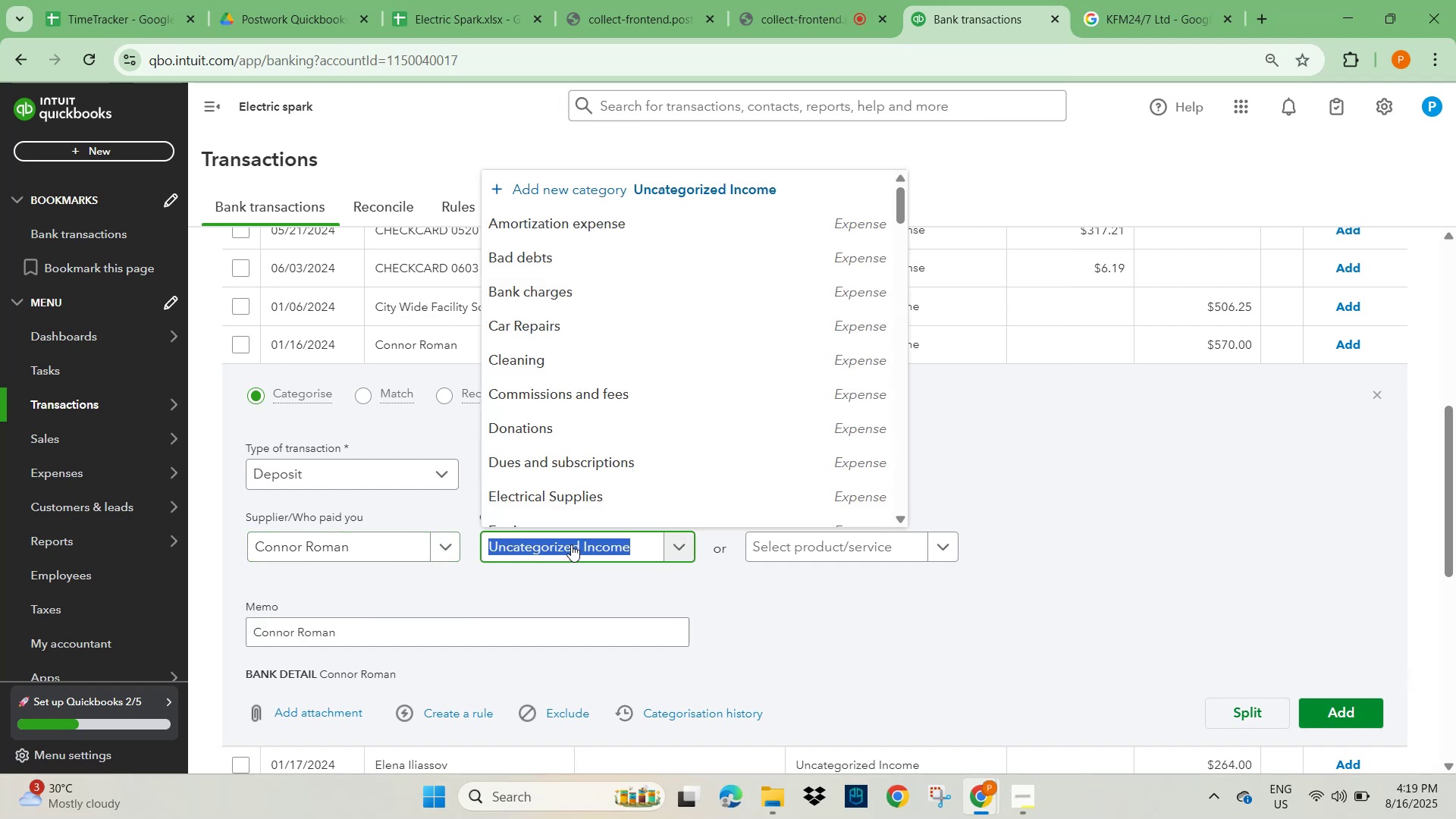 
type(other)
 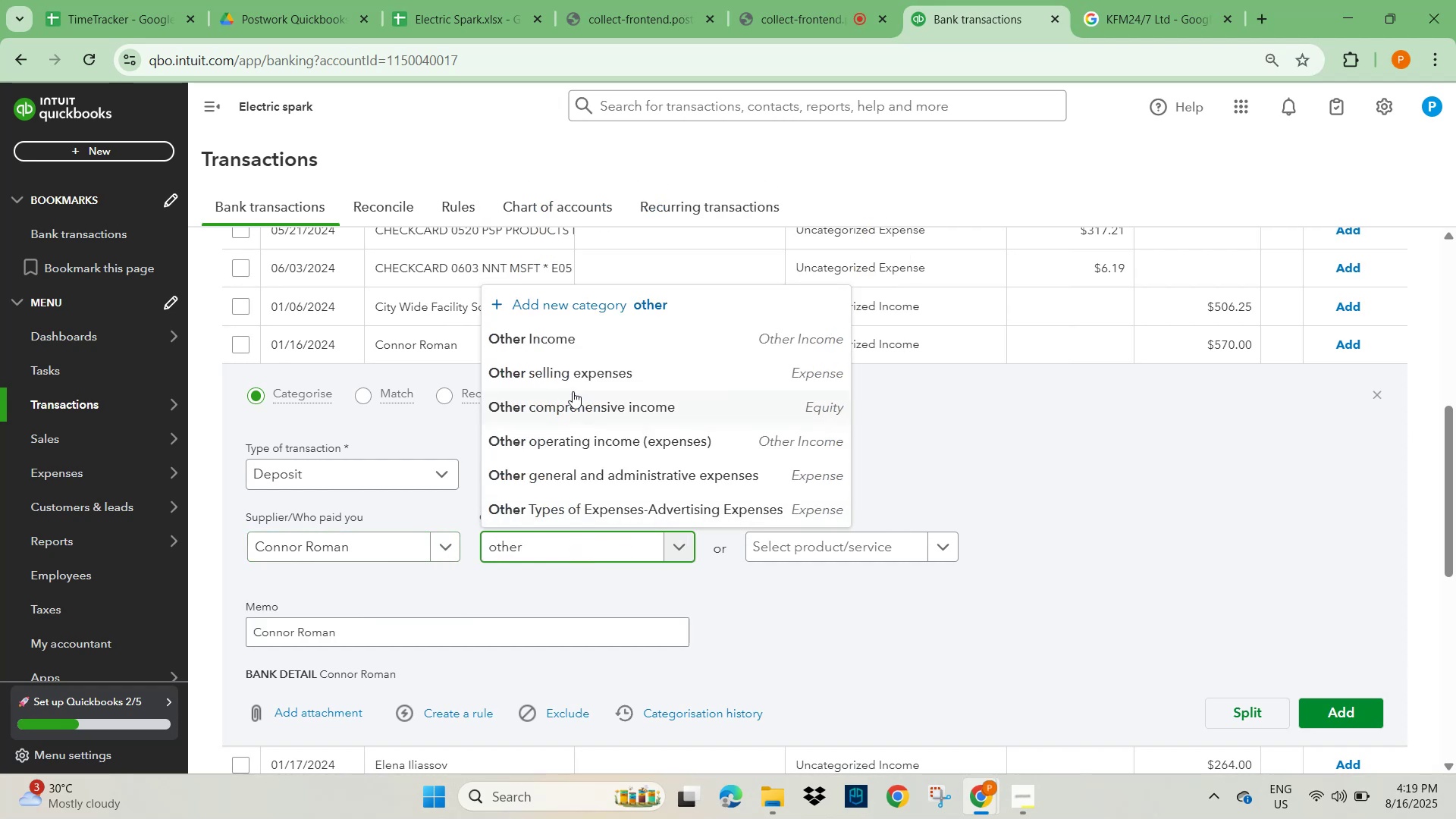 
left_click([568, 338])
 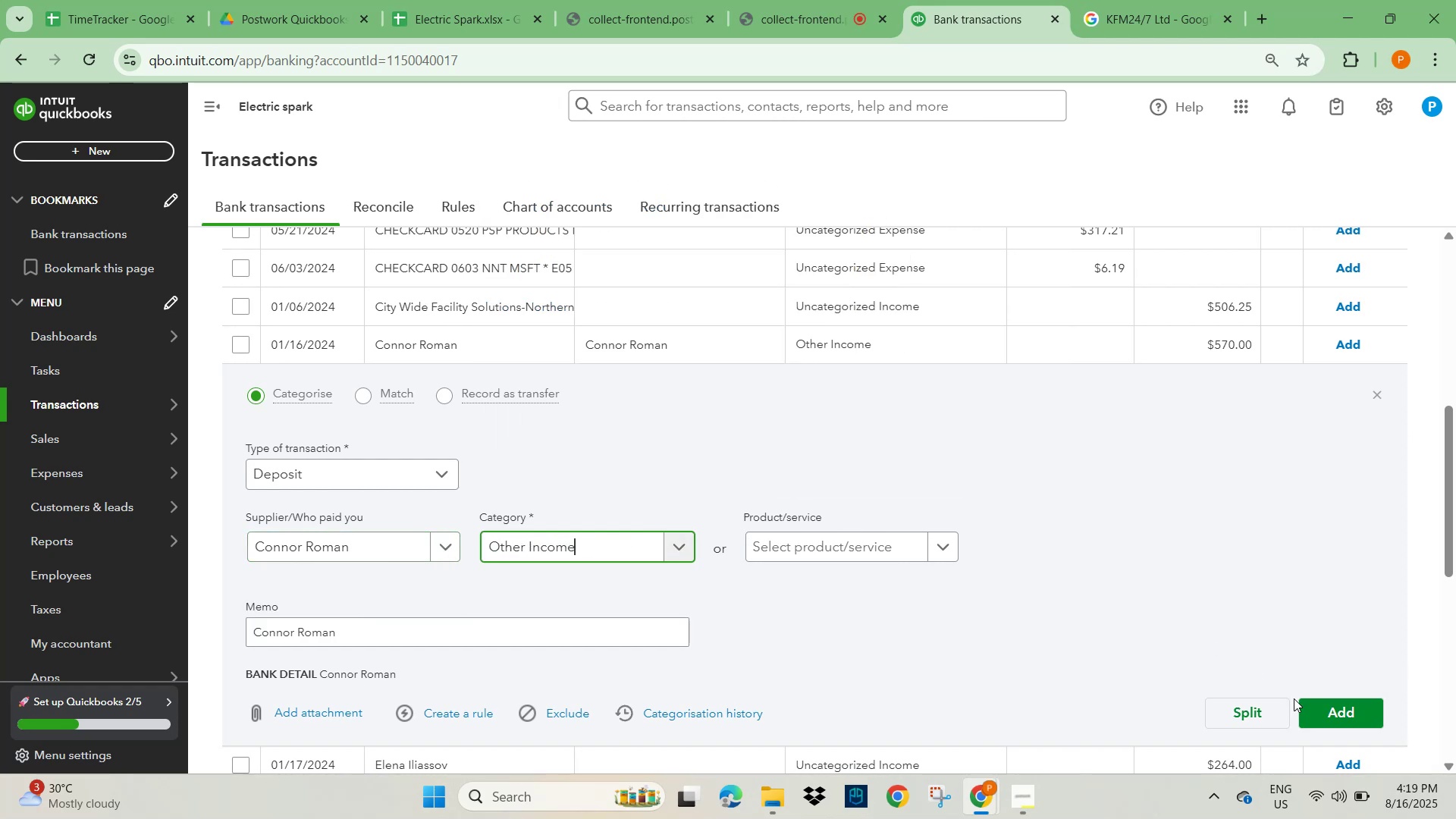 
left_click([1335, 720])
 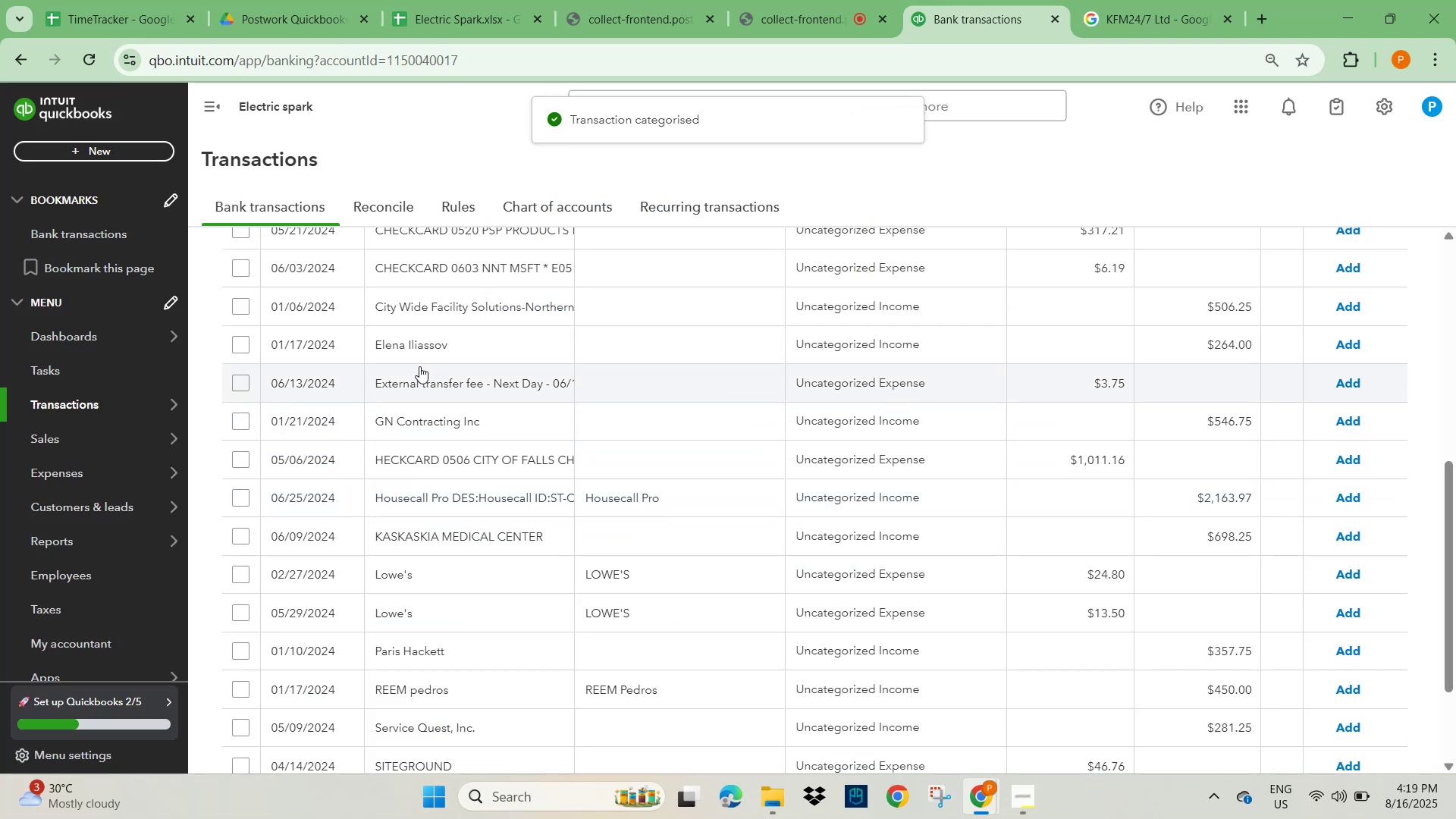 
left_click([419, 344])
 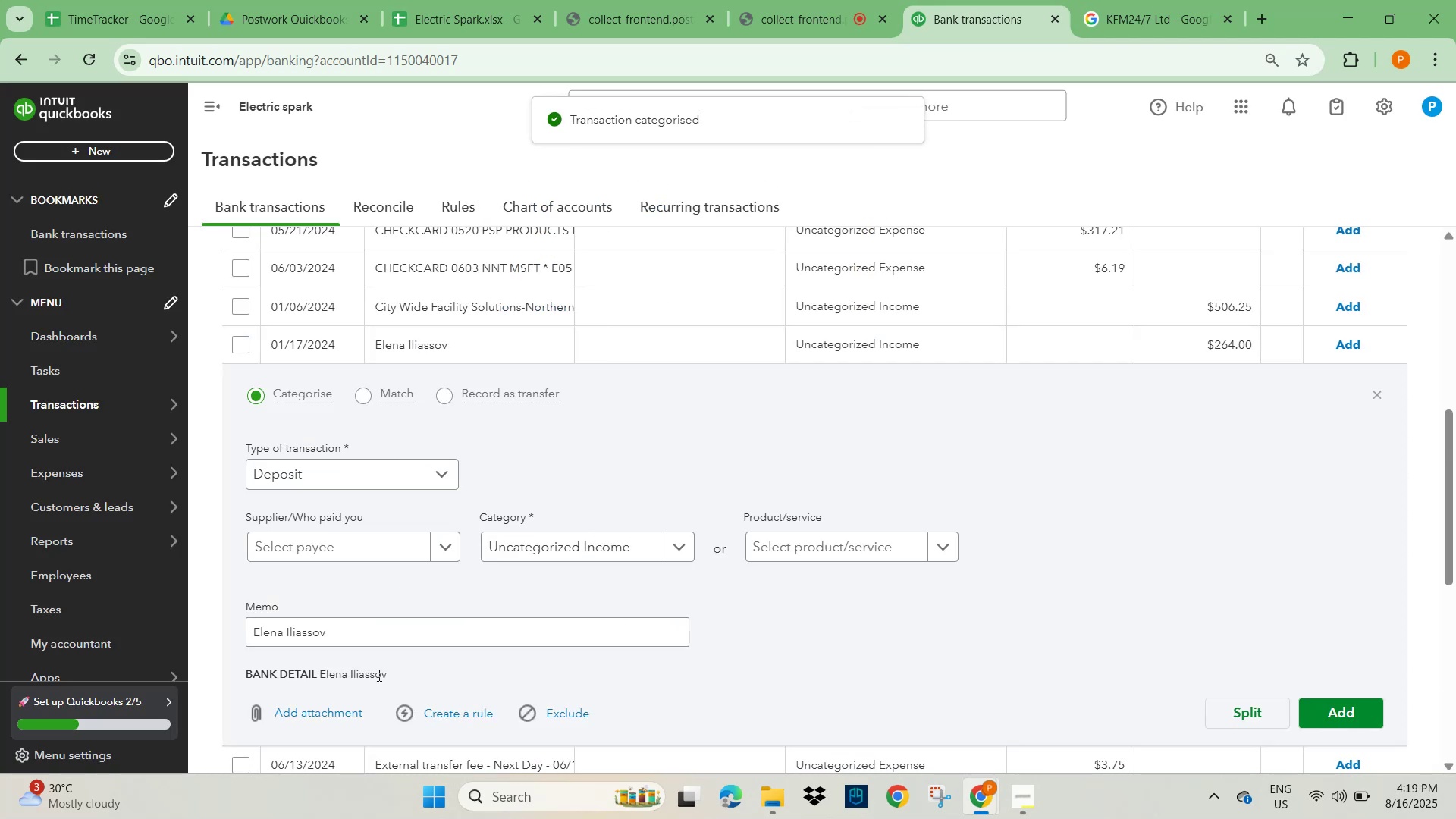 
left_click_drag(start_coordinate=[342, 625], to_coordinate=[248, 645])
 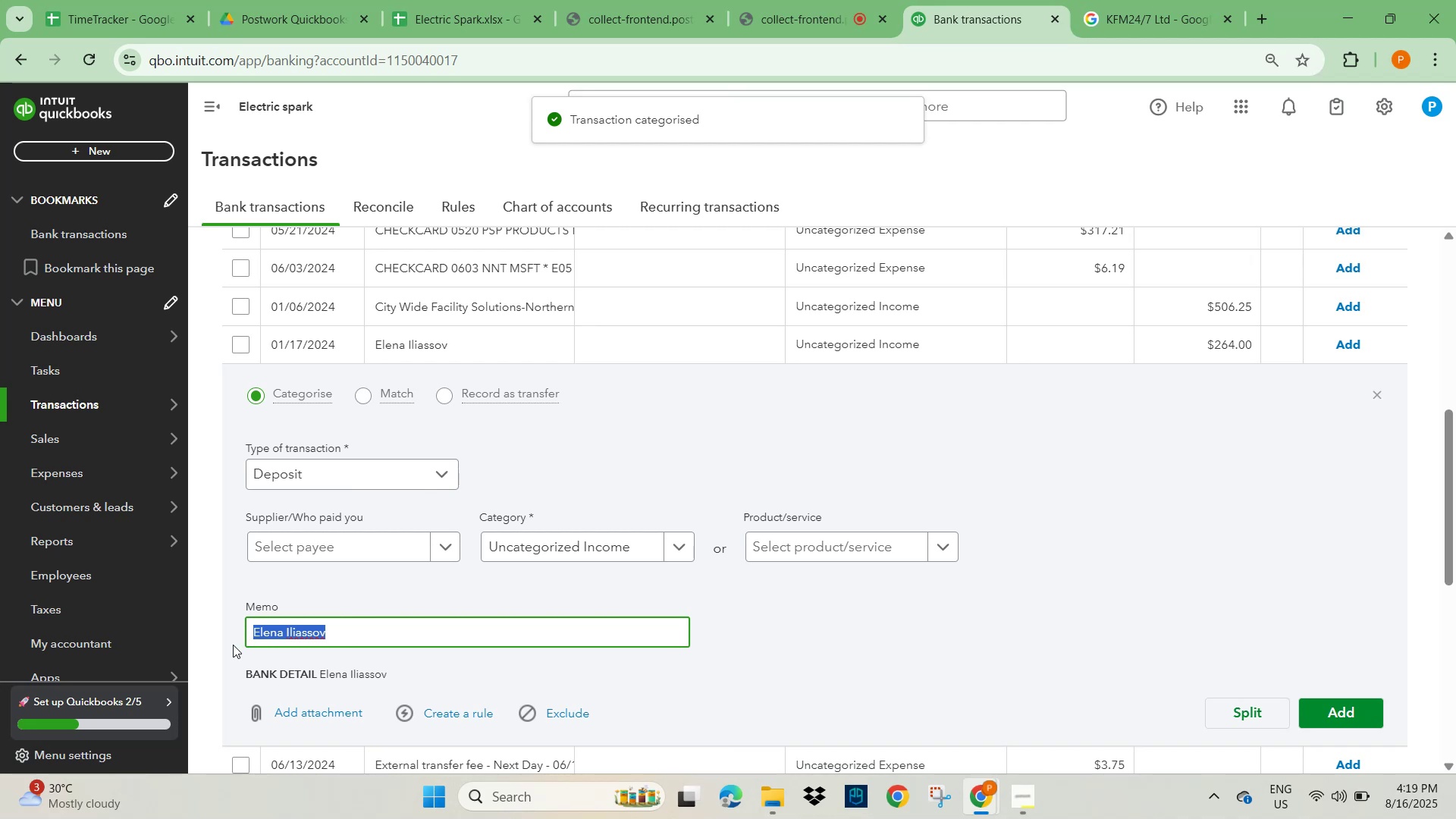 
key(Control+C)
 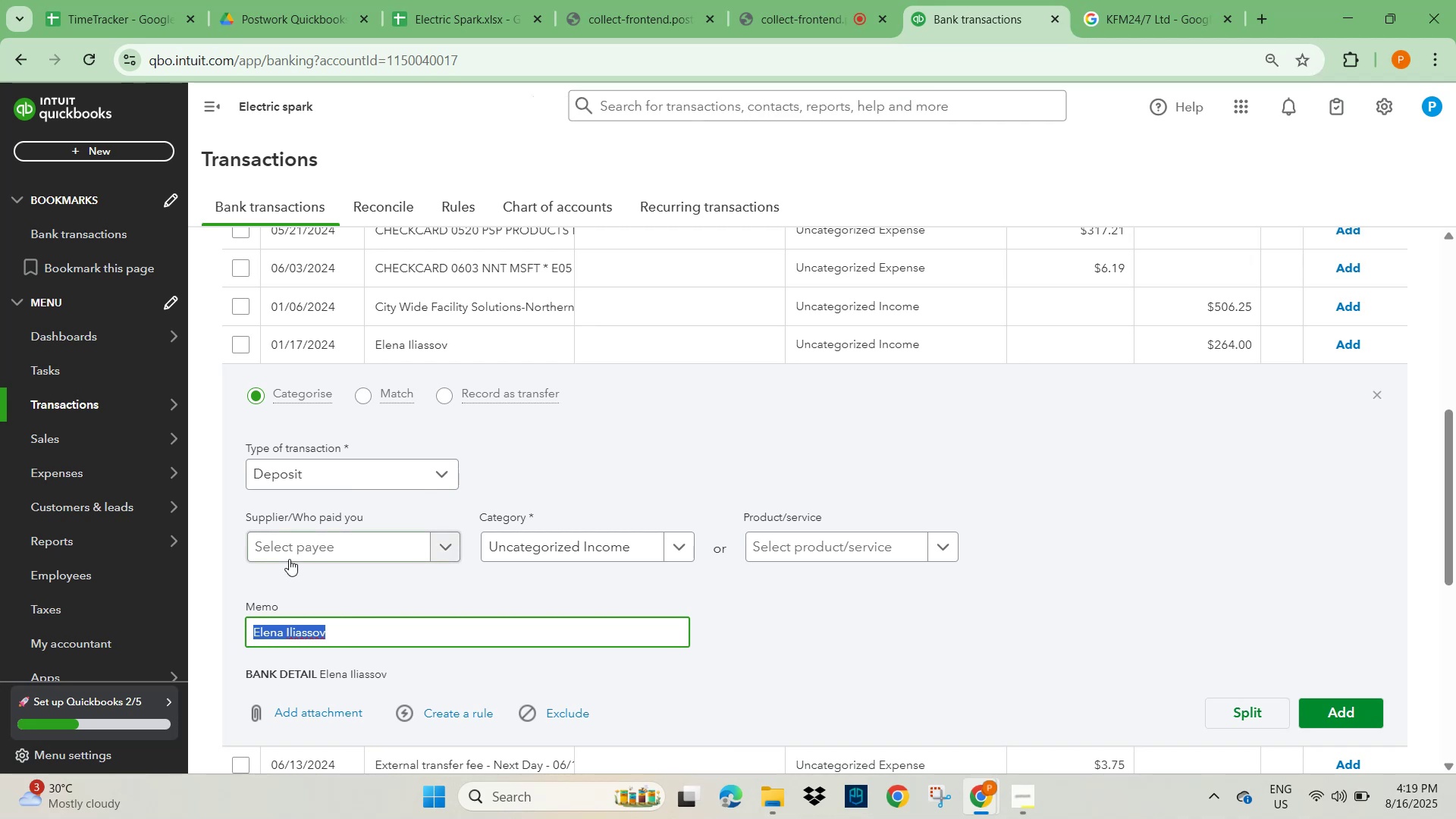 
left_click([289, 539])
 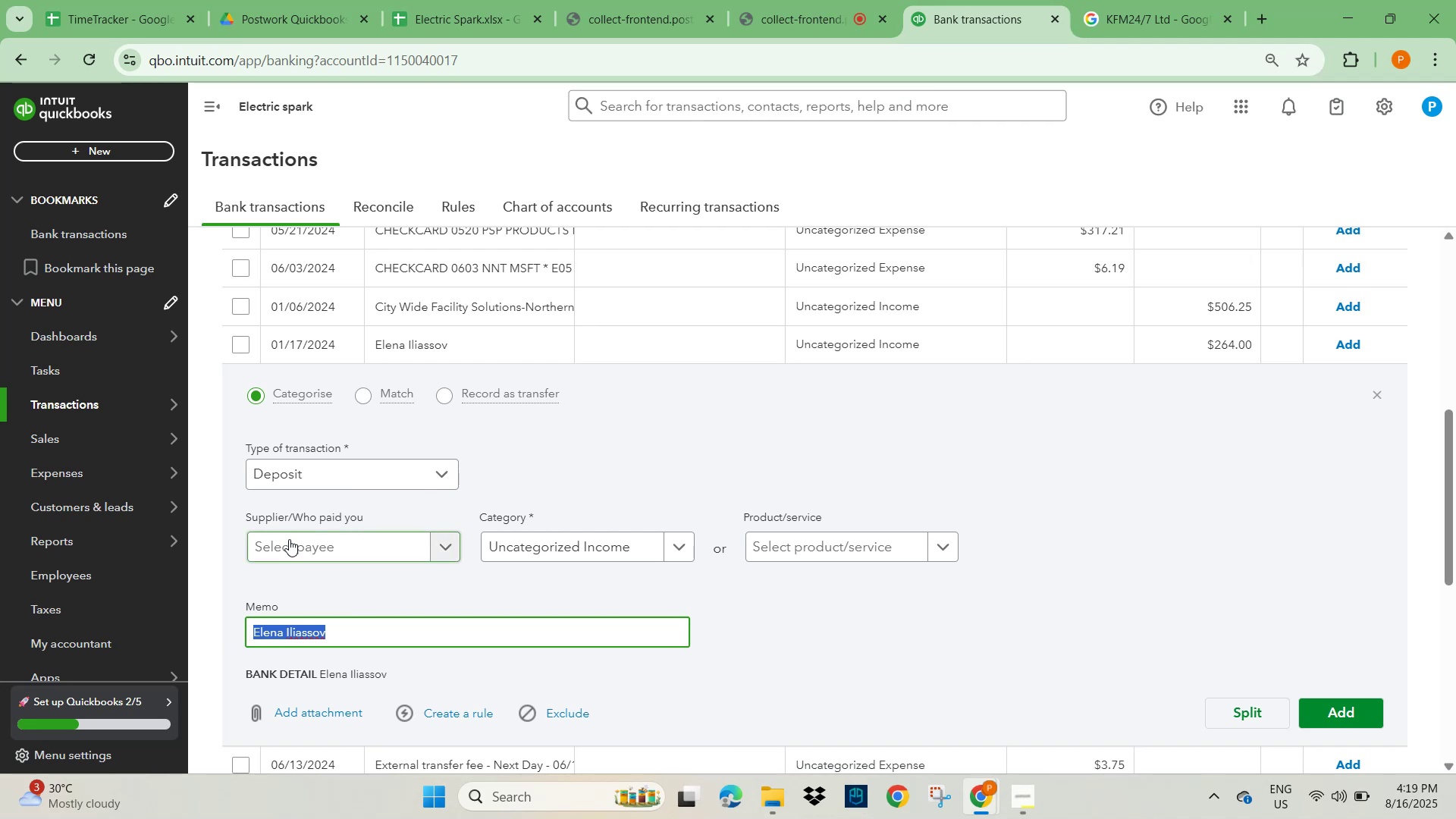 
key(Control+V)
 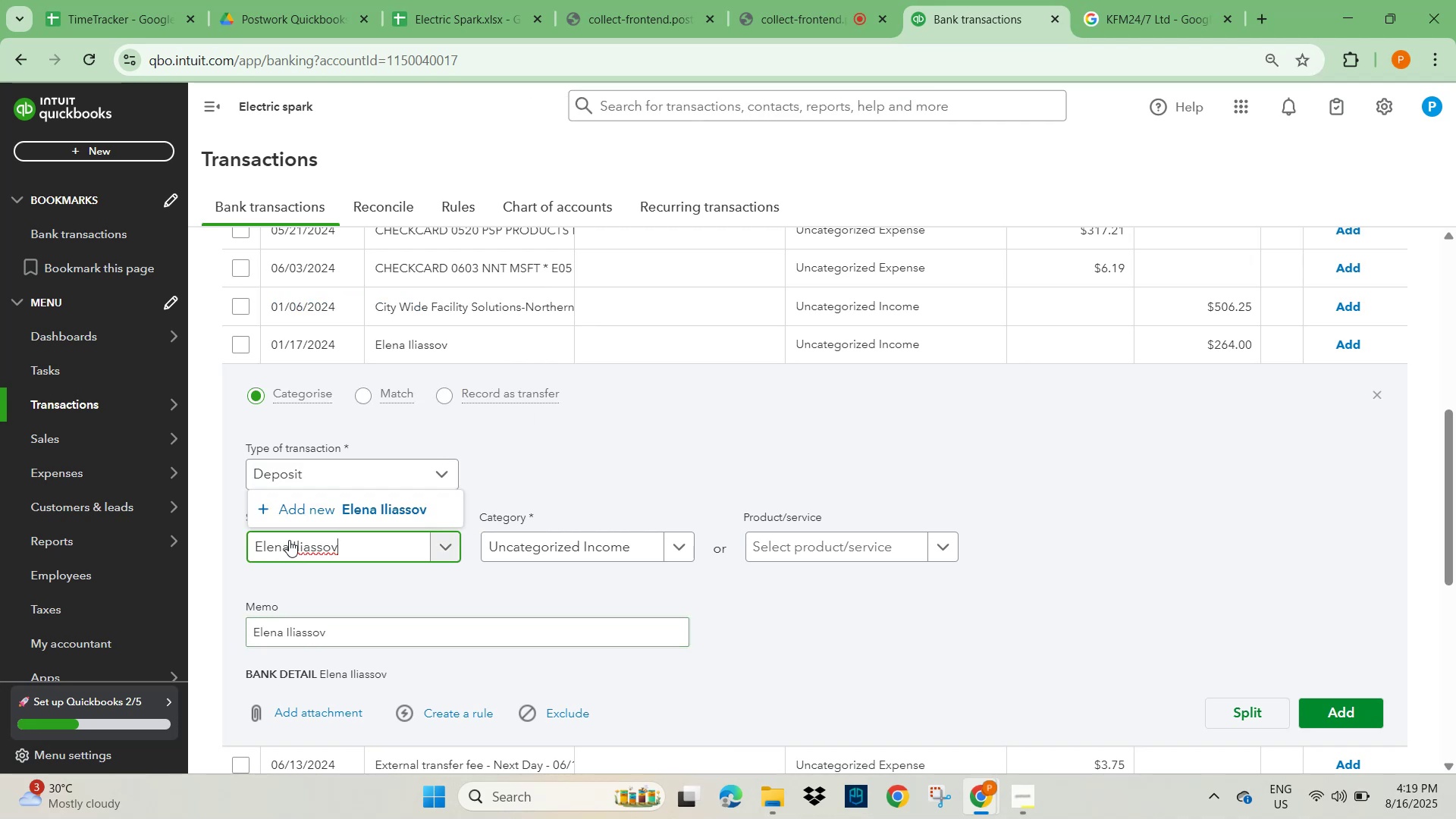 
left_click([355, 510])
 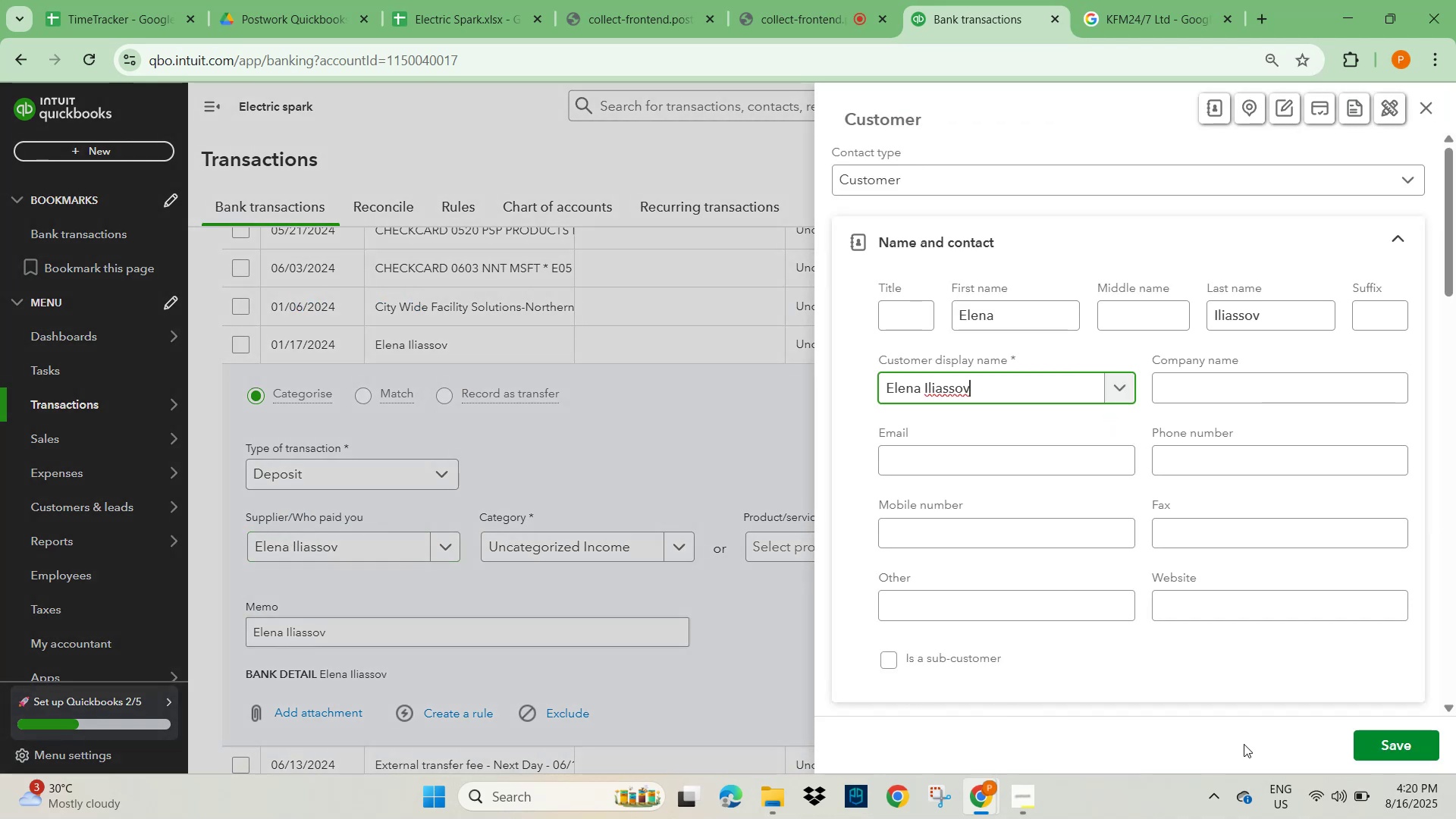 
left_click([1401, 751])
 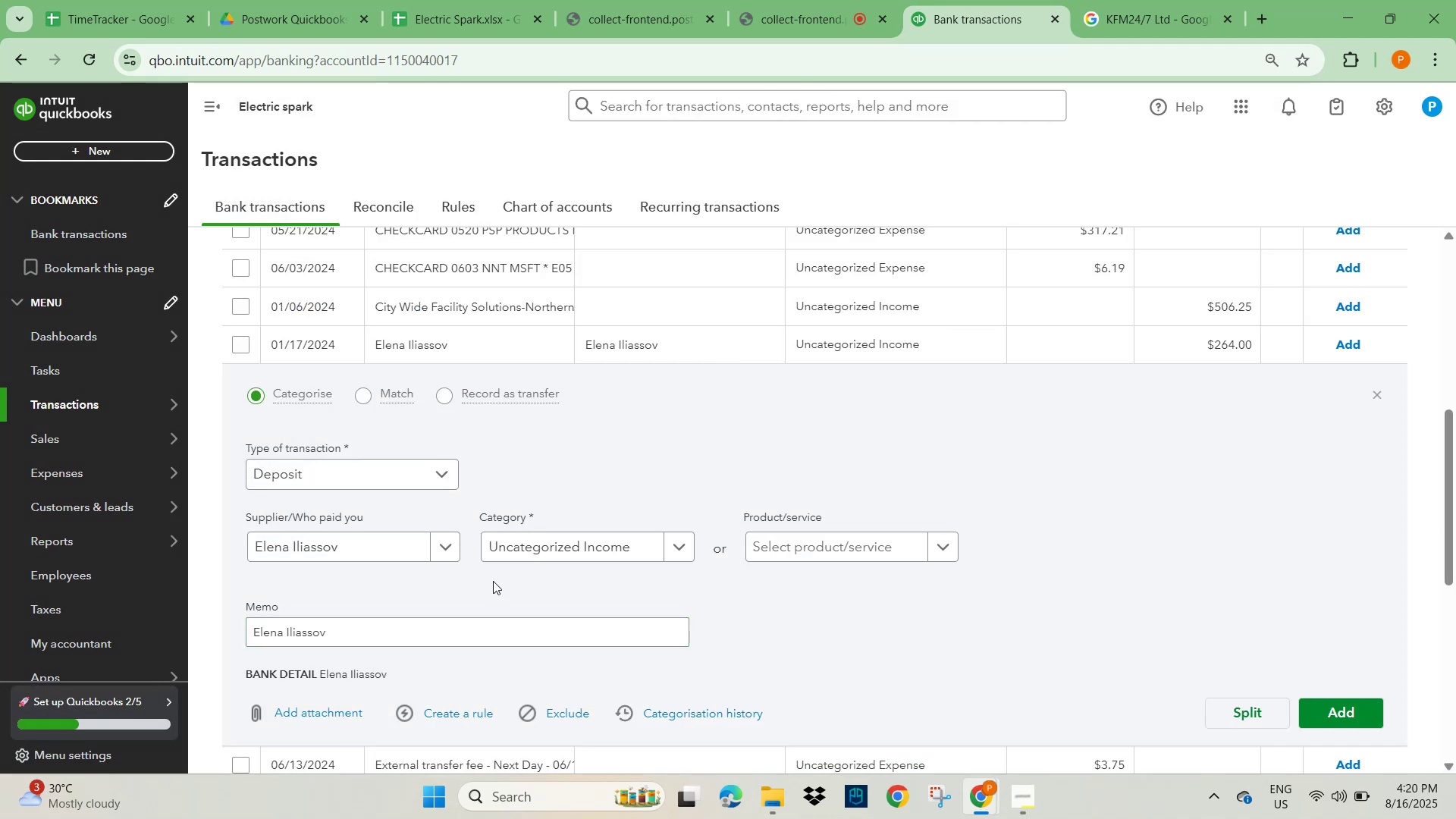 
left_click([564, 550])
 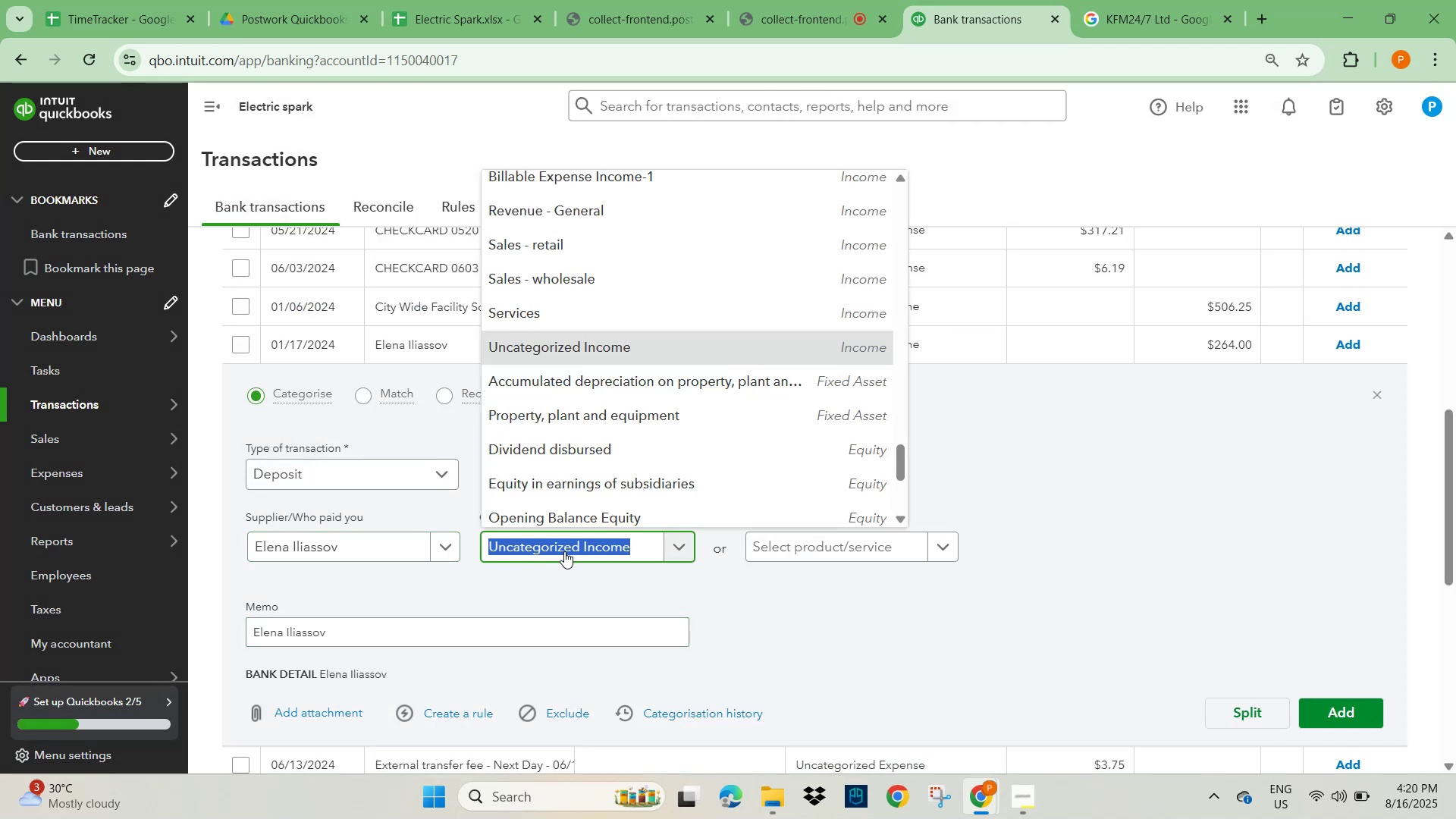 
type(other)
 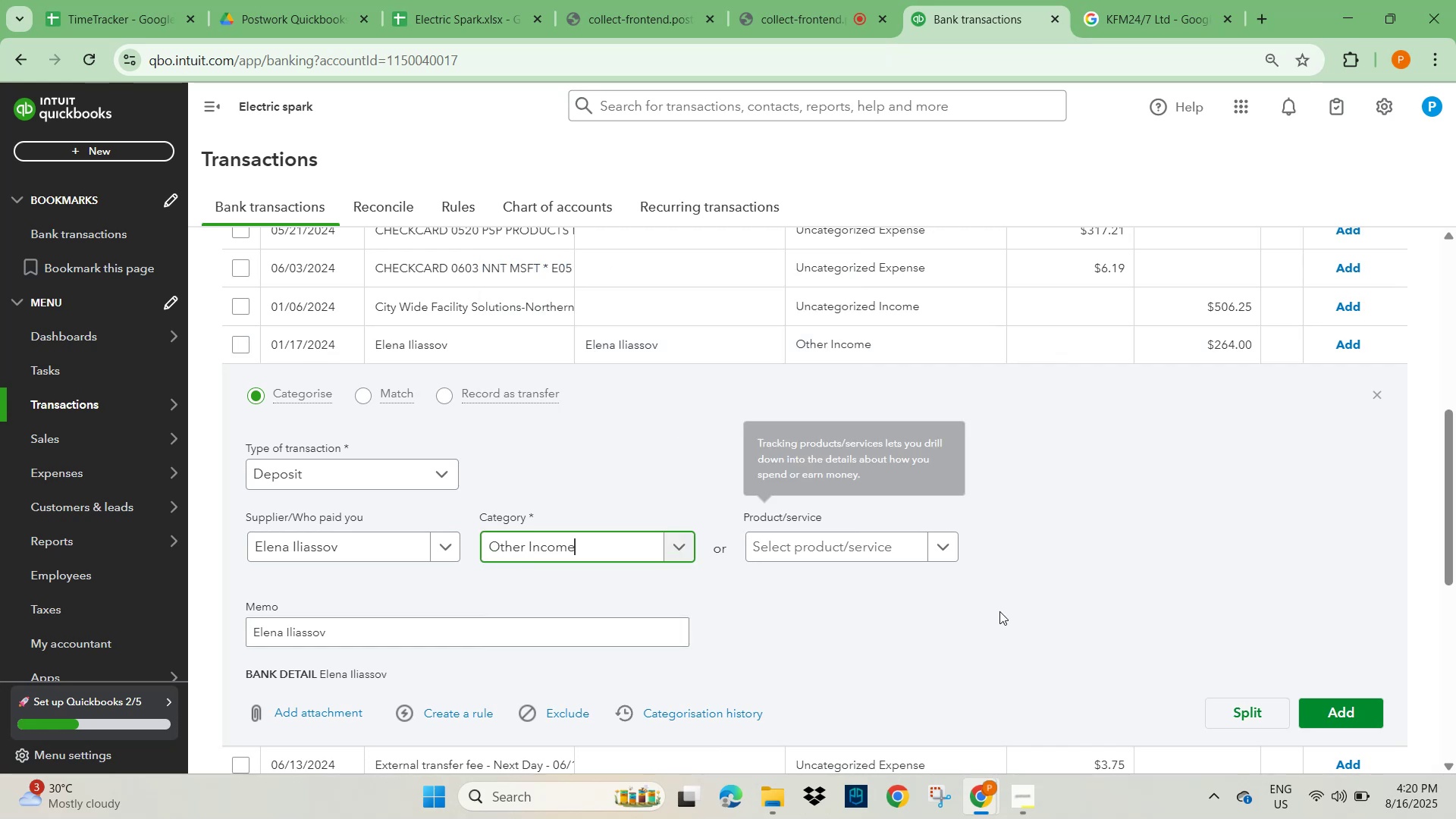 
left_click([1317, 705])
 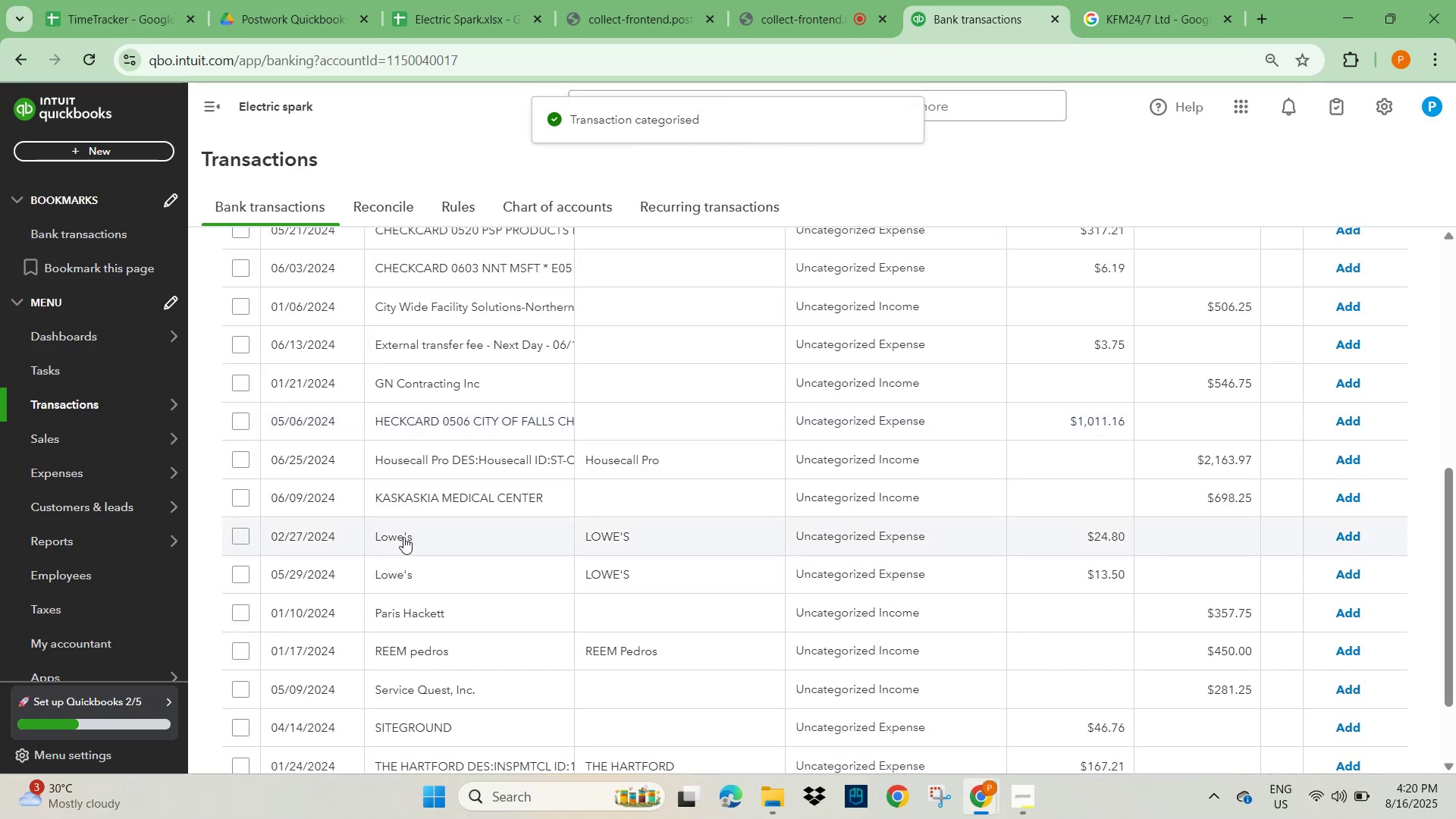 
left_click([403, 537])
 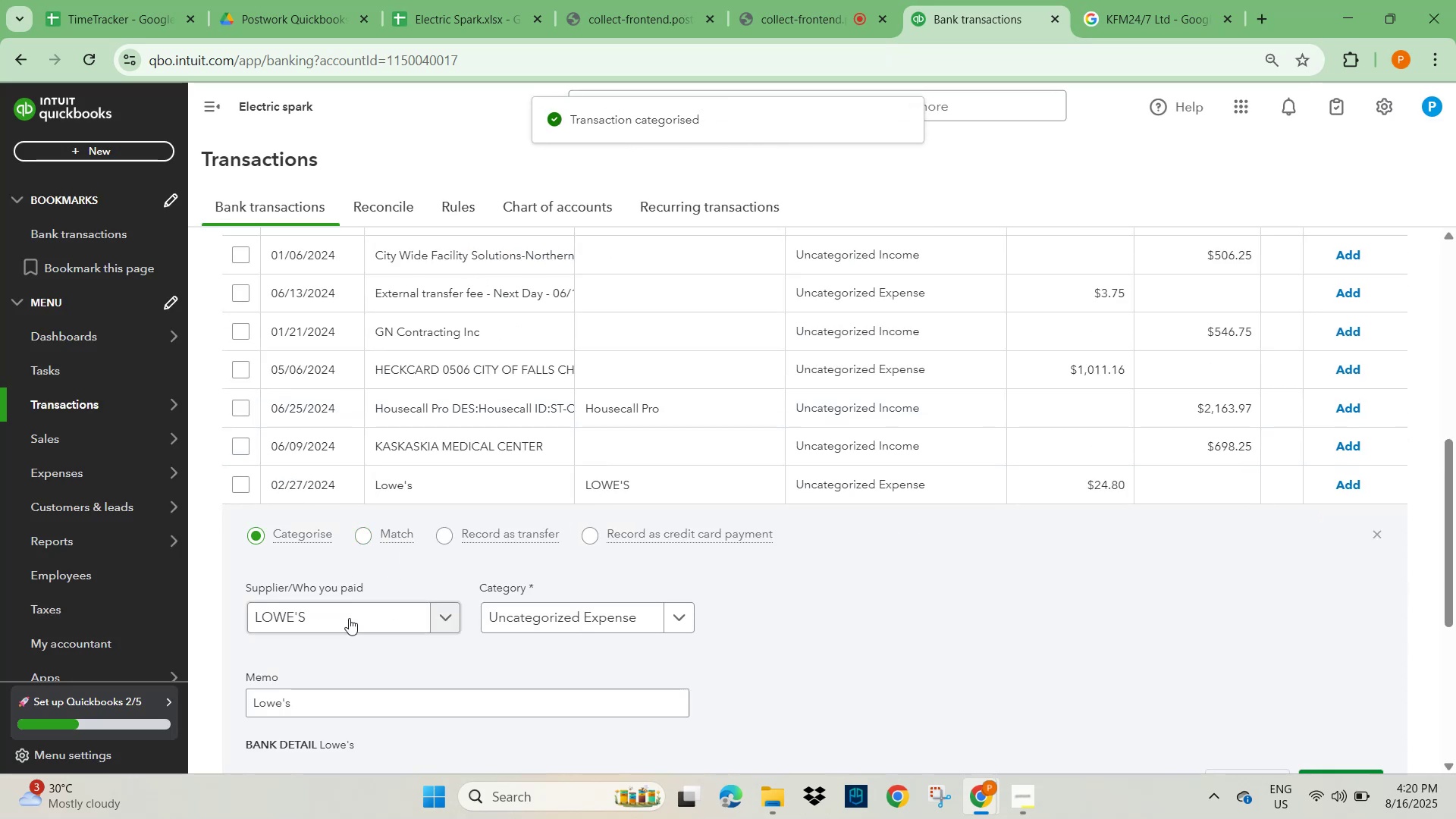 
left_click_drag(start_coordinate=[320, 614], to_coordinate=[240, 625])
 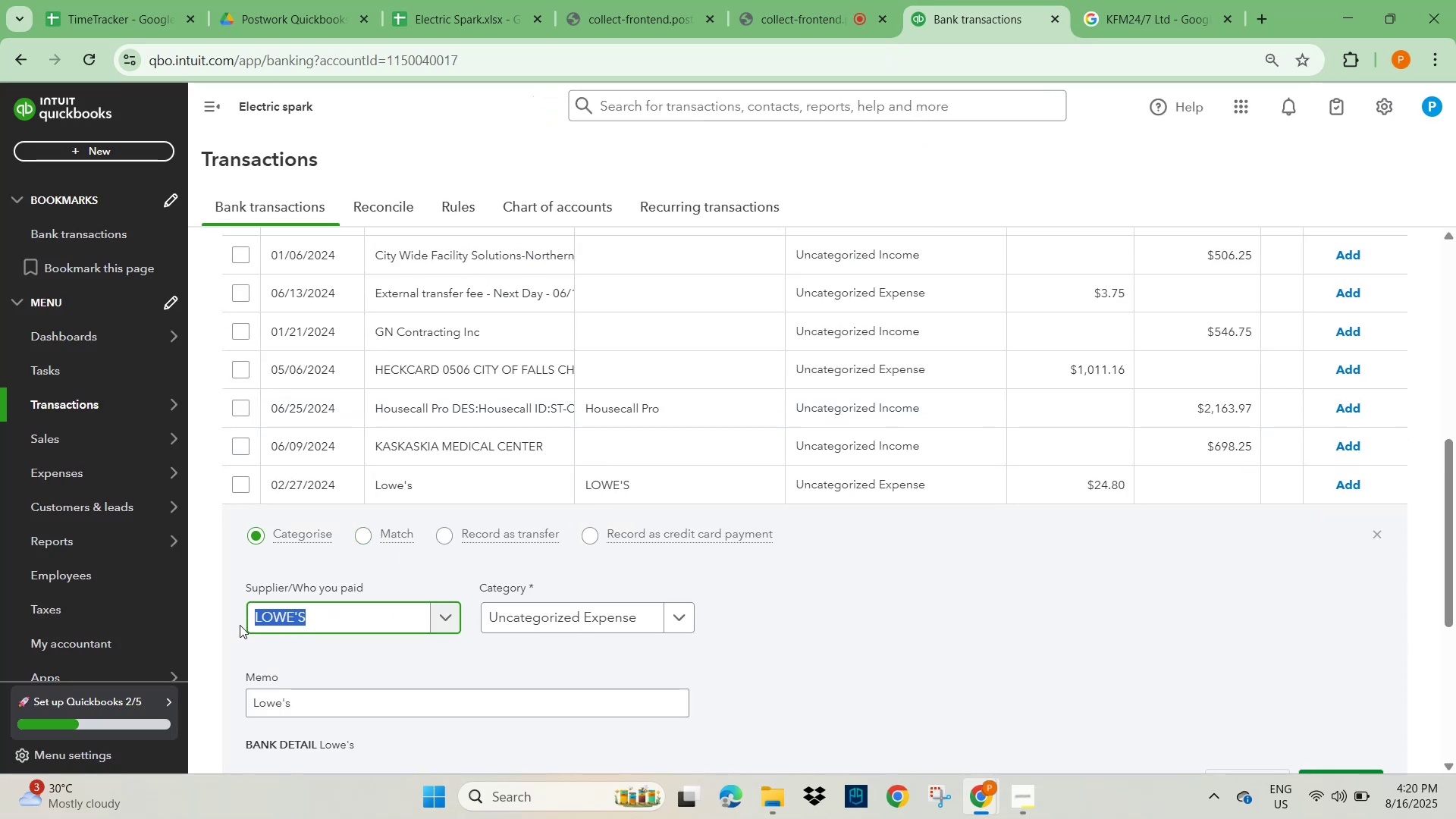 
key(Control+C)
 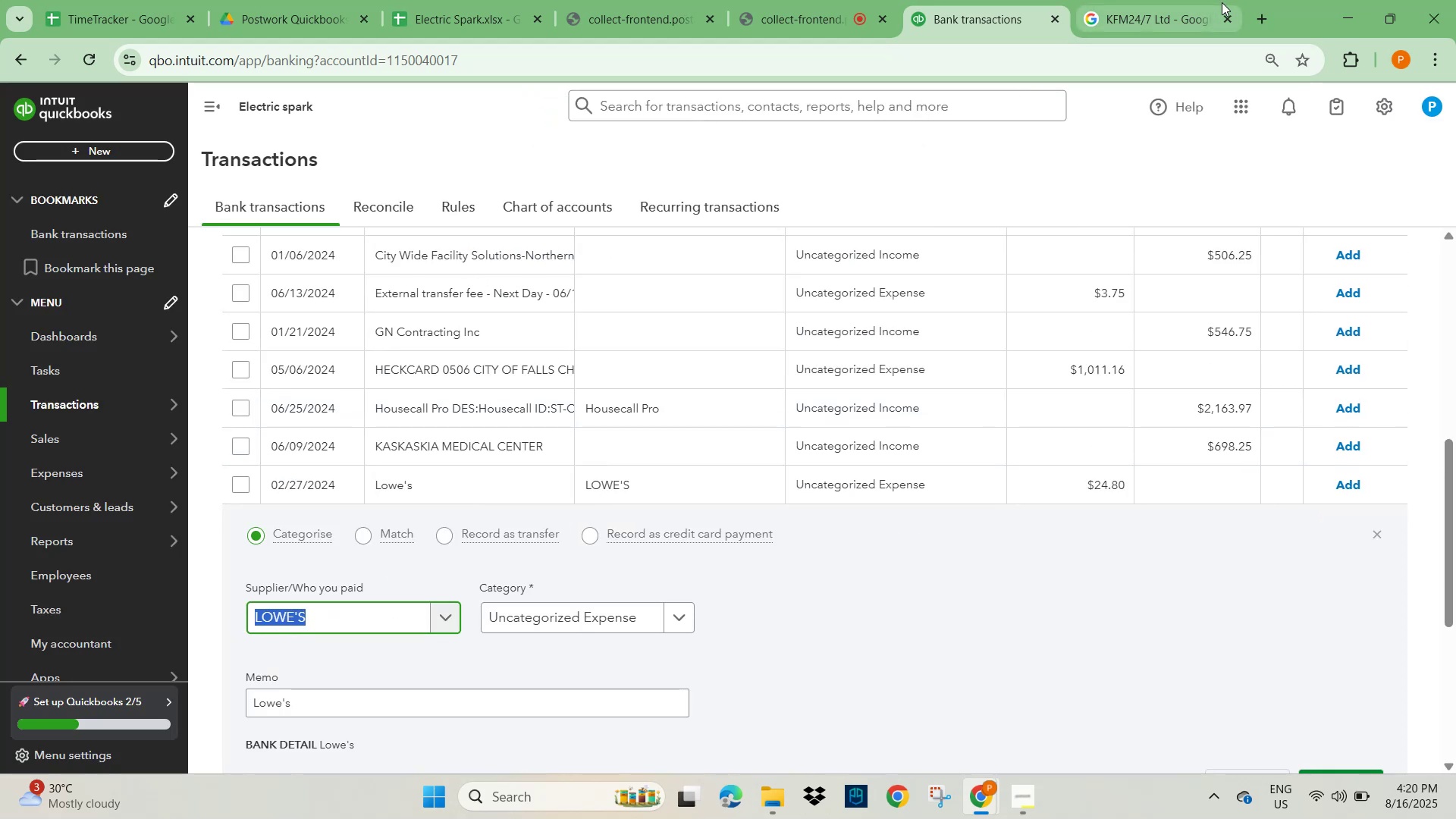 
left_click([1131, 10])
 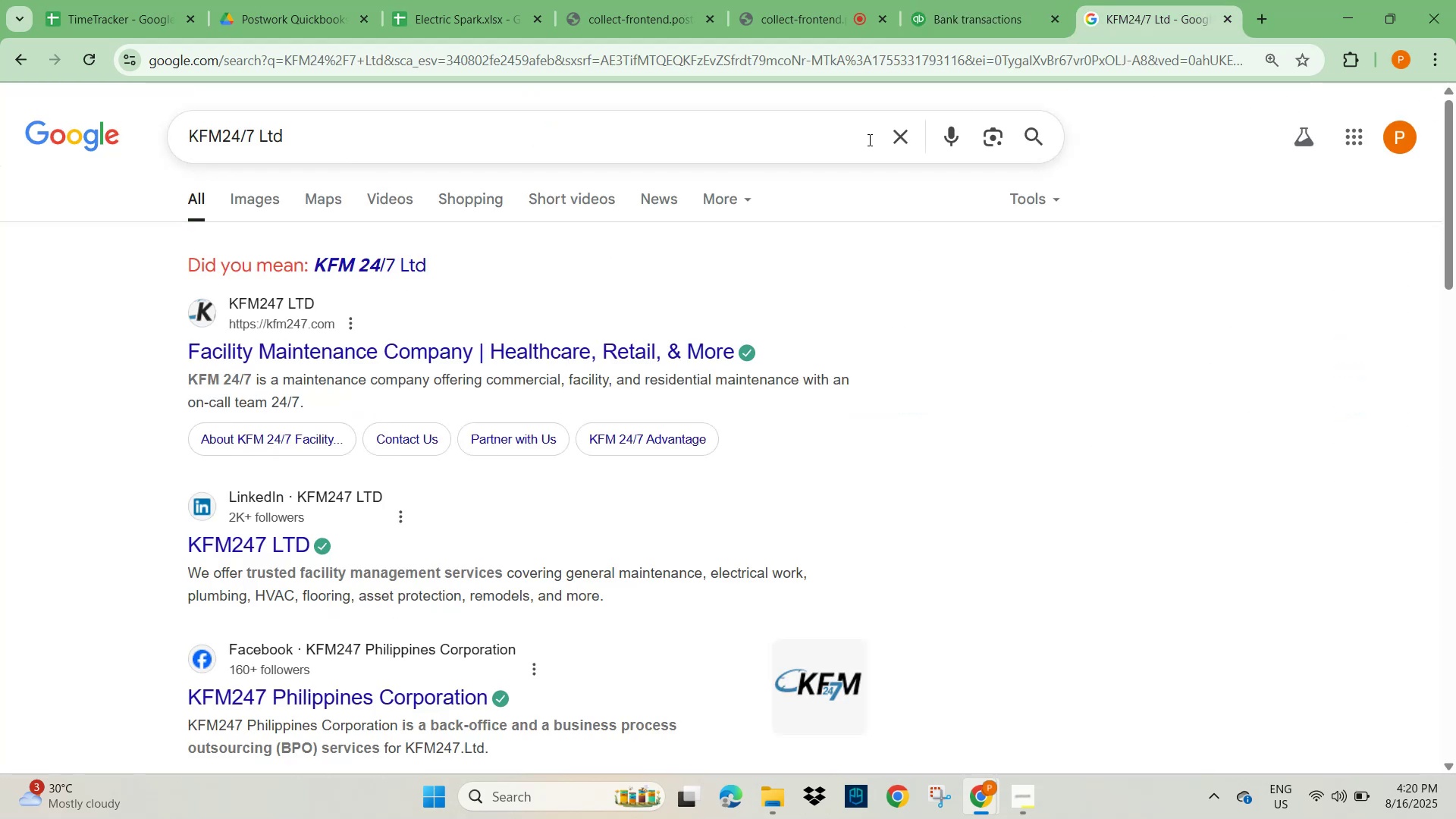 
left_click([897, 143])
 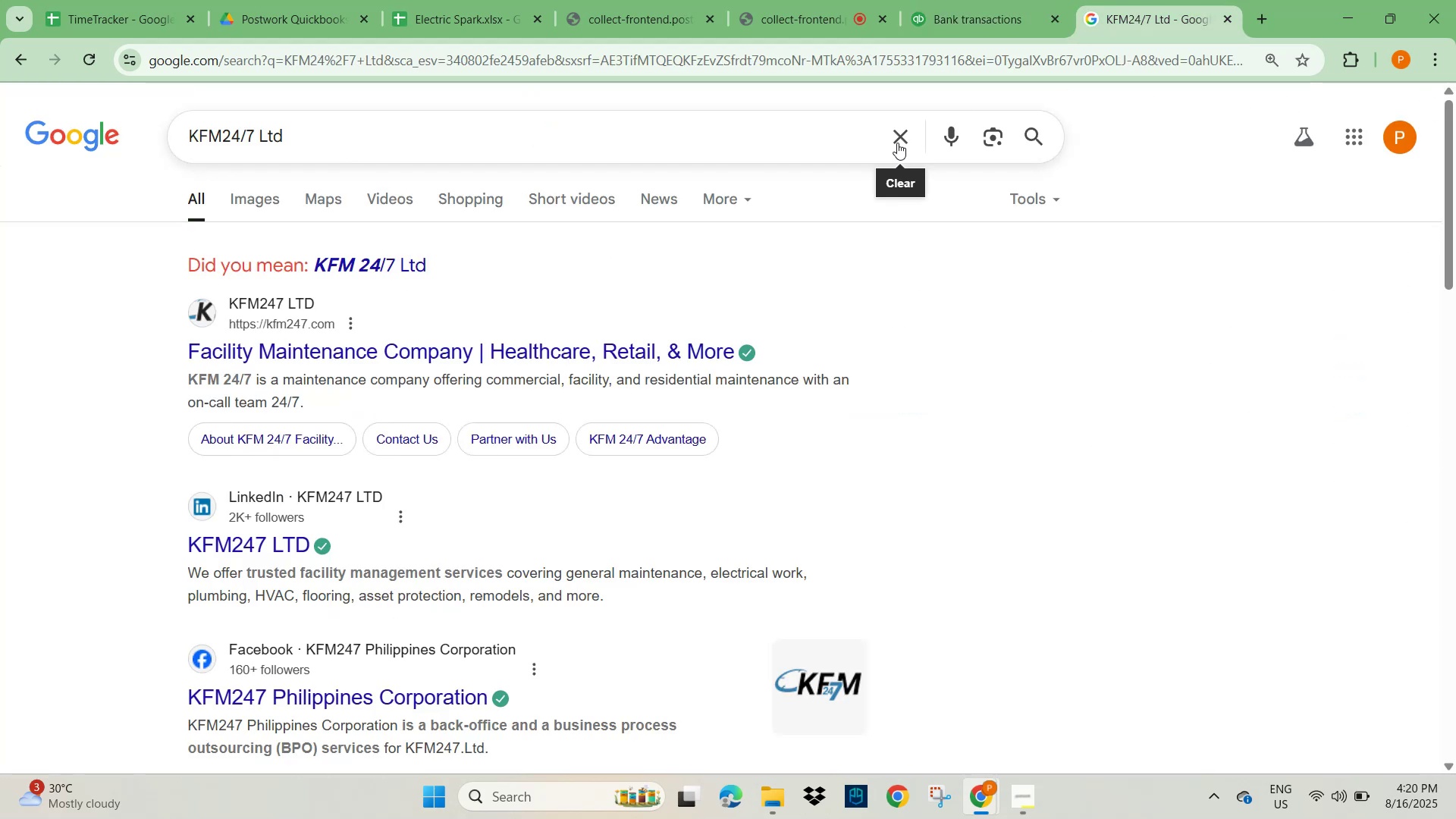 
key(Control+V)
 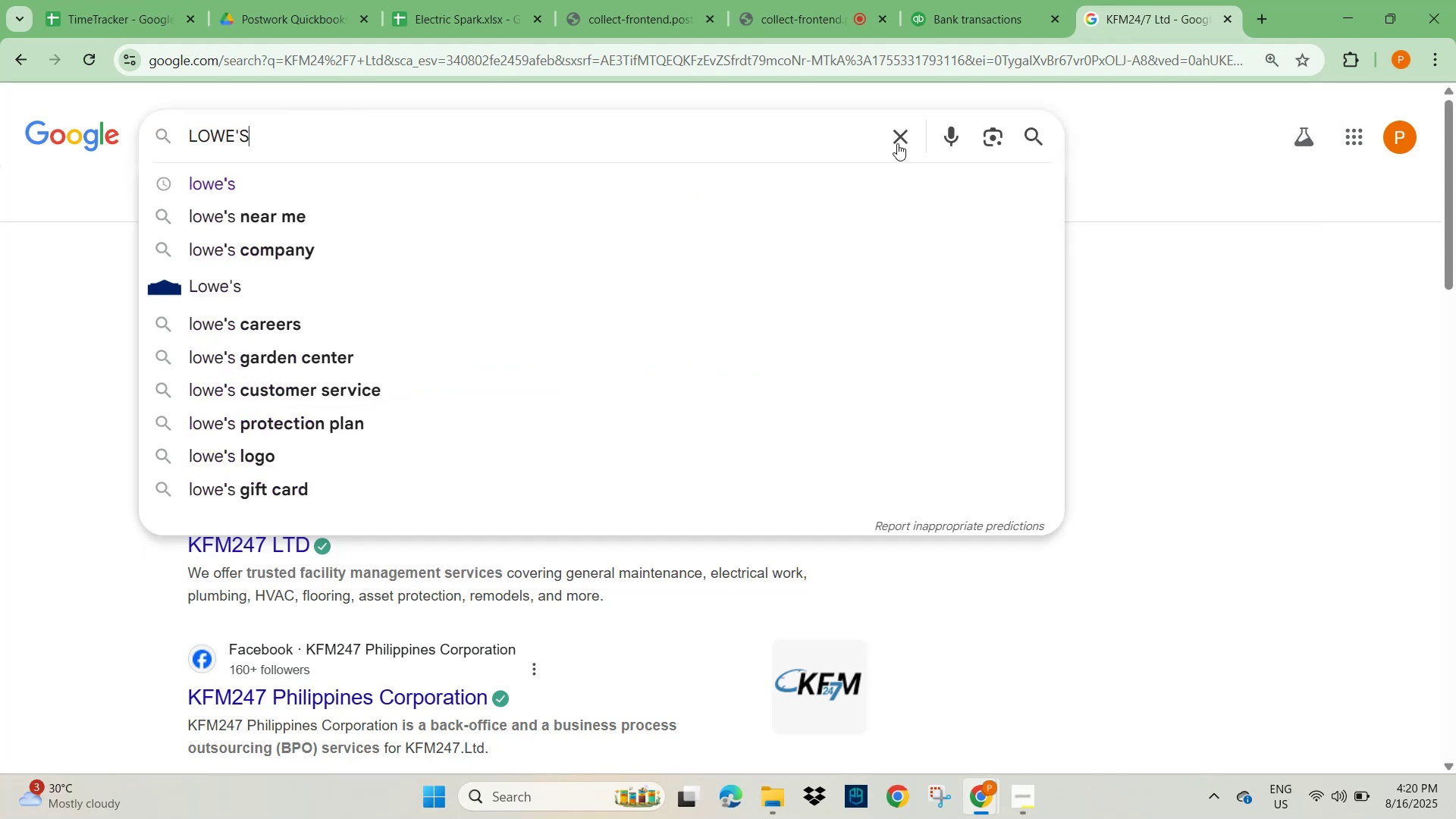 
key(NumpadEnter)
 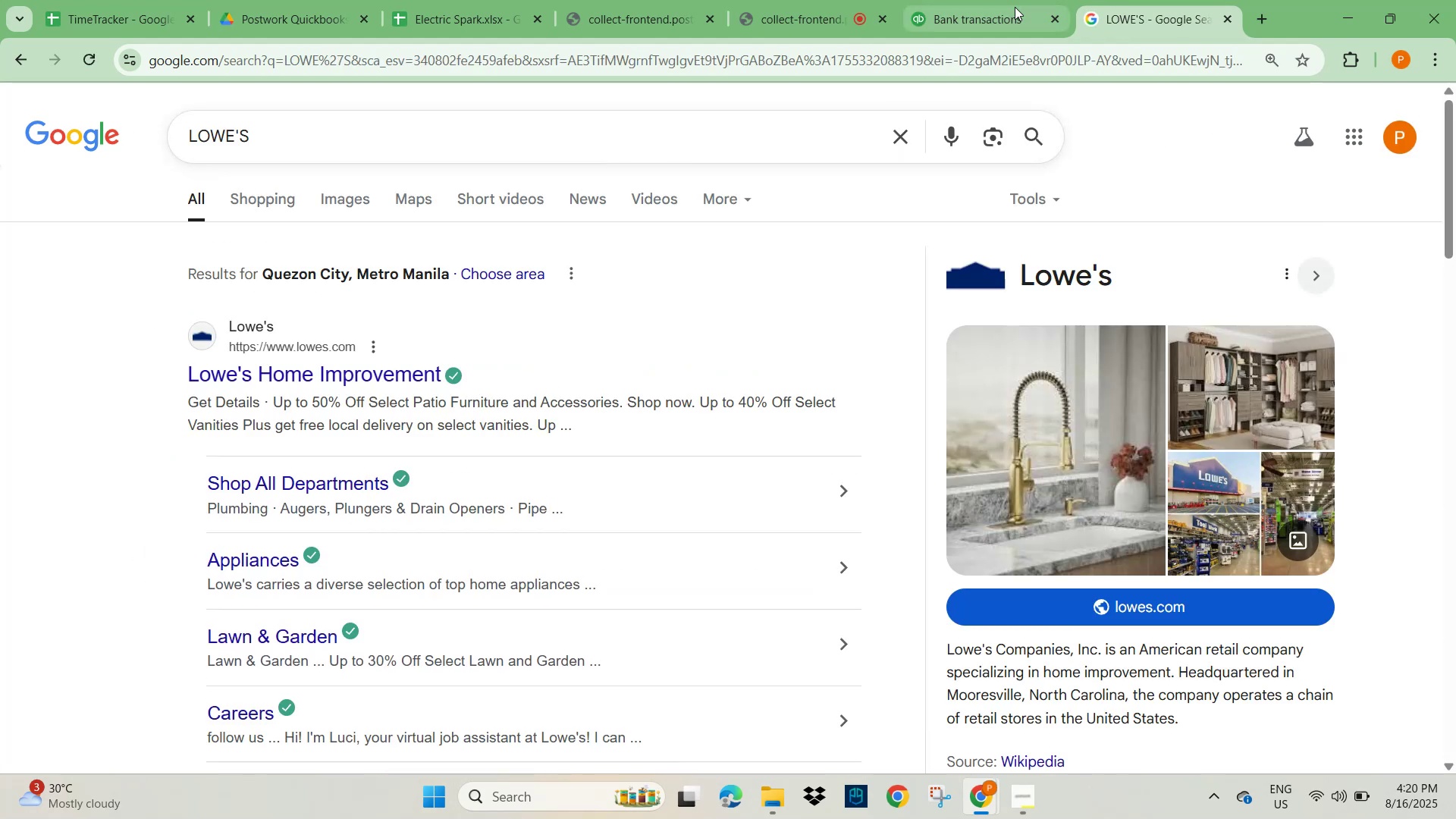 
left_click([953, 28])
 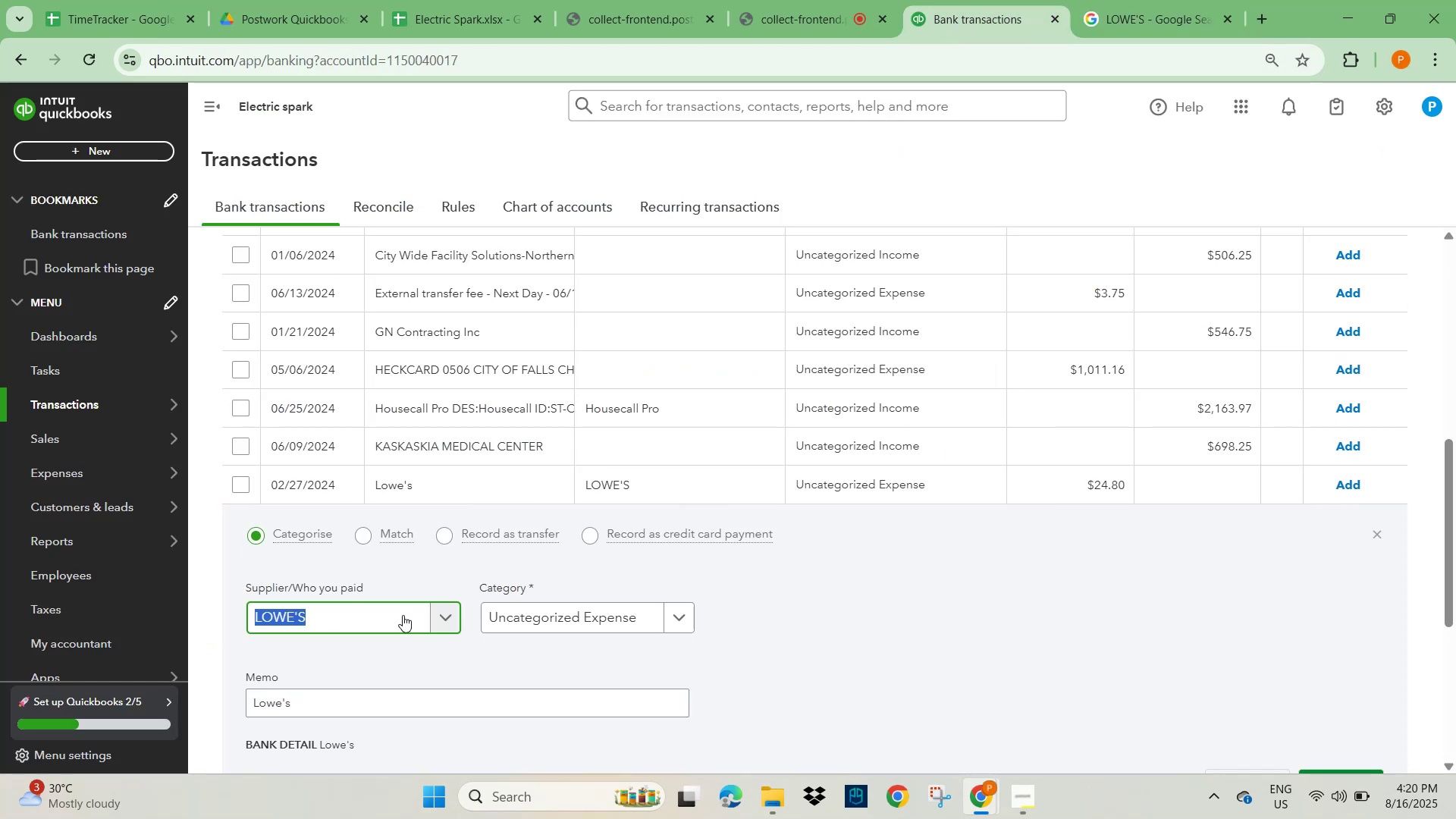 
left_click([532, 615])
 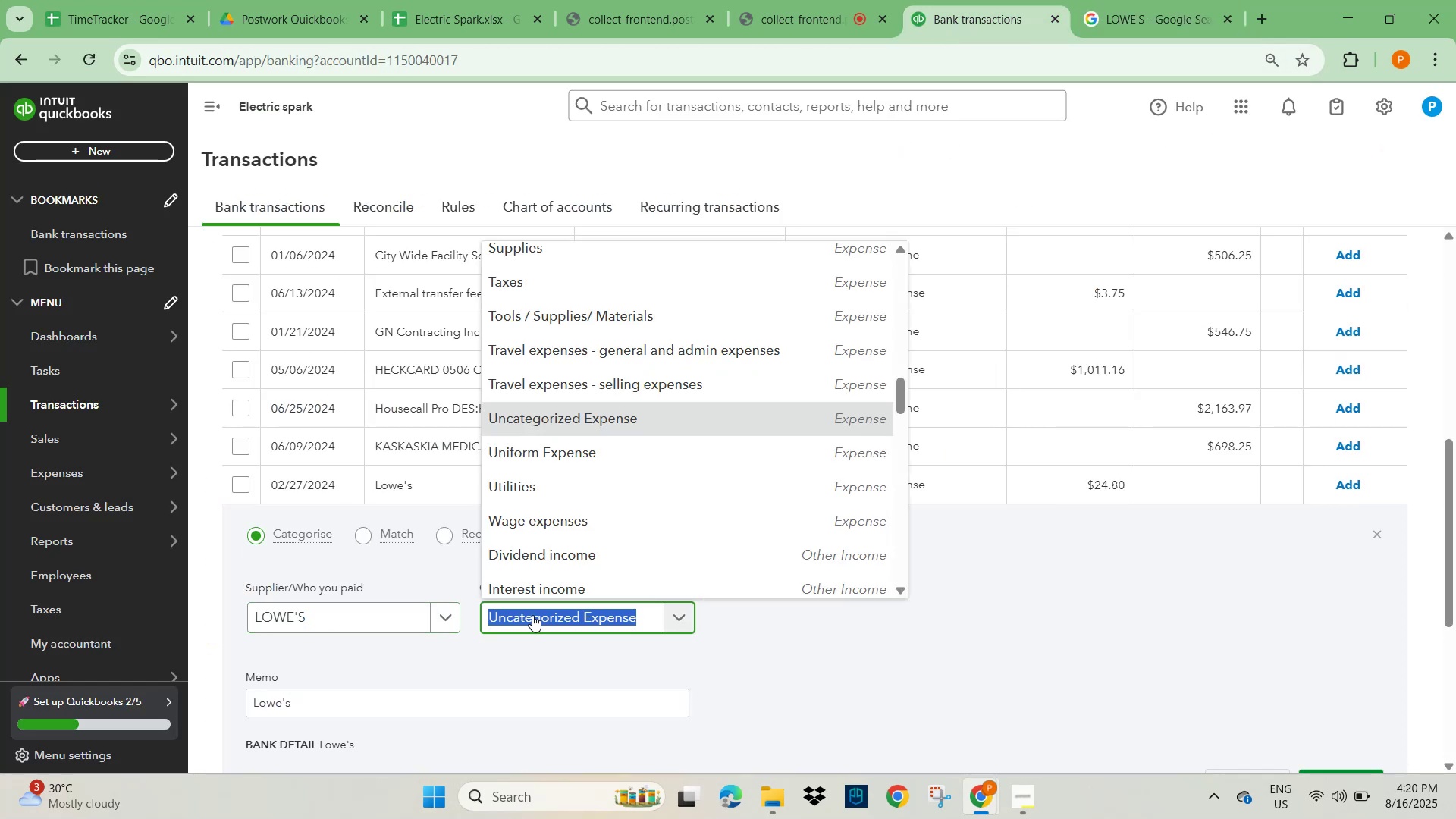 
type(repair)
 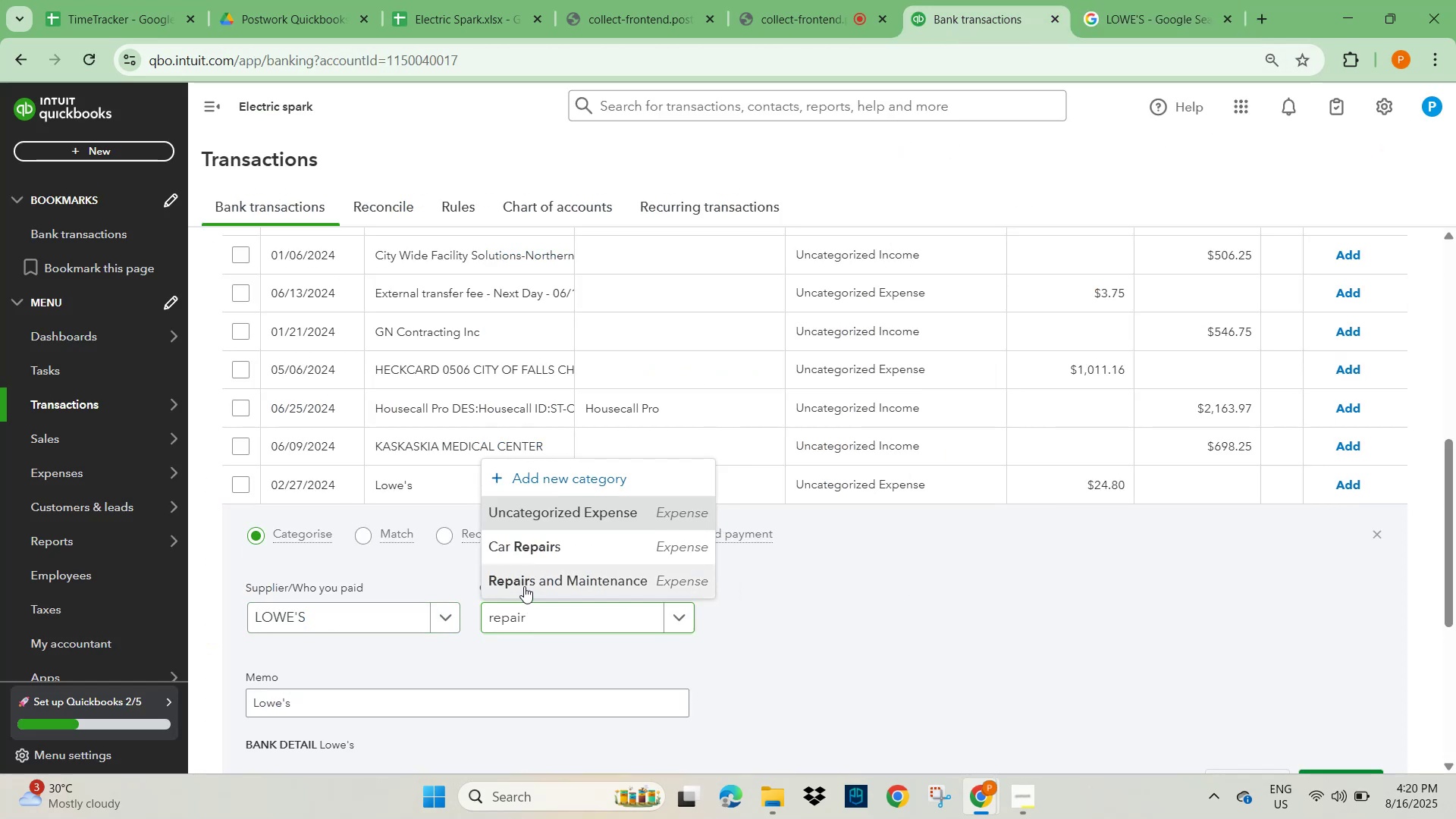 
double_click([855, 606])
 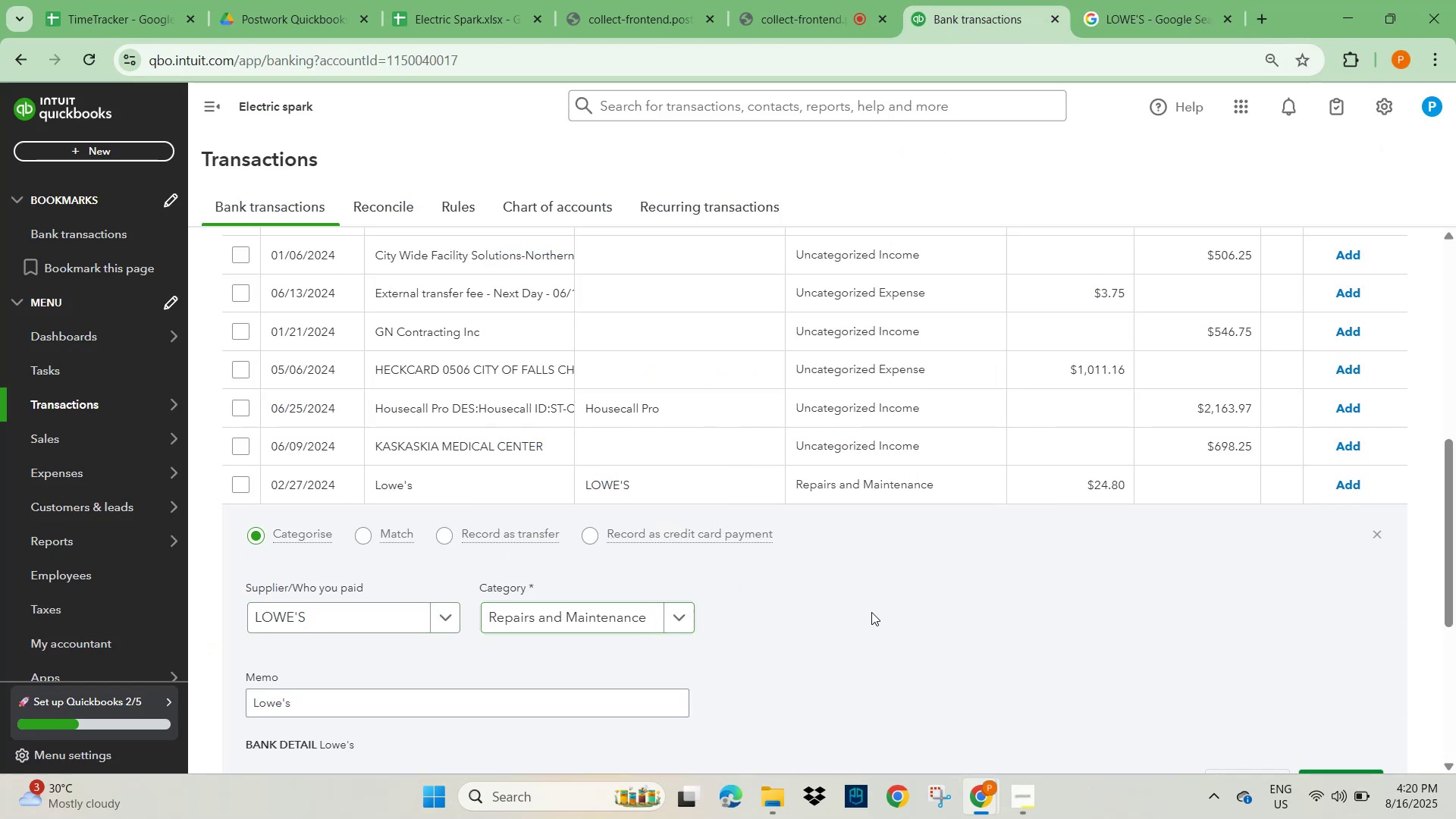 
scroll: coordinate [913, 630], scroll_direction: down, amount: 1.0
 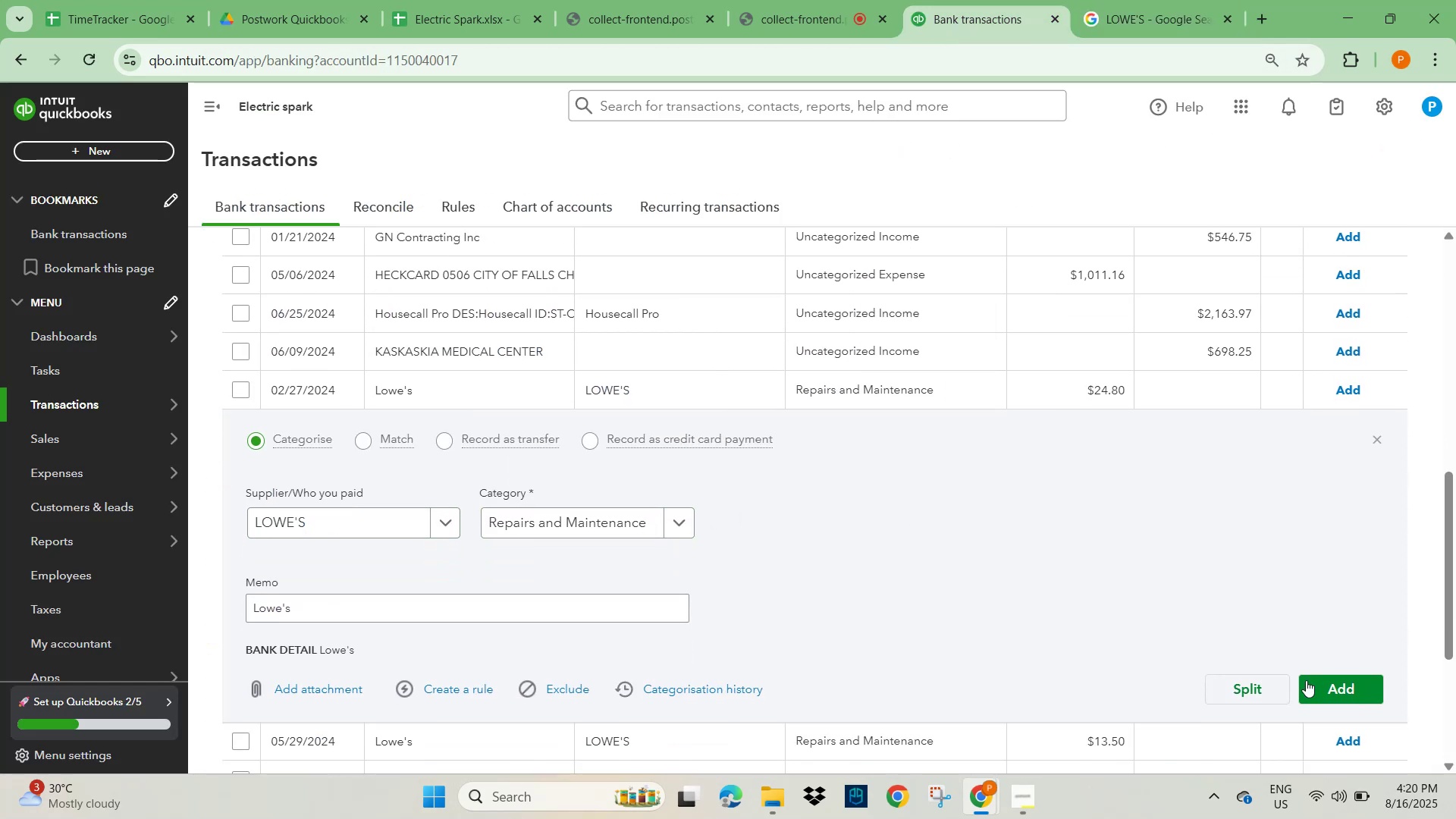 
left_click([1320, 684])
 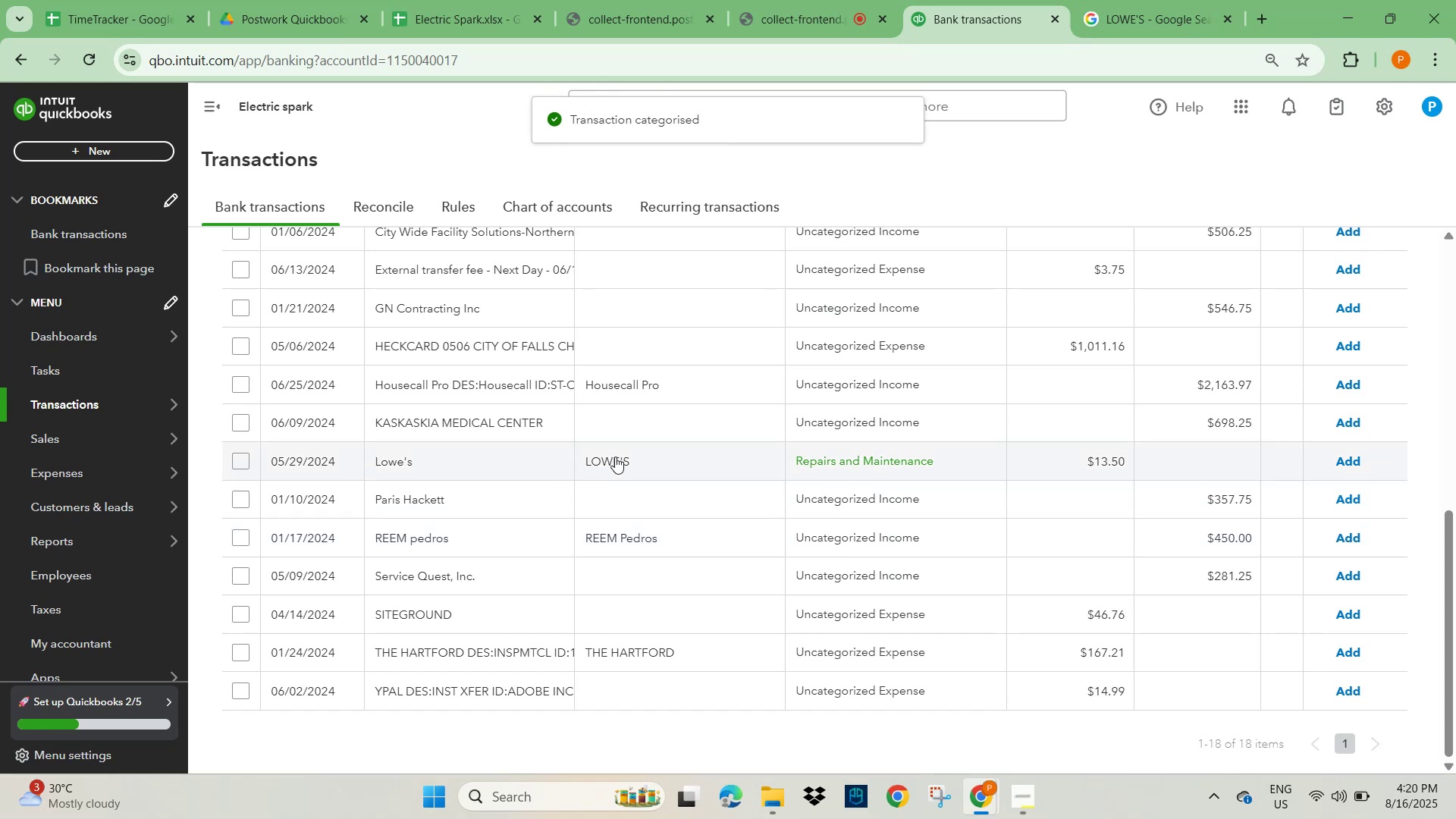 
left_click([1366, 465])
 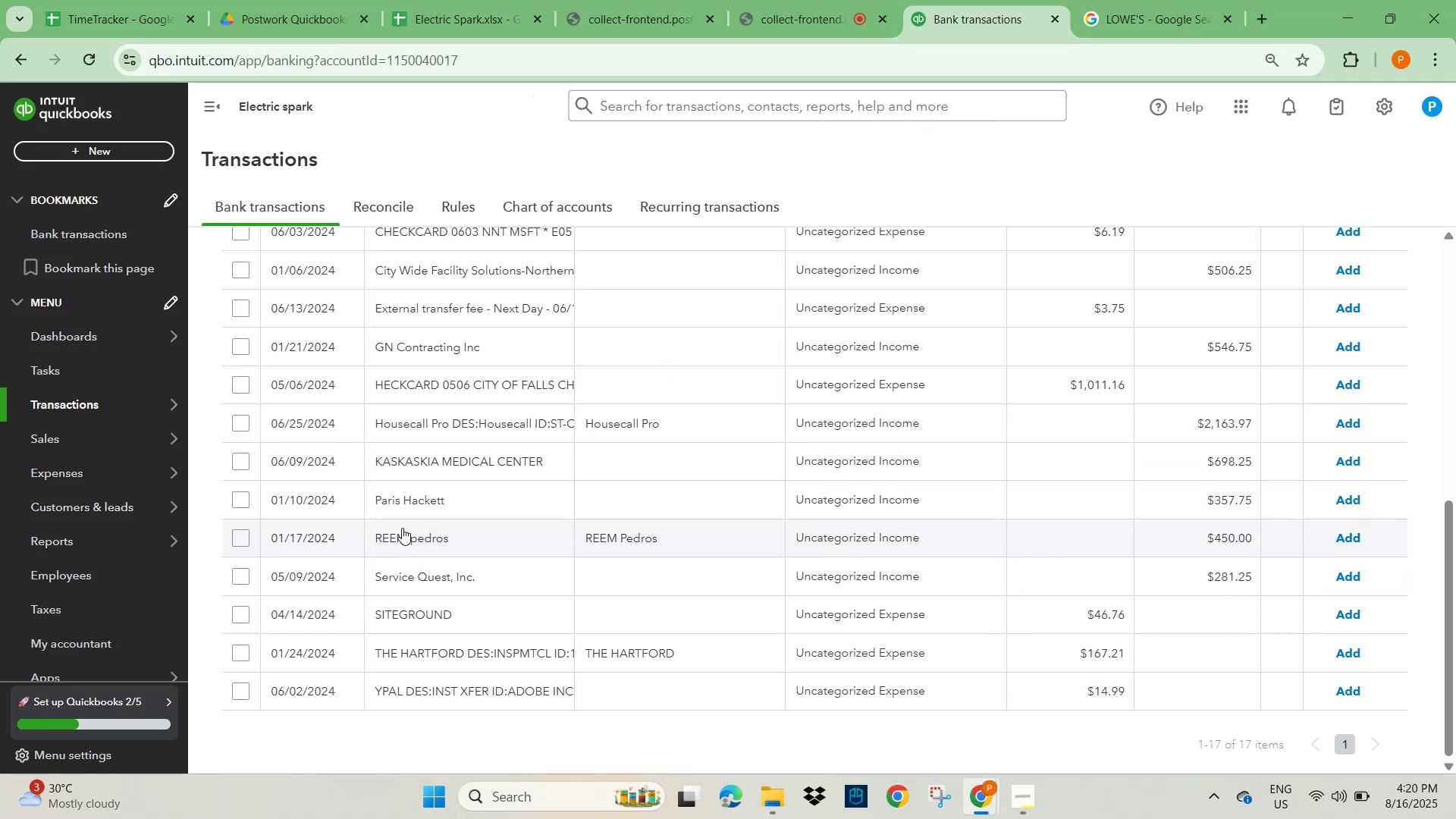 
left_click([394, 513])
 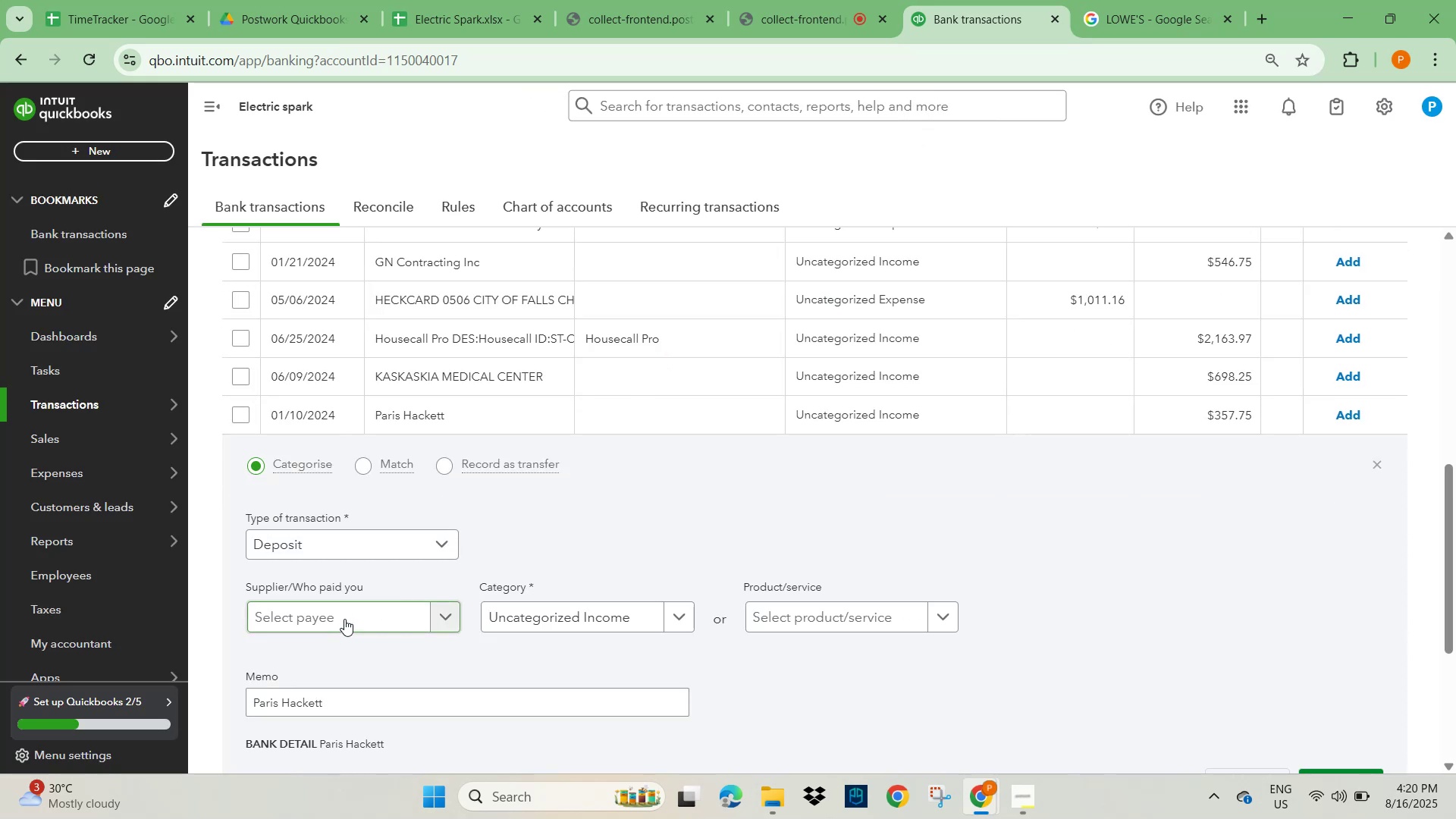 
left_click([344, 617])
 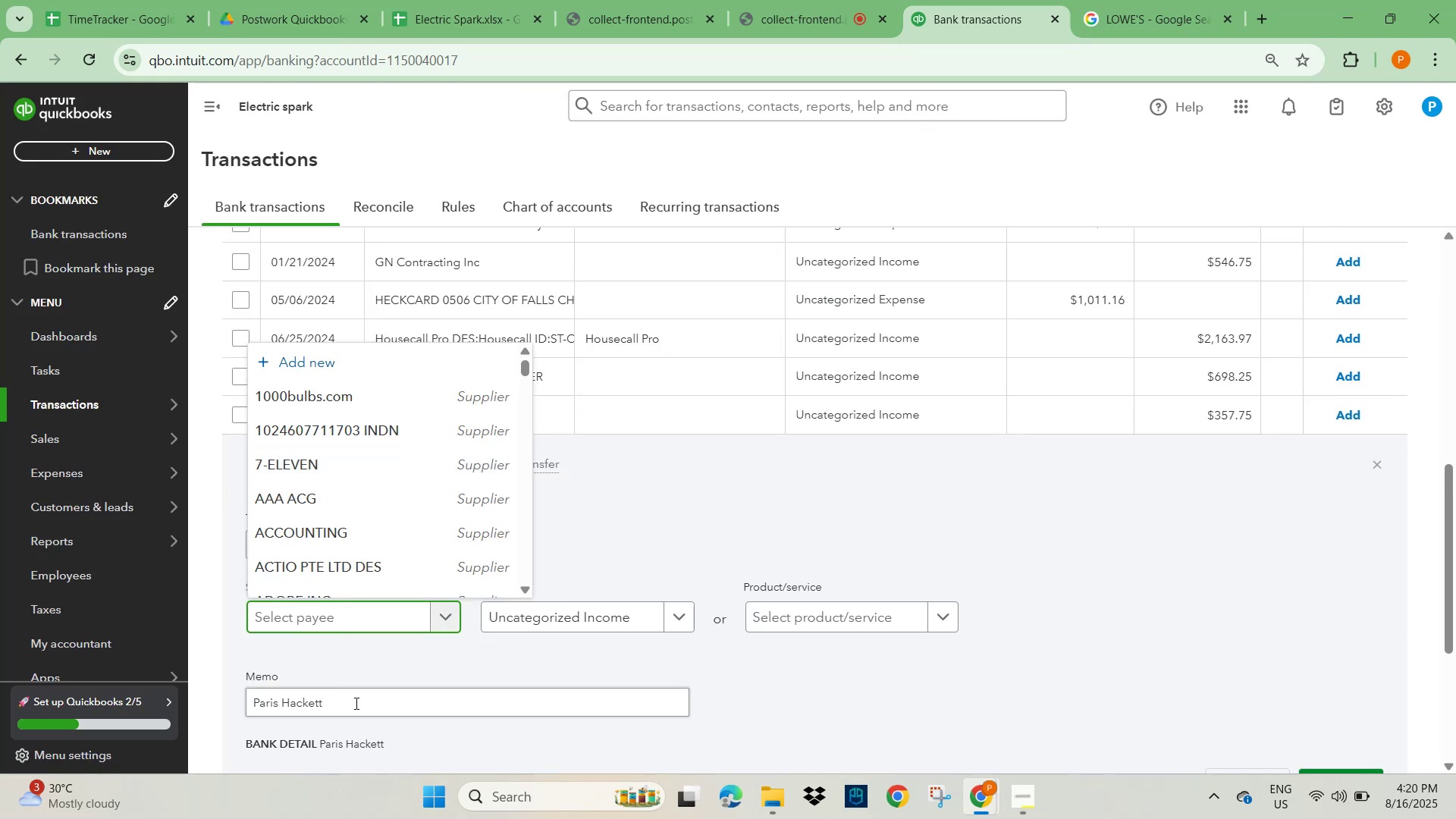 
left_click_drag(start_coordinate=[353, 708], to_coordinate=[221, 709])
 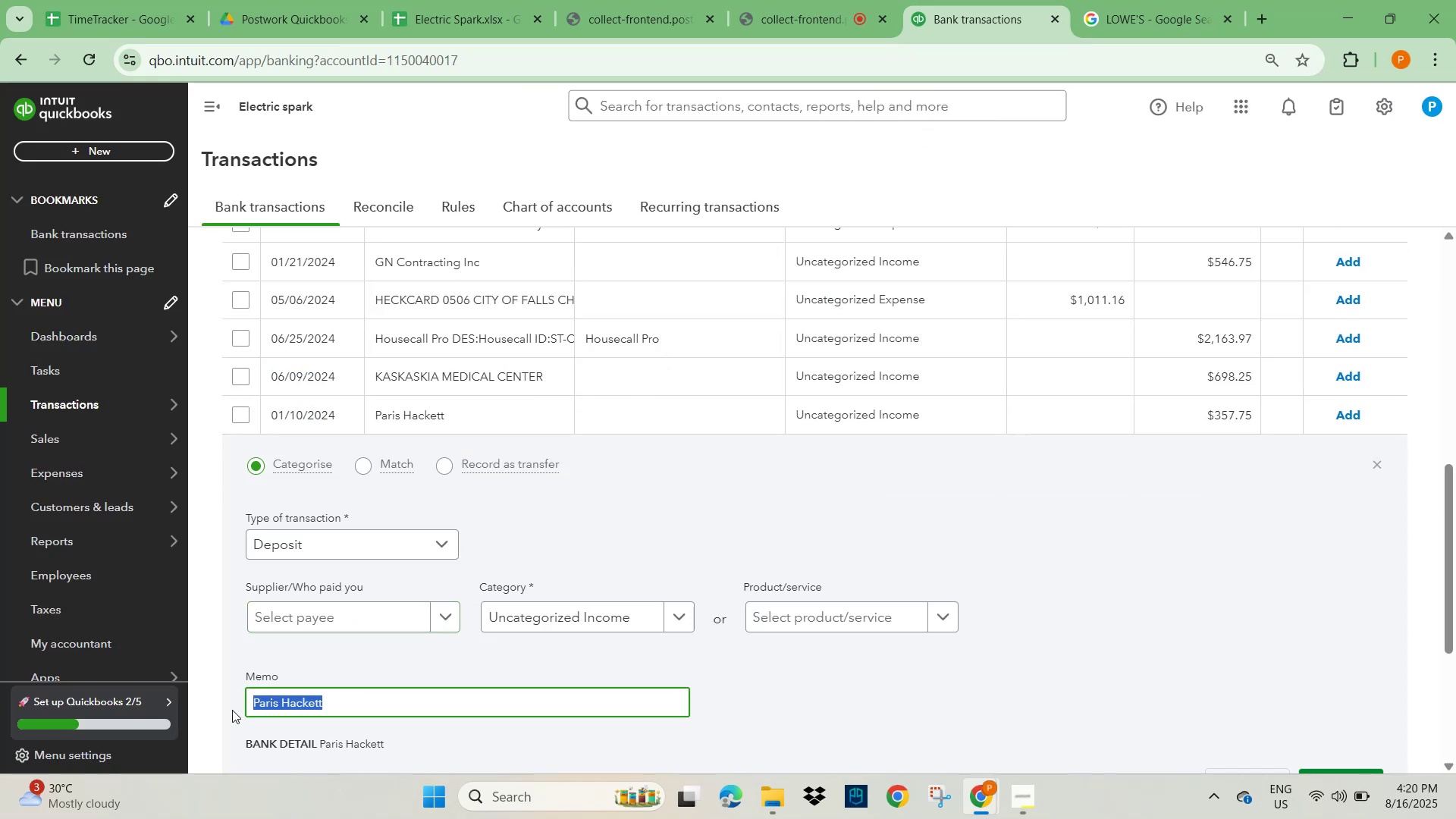 
key(Control+C)
 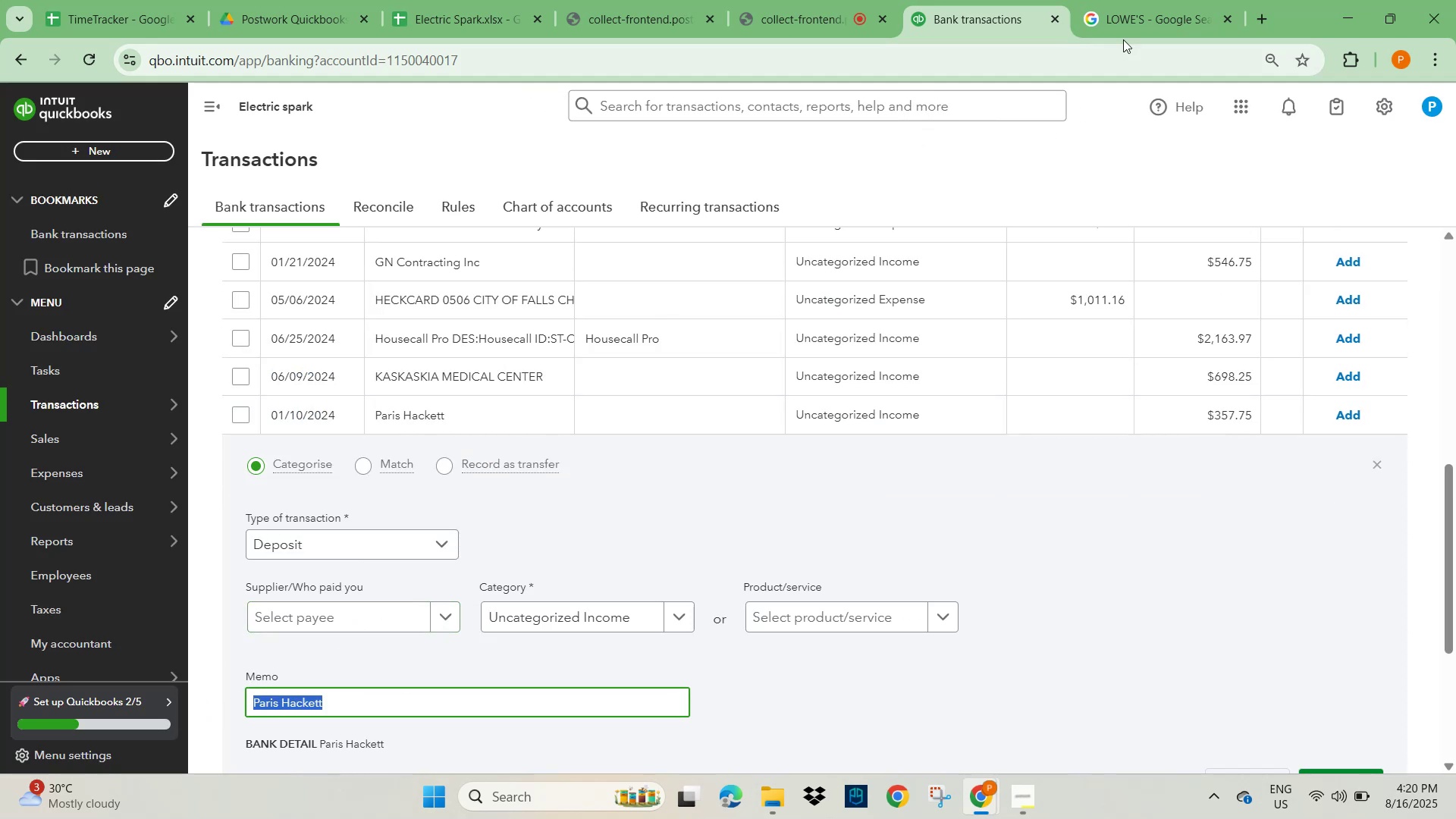 
left_click([1149, 14])
 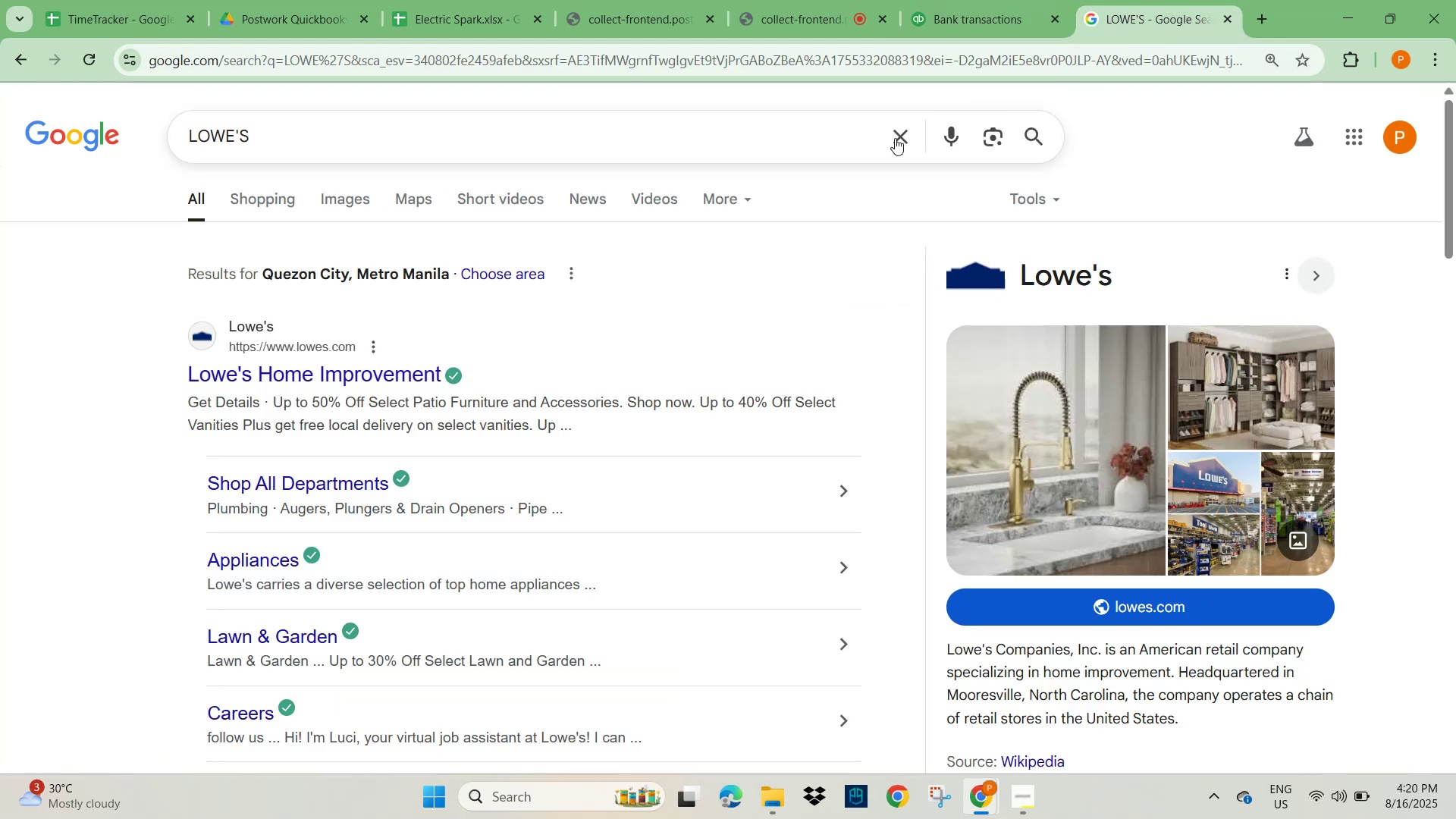 
key(Control+V)
 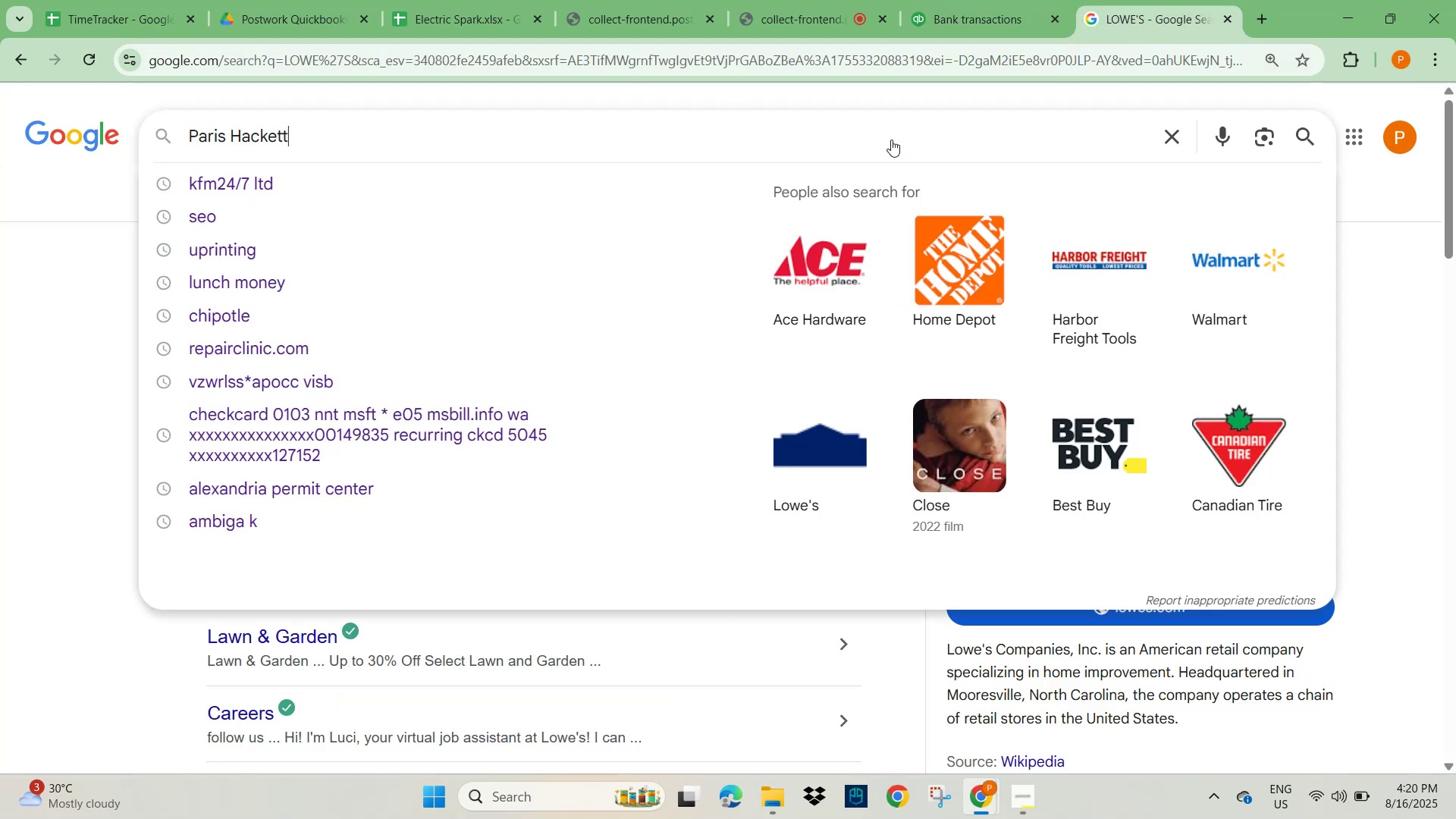 
key(NumpadEnter)
 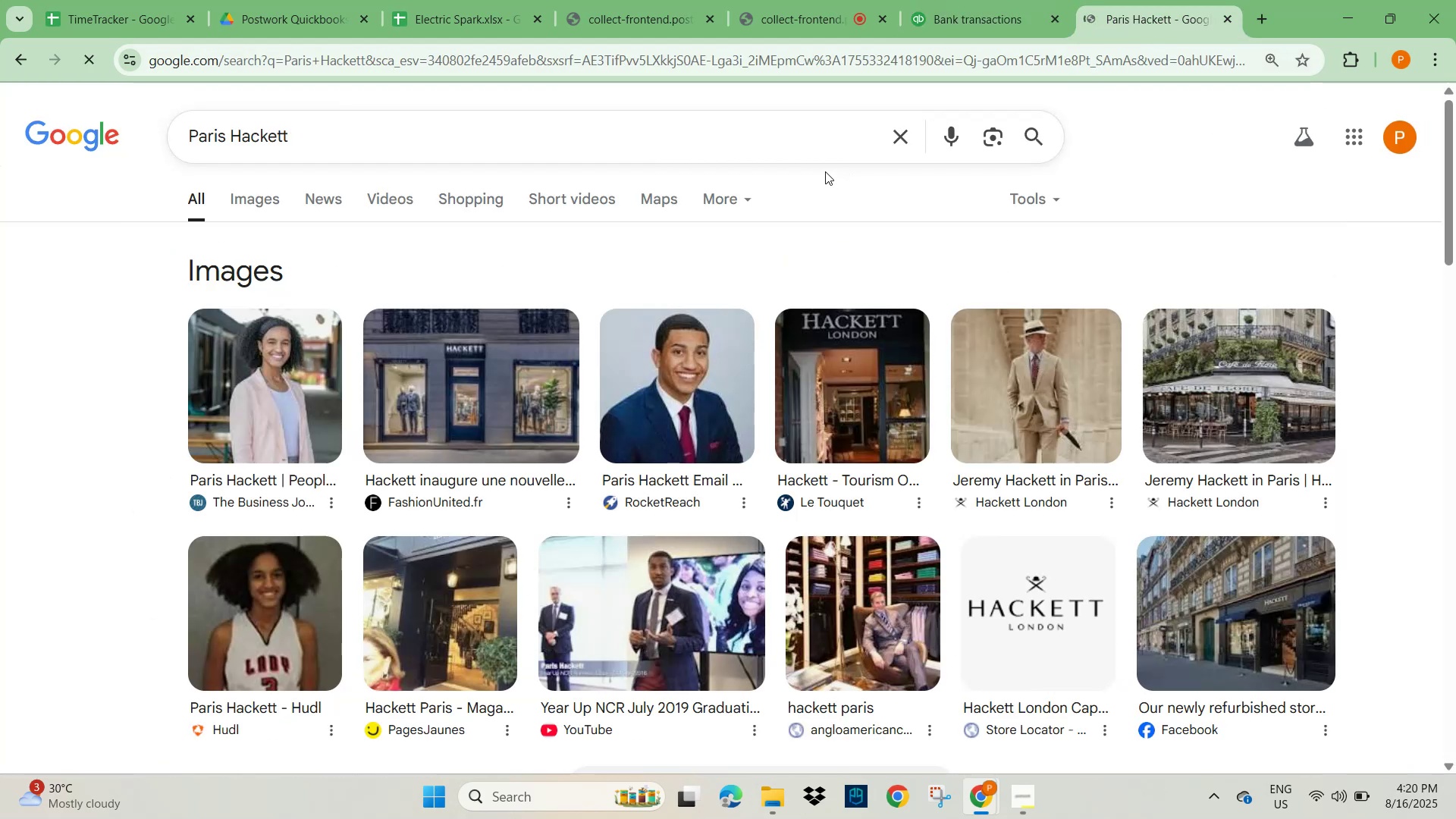 
left_click([959, 18])
 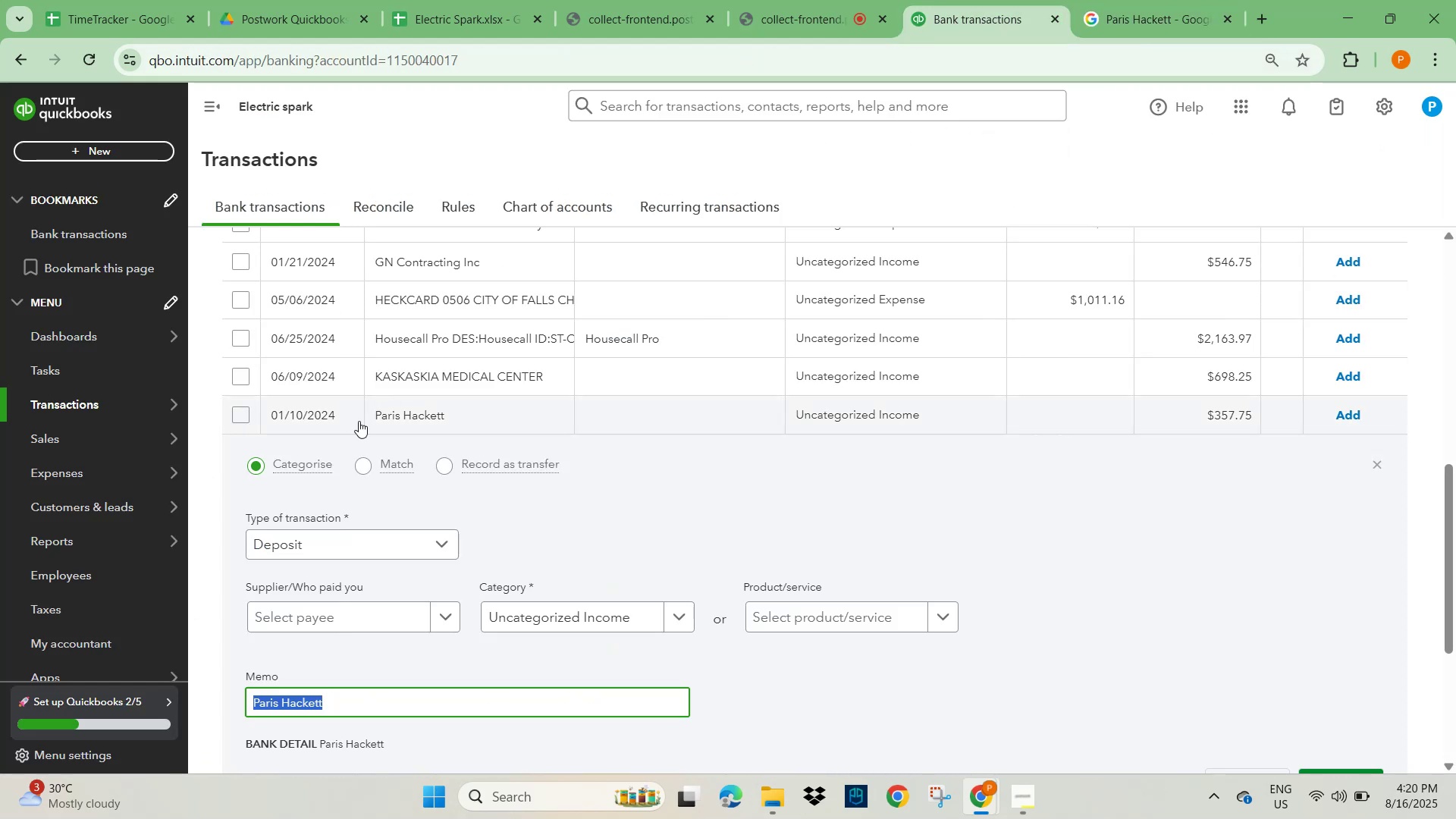 
left_click([300, 543])
 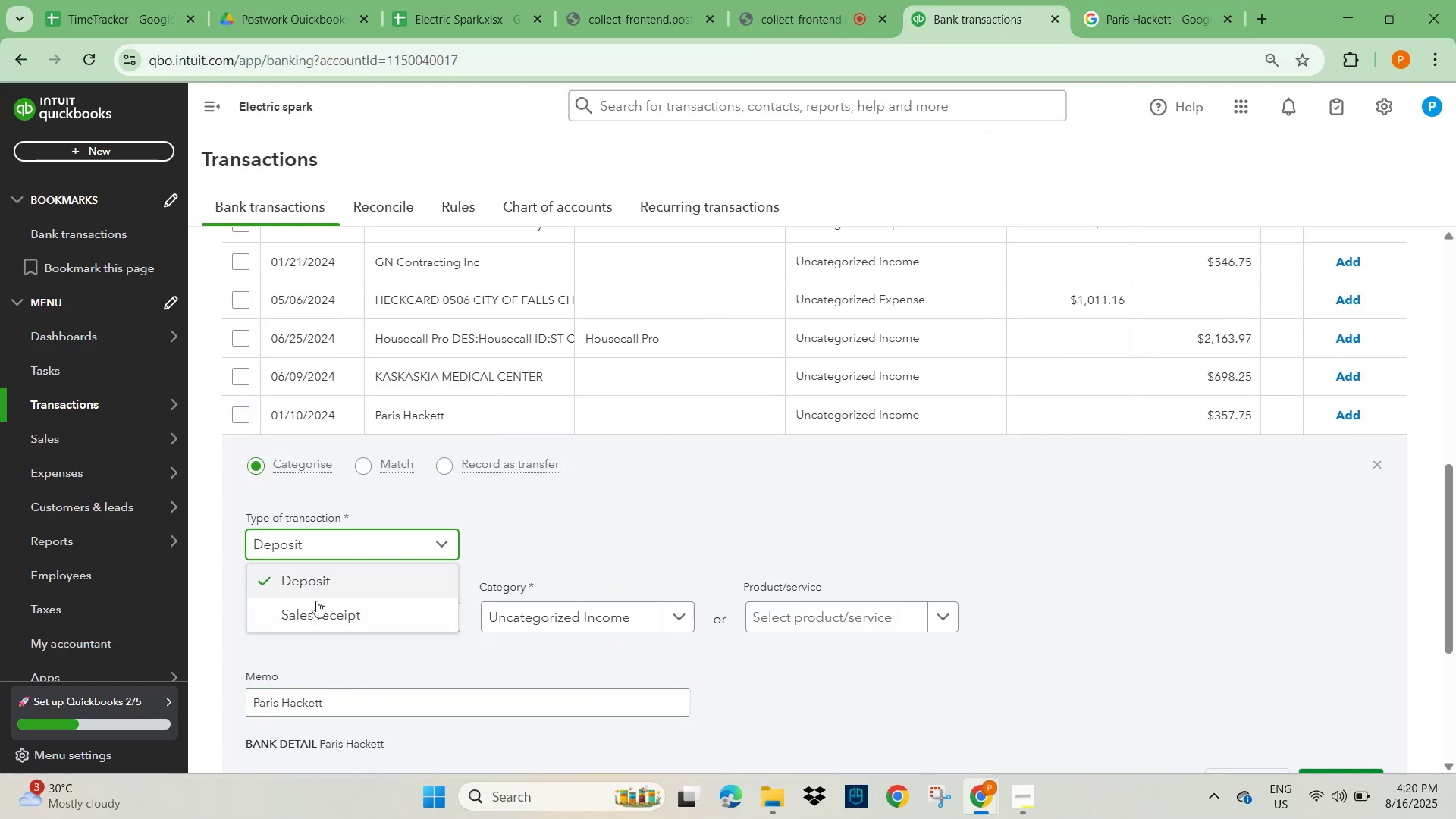 
left_click([644, 519])
 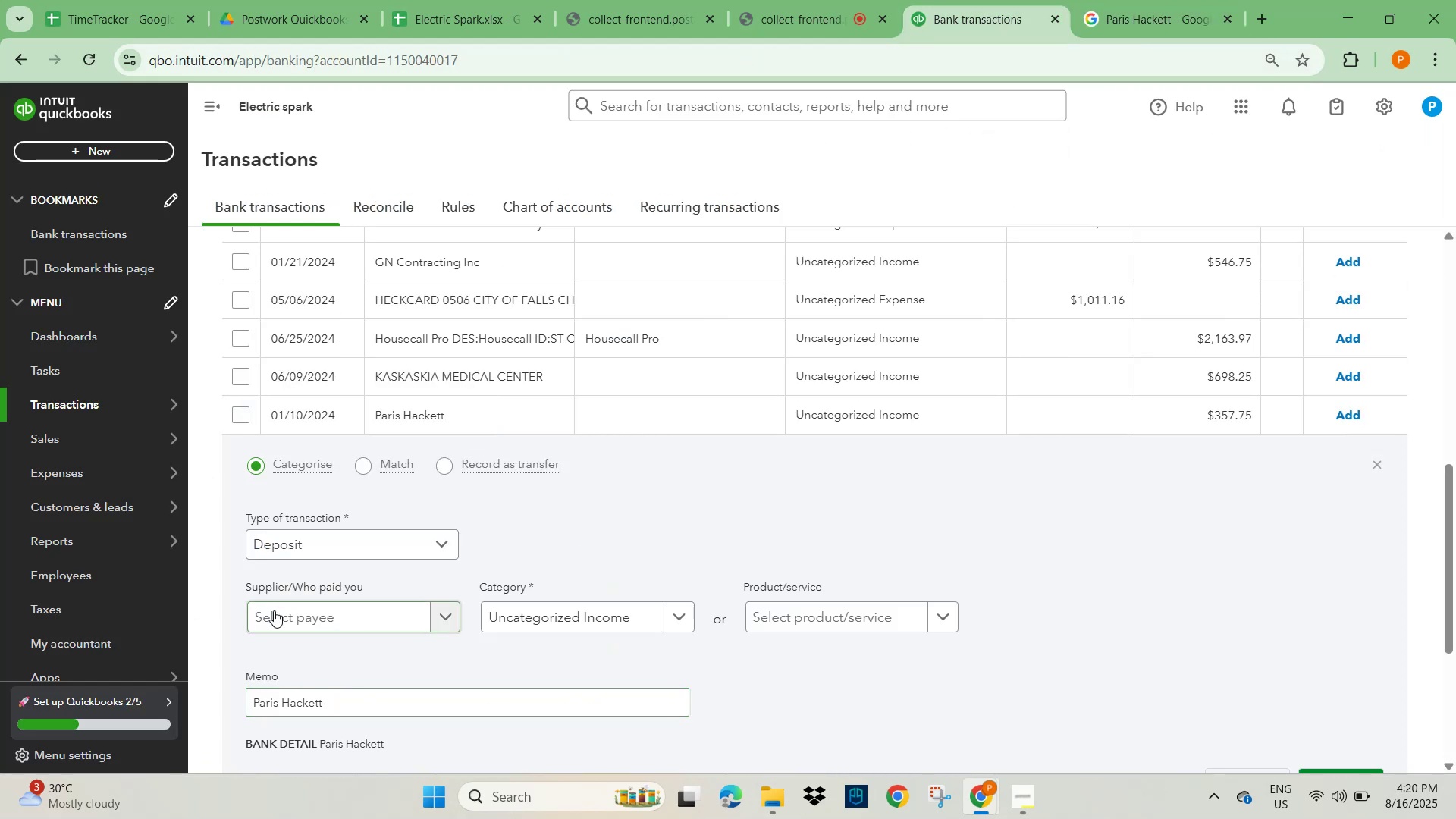 
key(Control+V)
 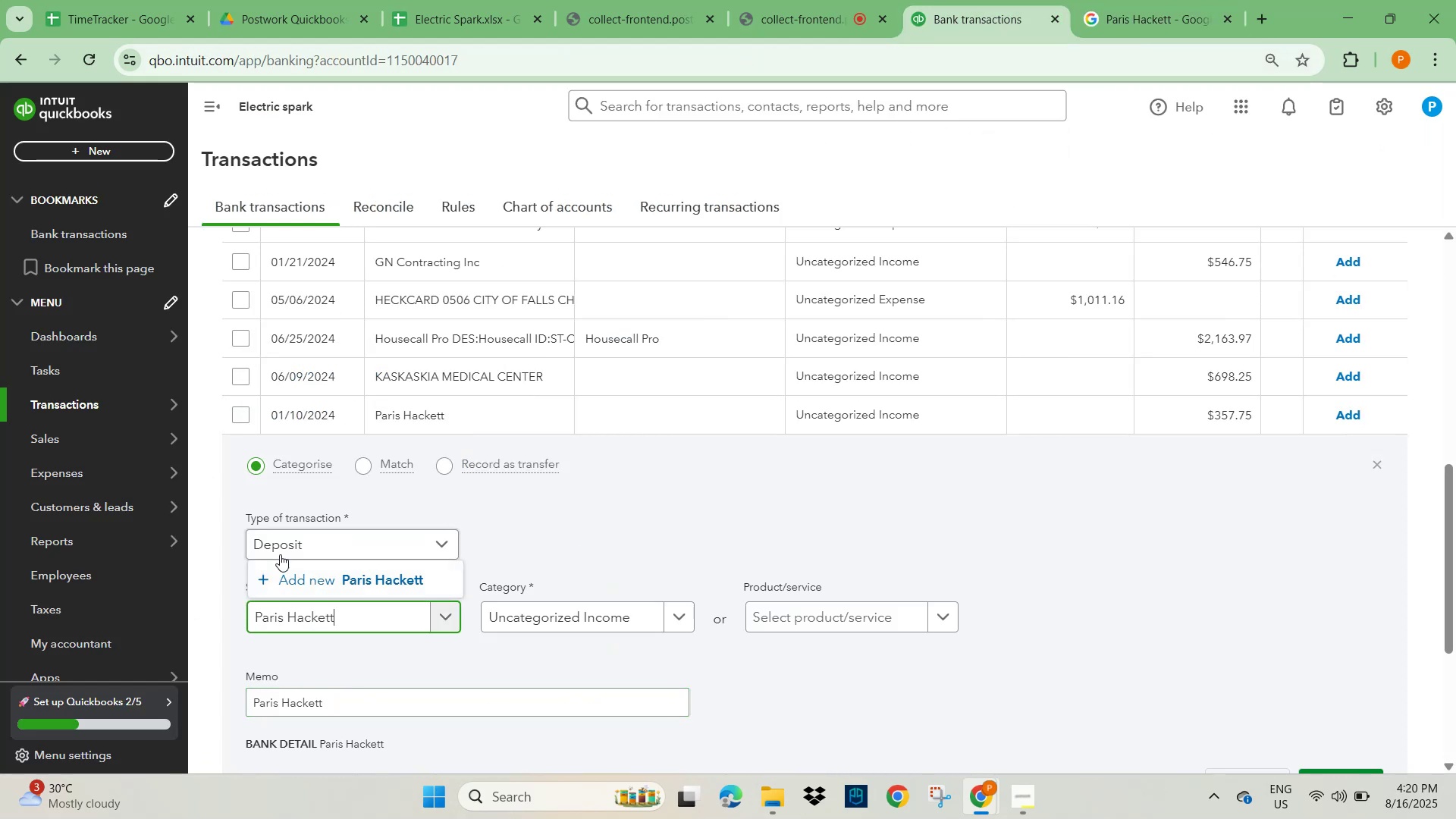 
left_click([395, 579])
 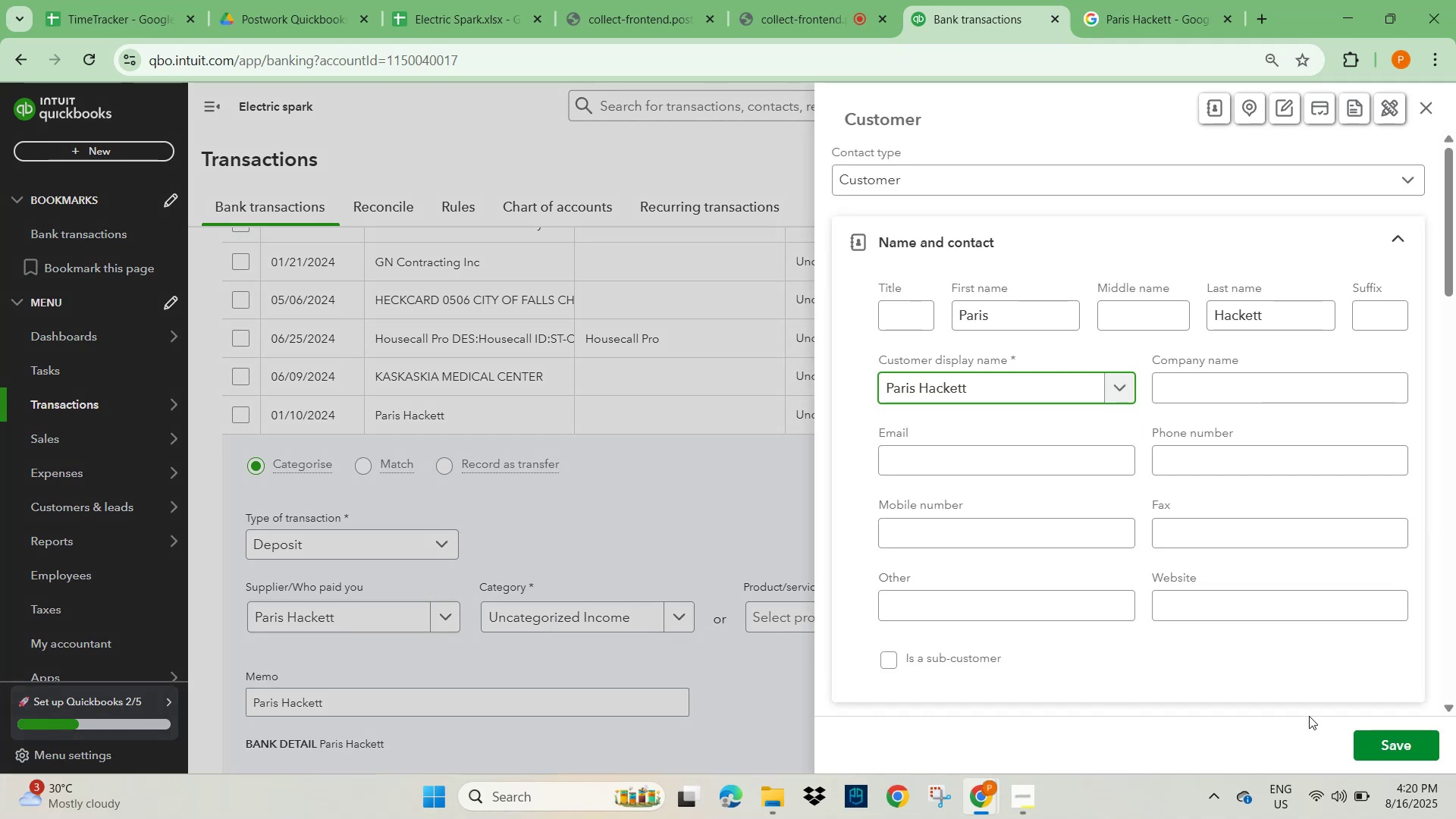 
left_click([1382, 751])
 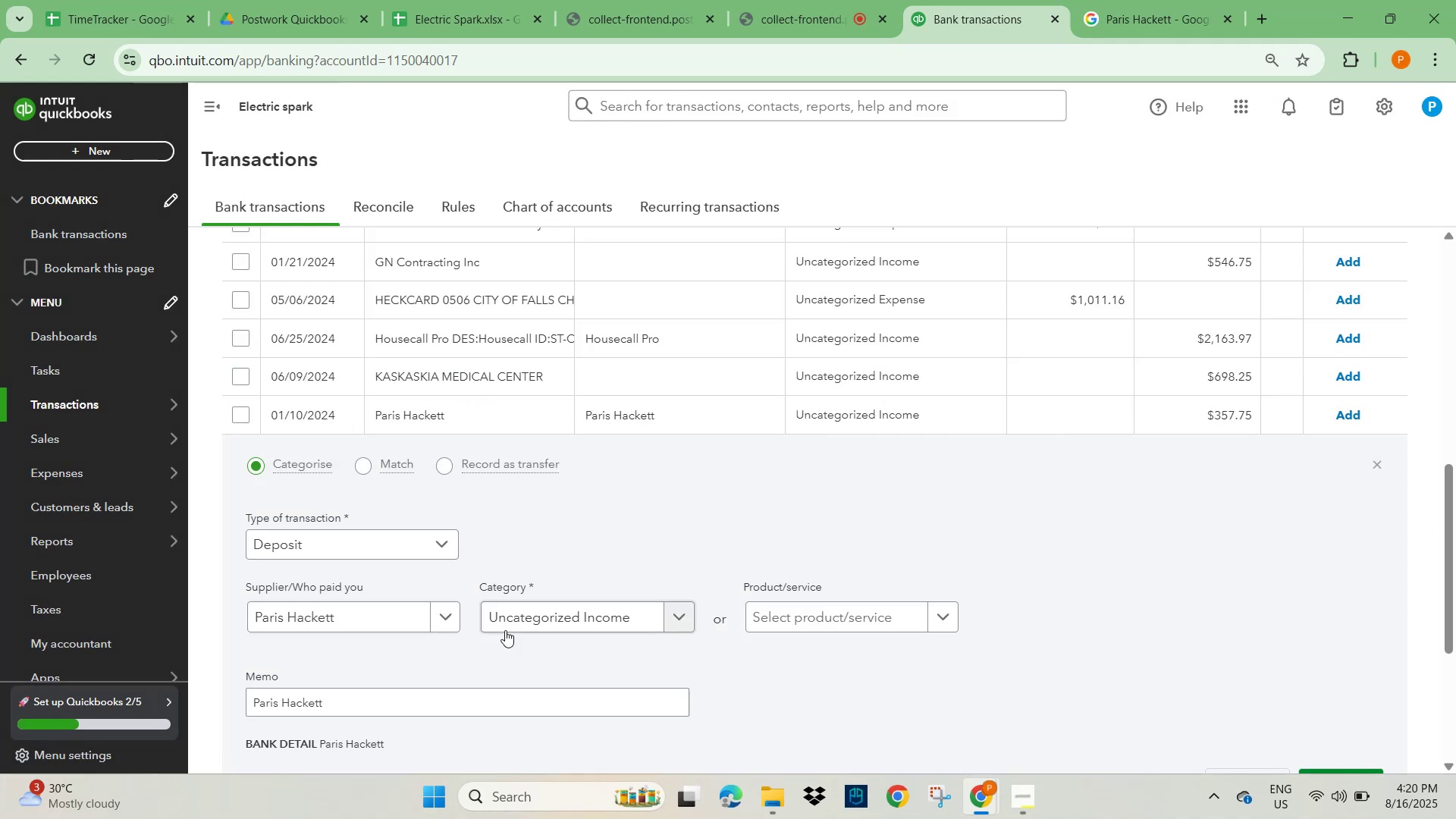 
left_click([513, 623])
 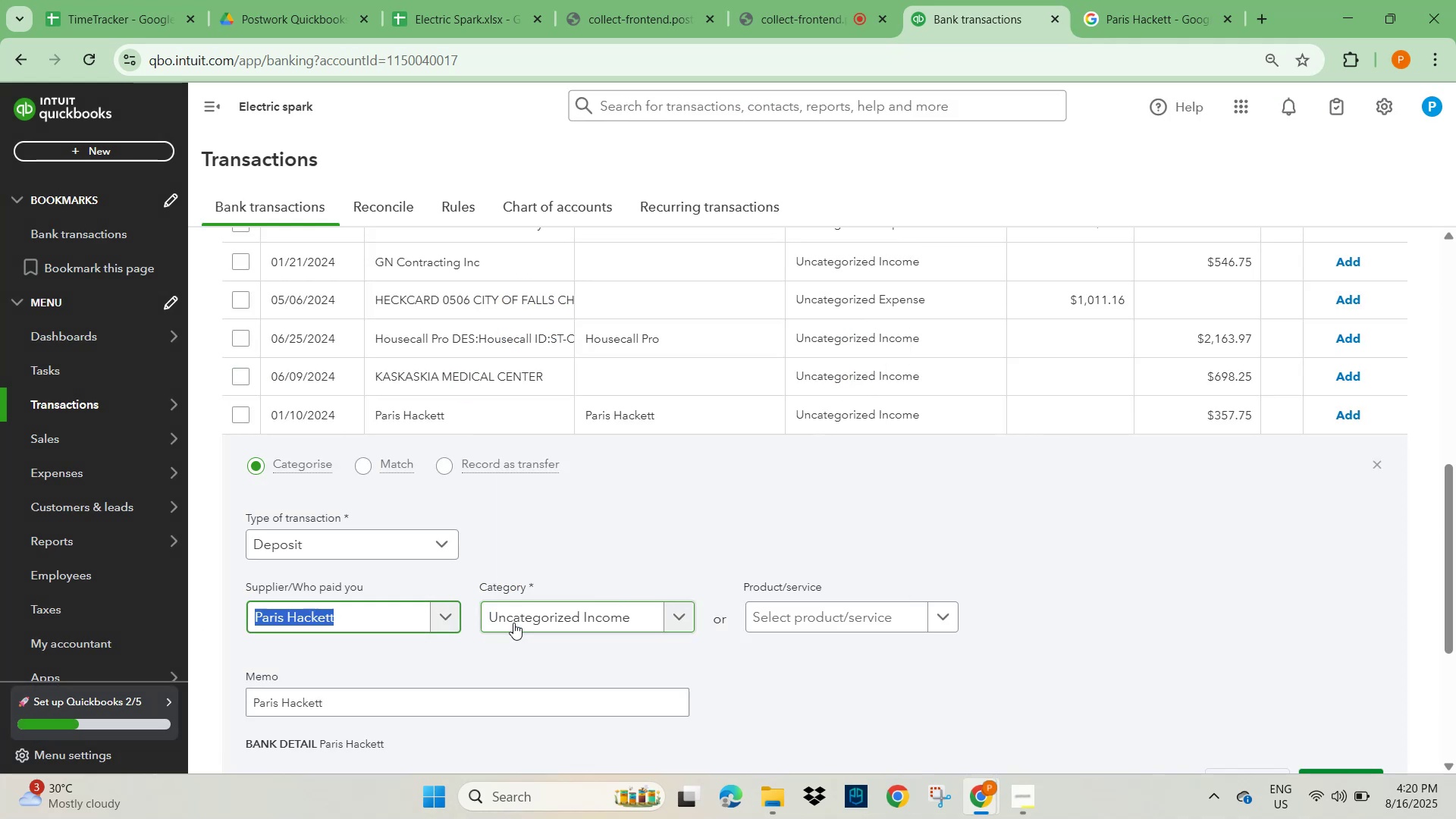 
type(other)
key(Backspace)
key(Backspace)
key(Backspace)
 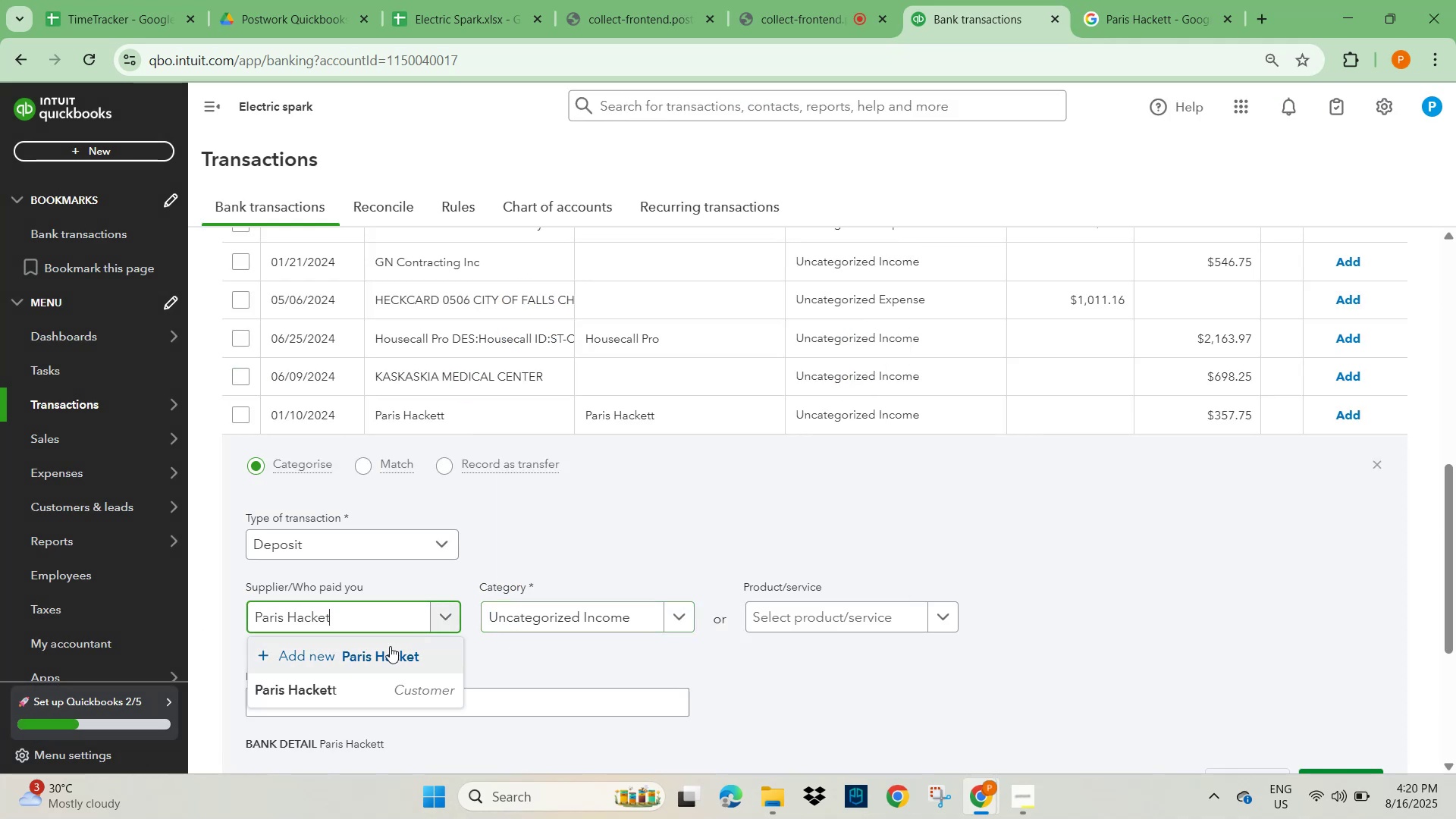 
left_click([330, 682])
 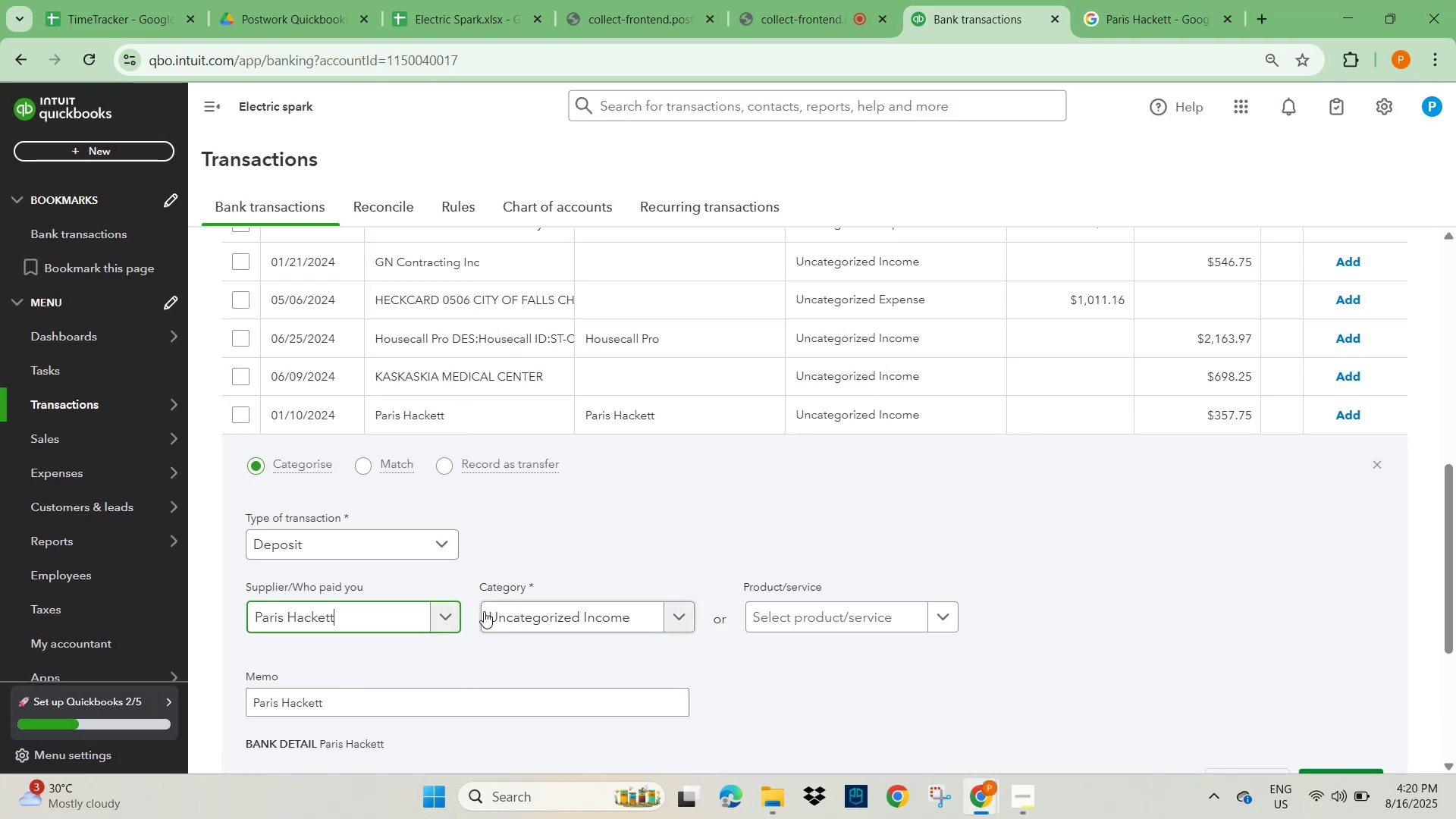 
left_click([496, 604])
 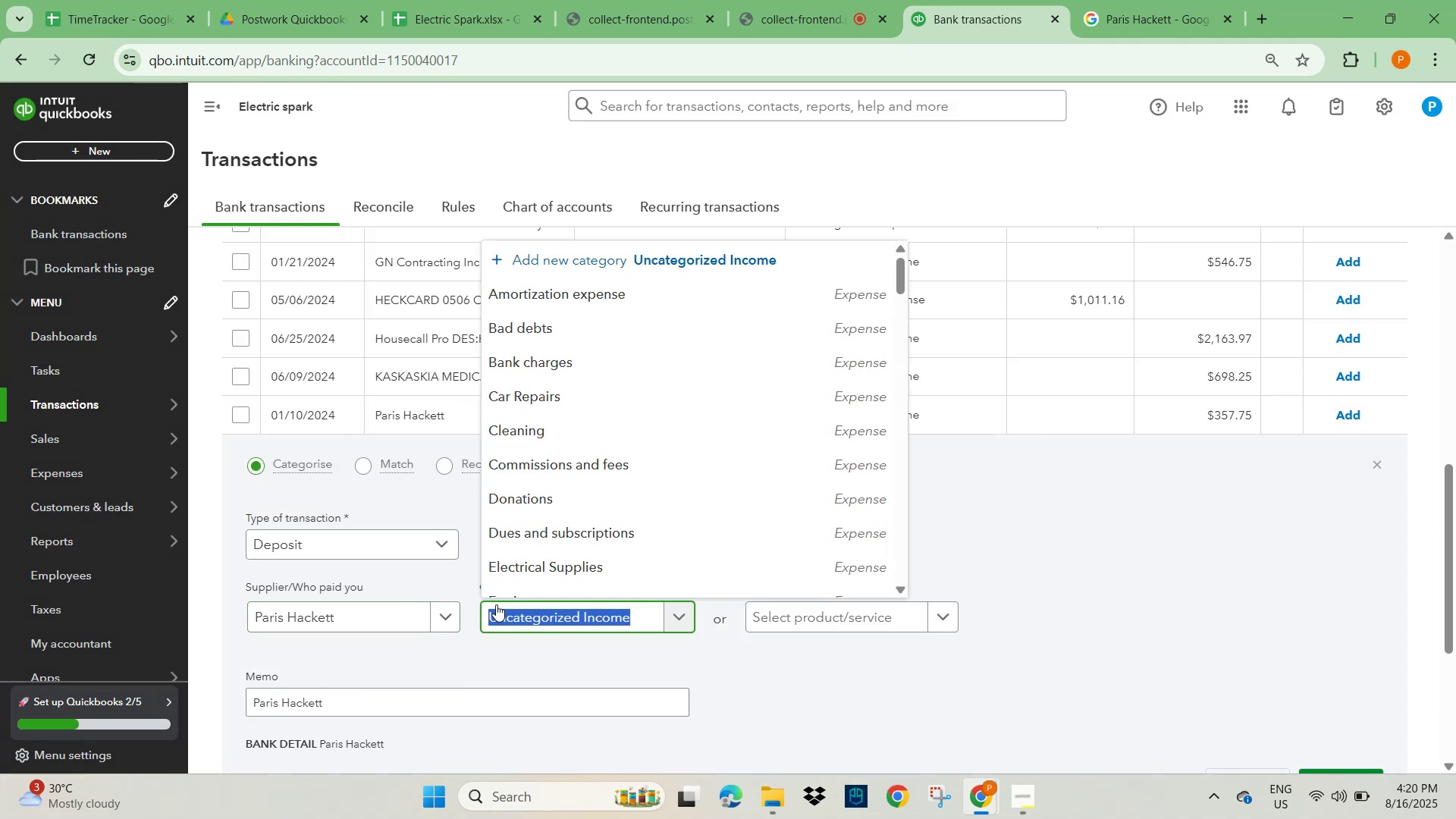 
type(other)
 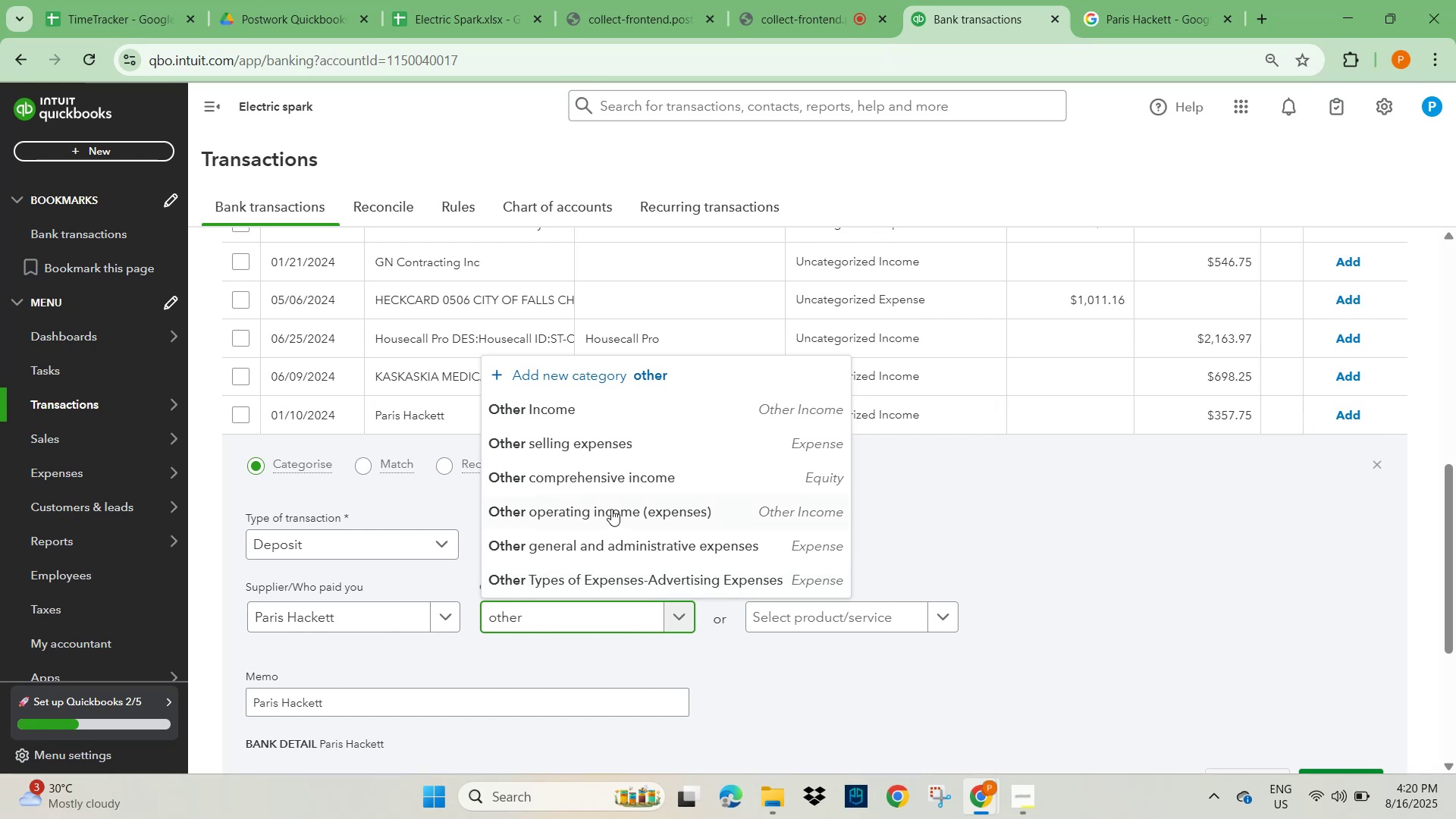 
left_click([620, 414])
 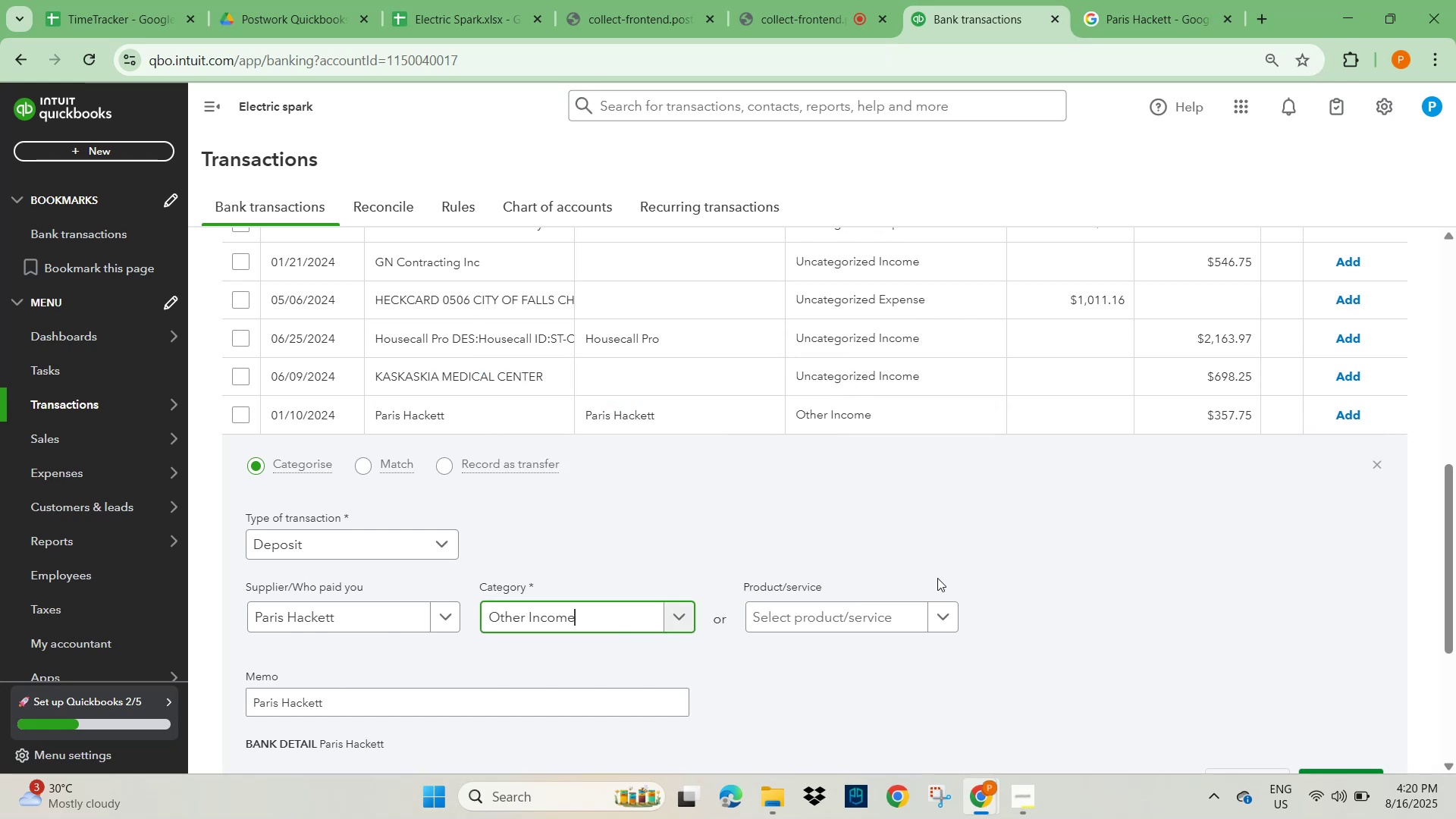 
double_click([1124, 582])
 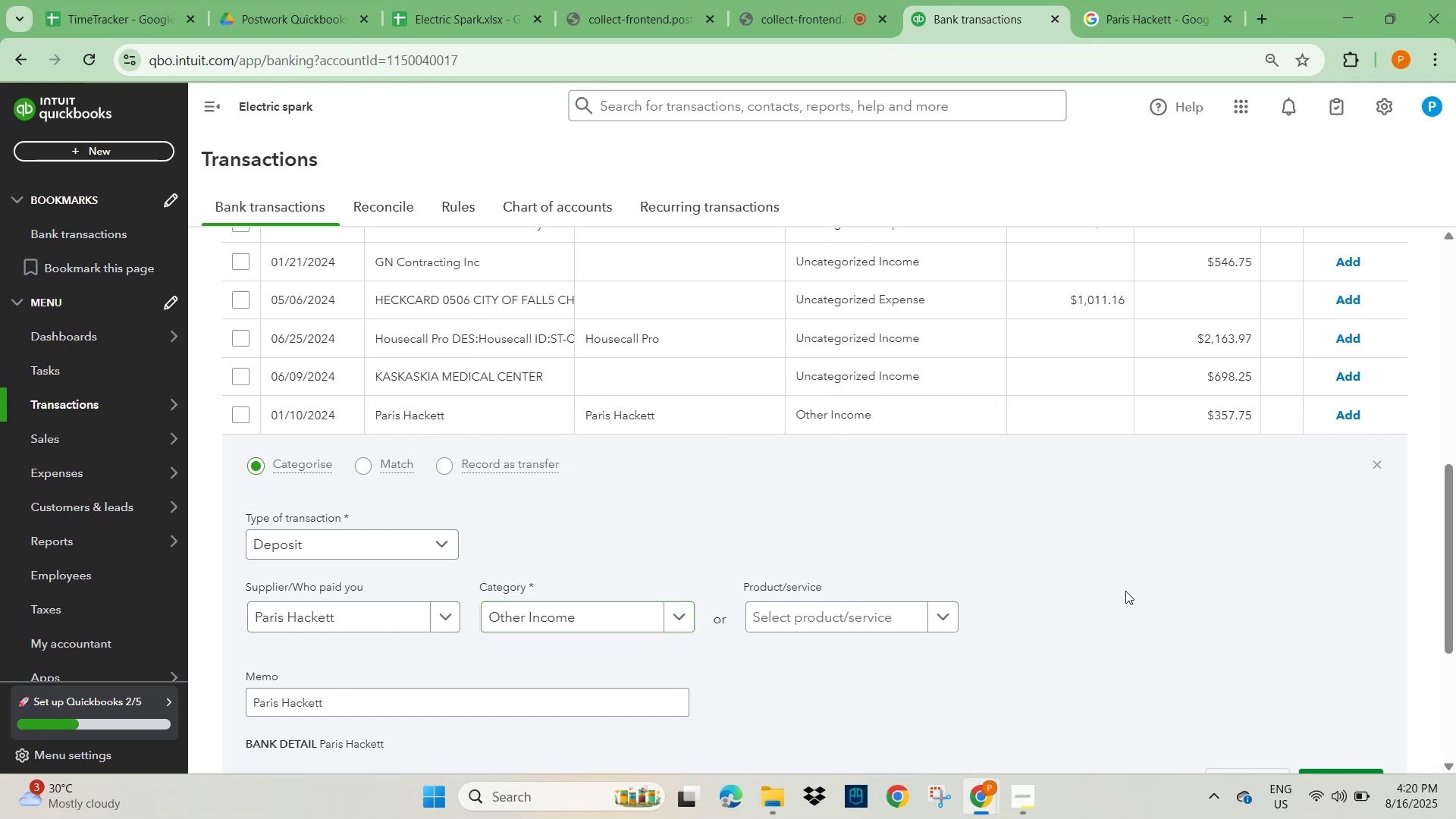 
scroll: coordinate [1131, 621], scroll_direction: down, amount: 2.0
 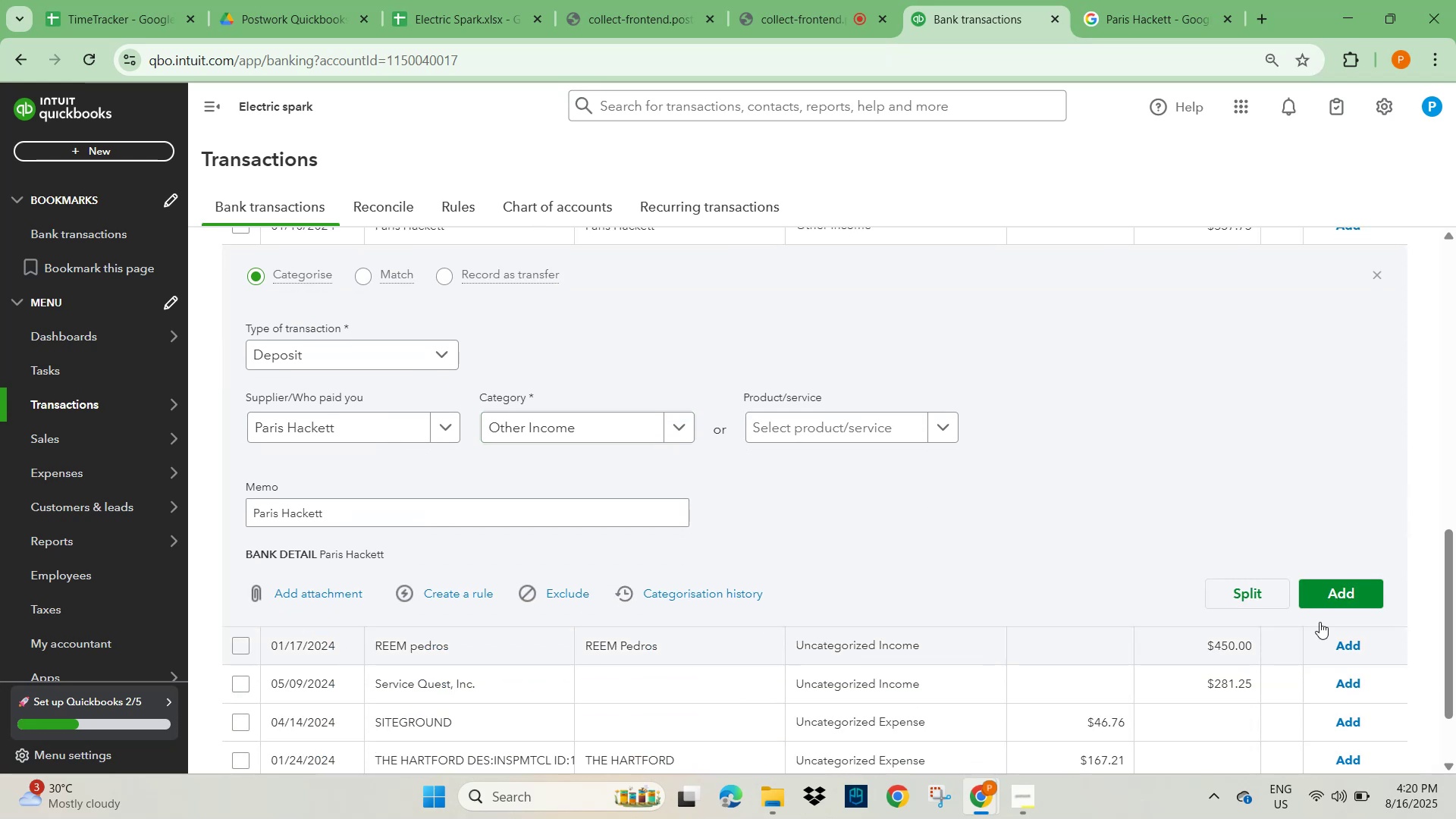 
left_click([1342, 599])
 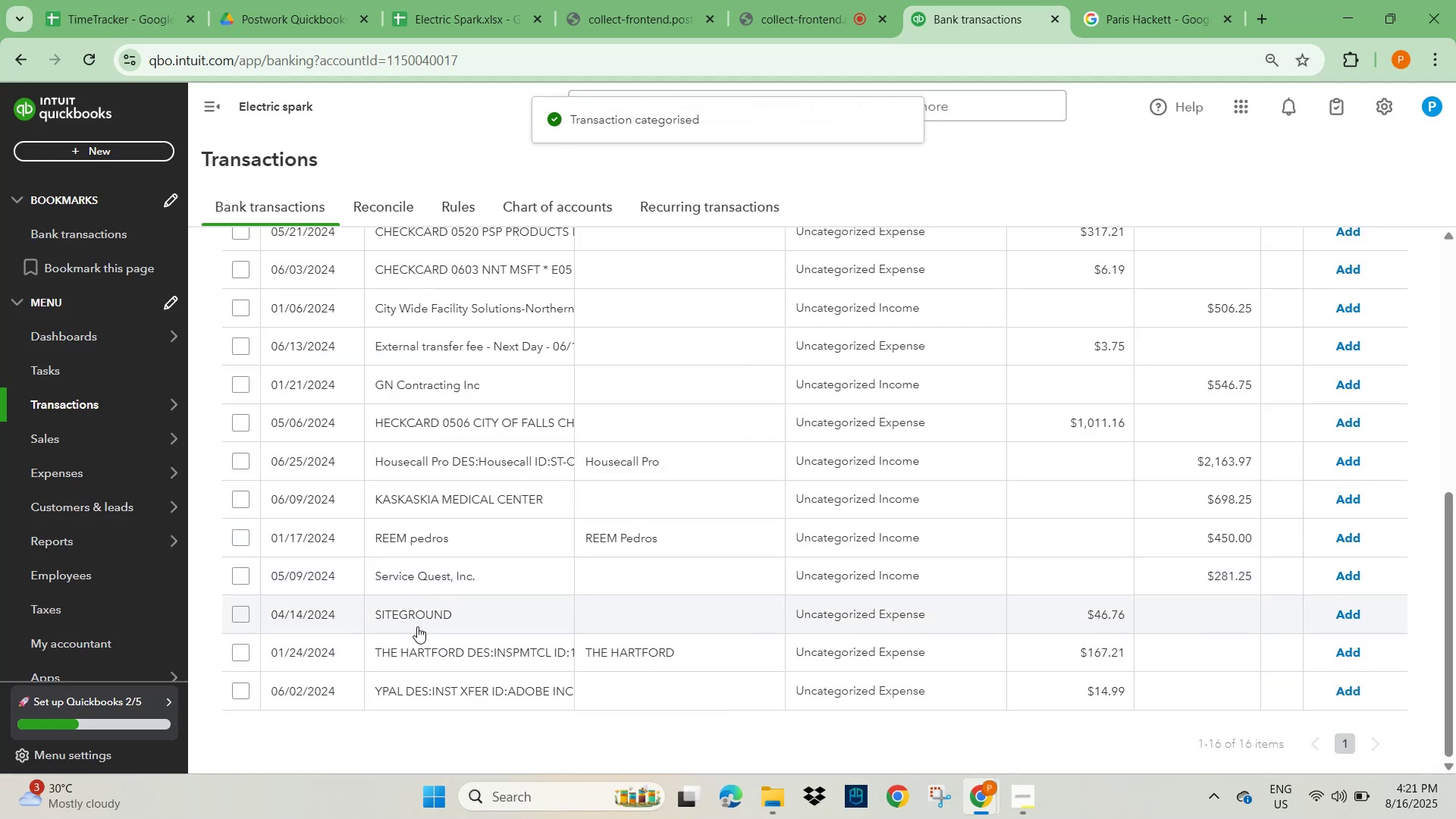 
left_click([410, 582])
 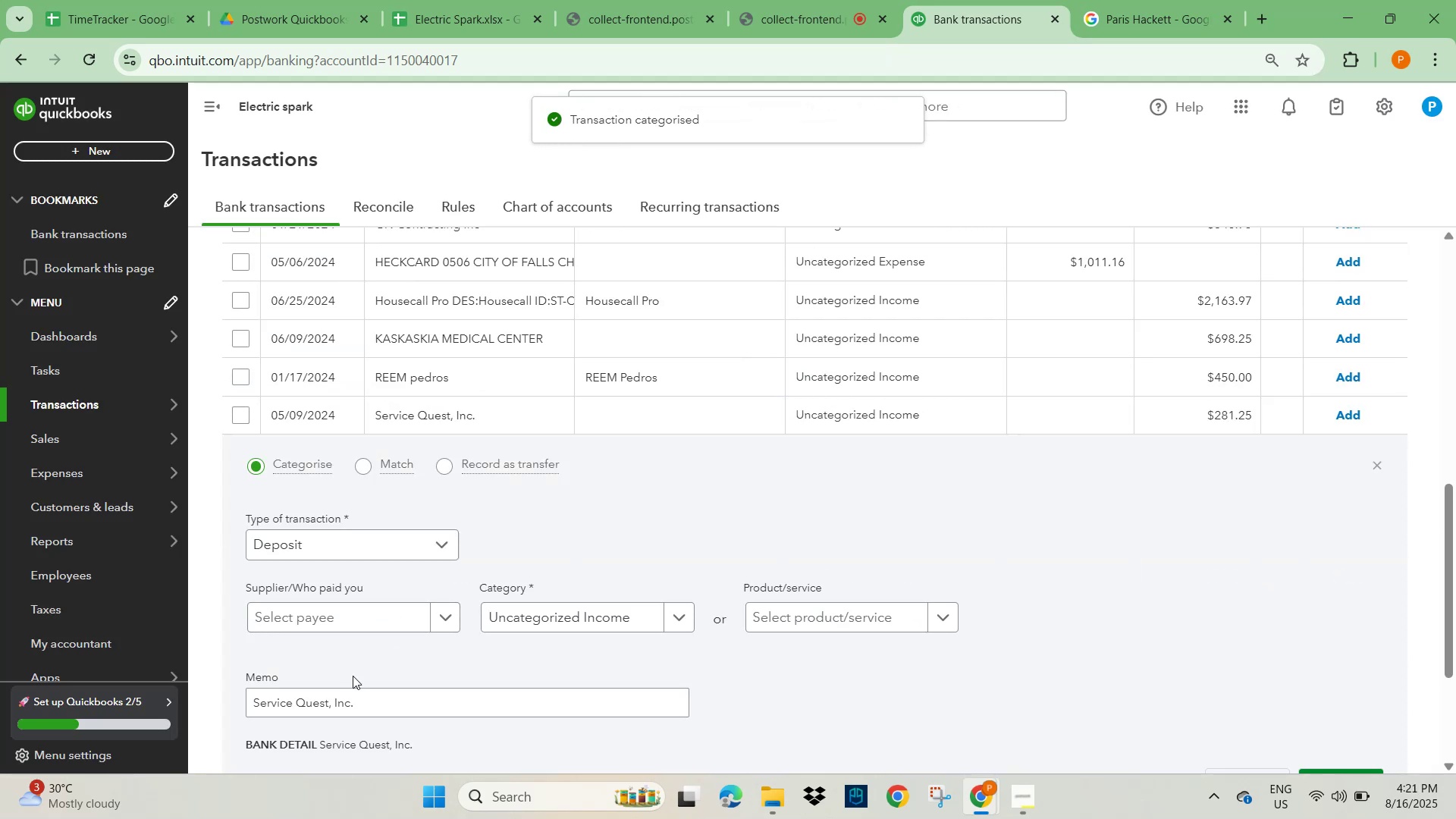 
left_click_drag(start_coordinate=[362, 704], to_coordinate=[177, 711])
 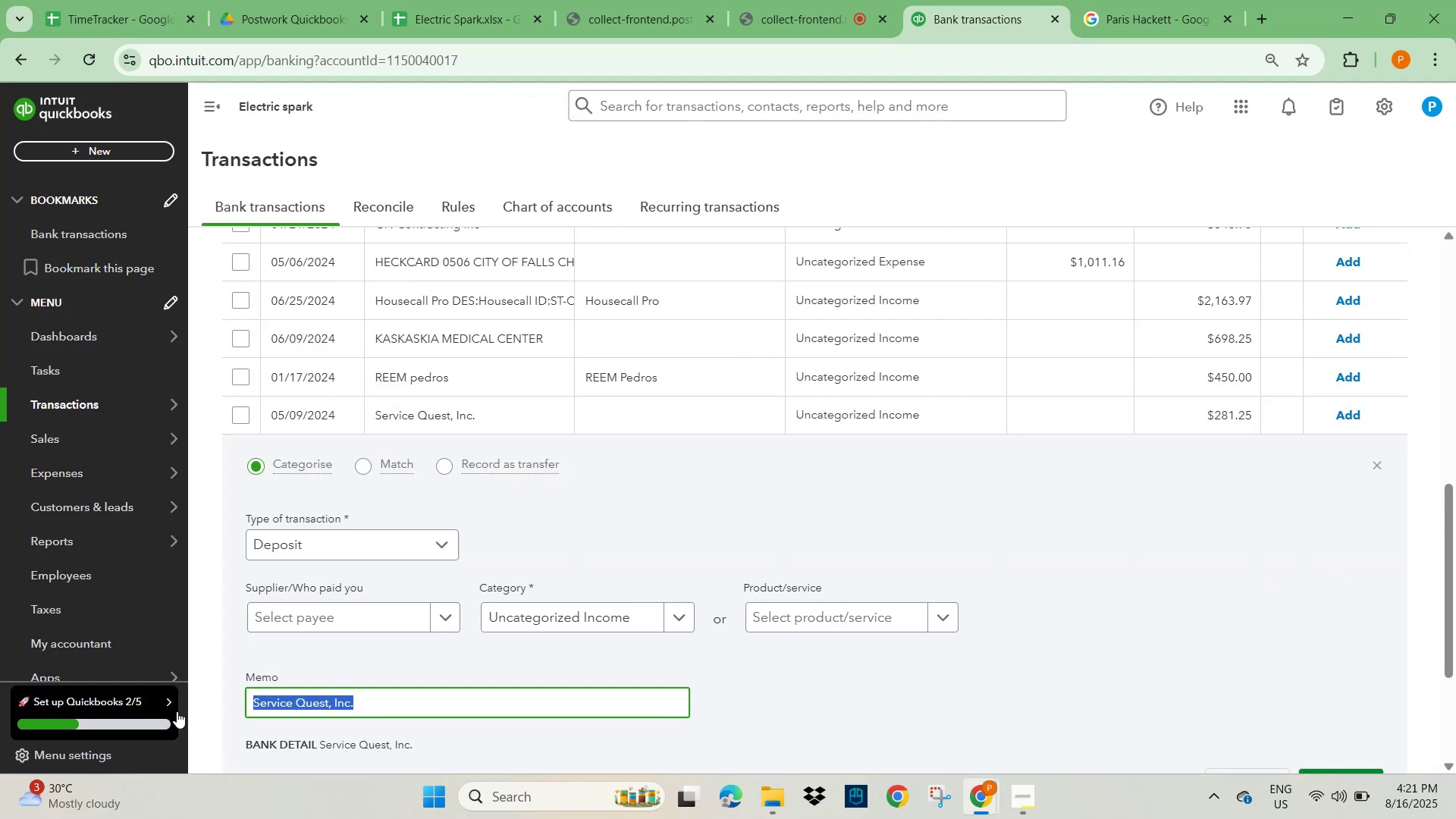 
key(Control+C)
 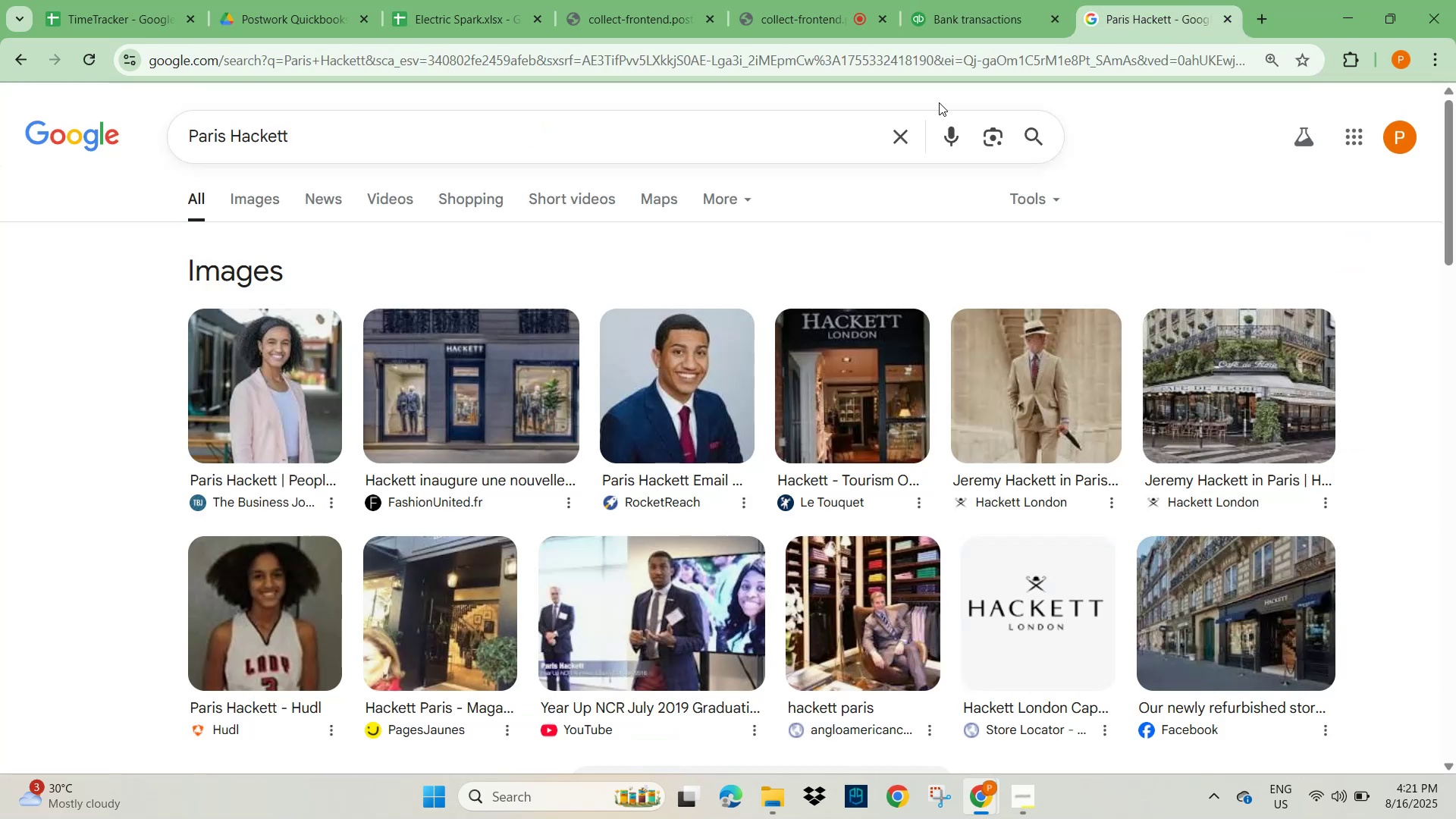 
key(Control+V)
 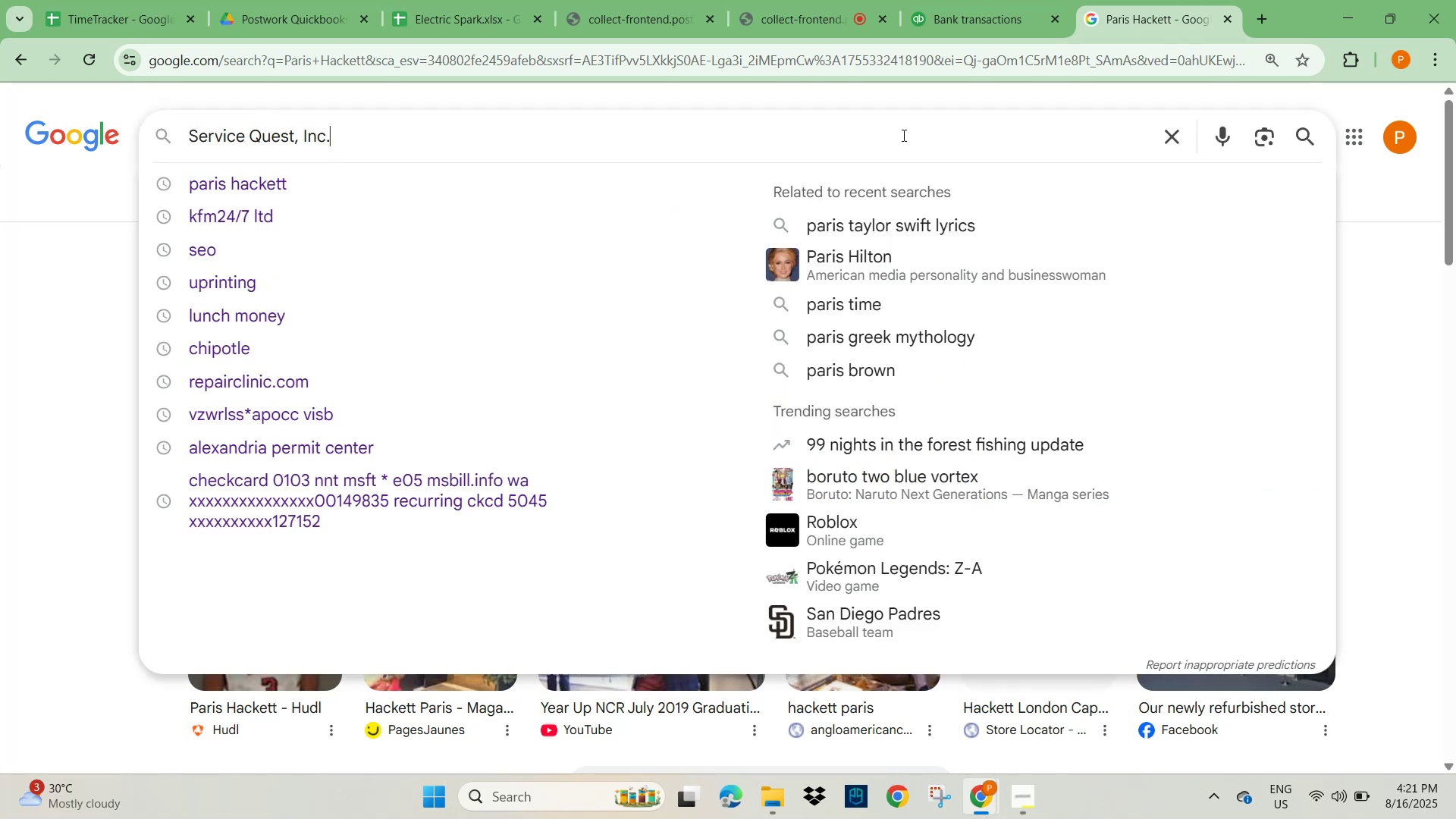 
key(NumpadEnter)
 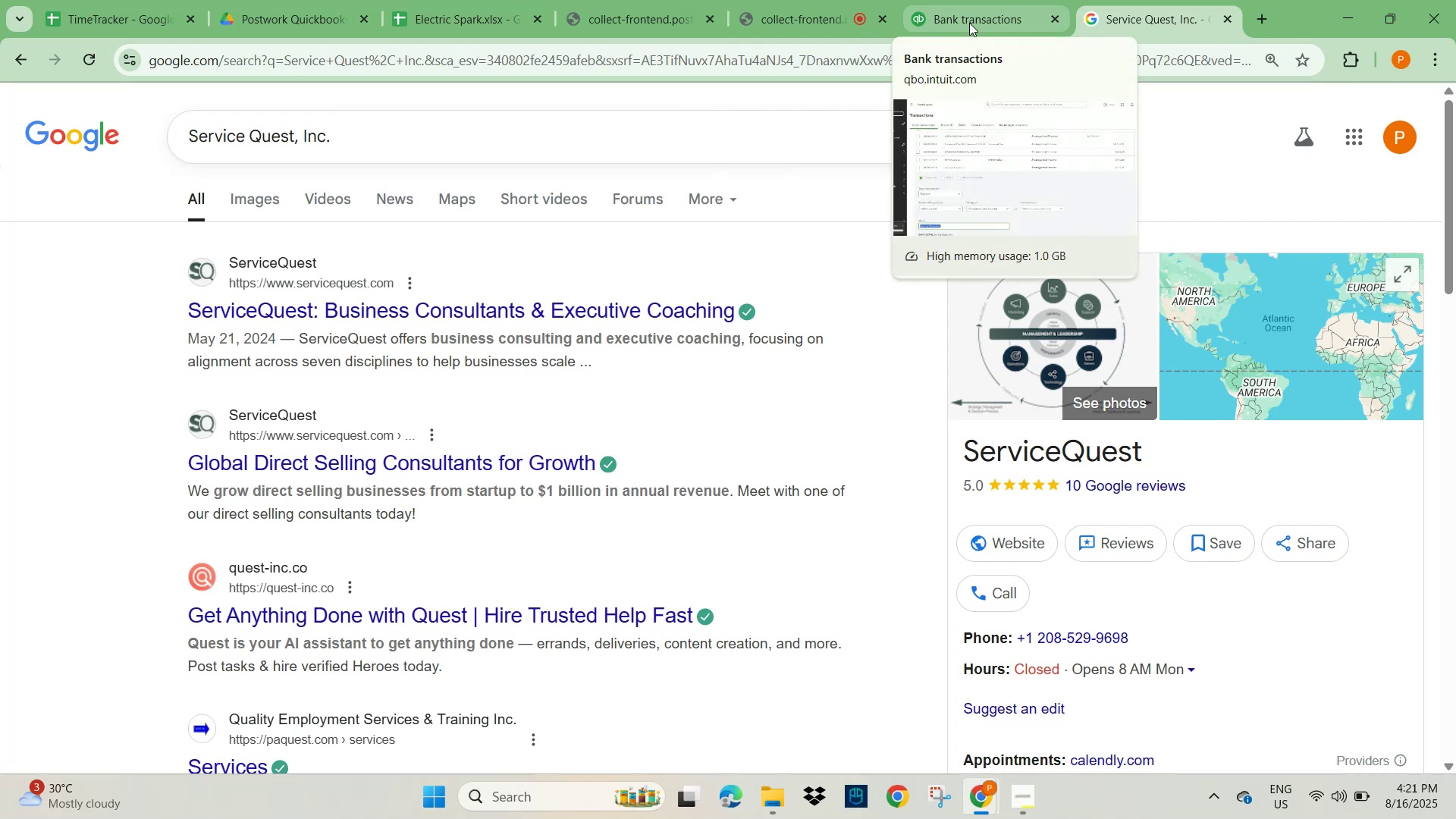 
wait(17.98)
 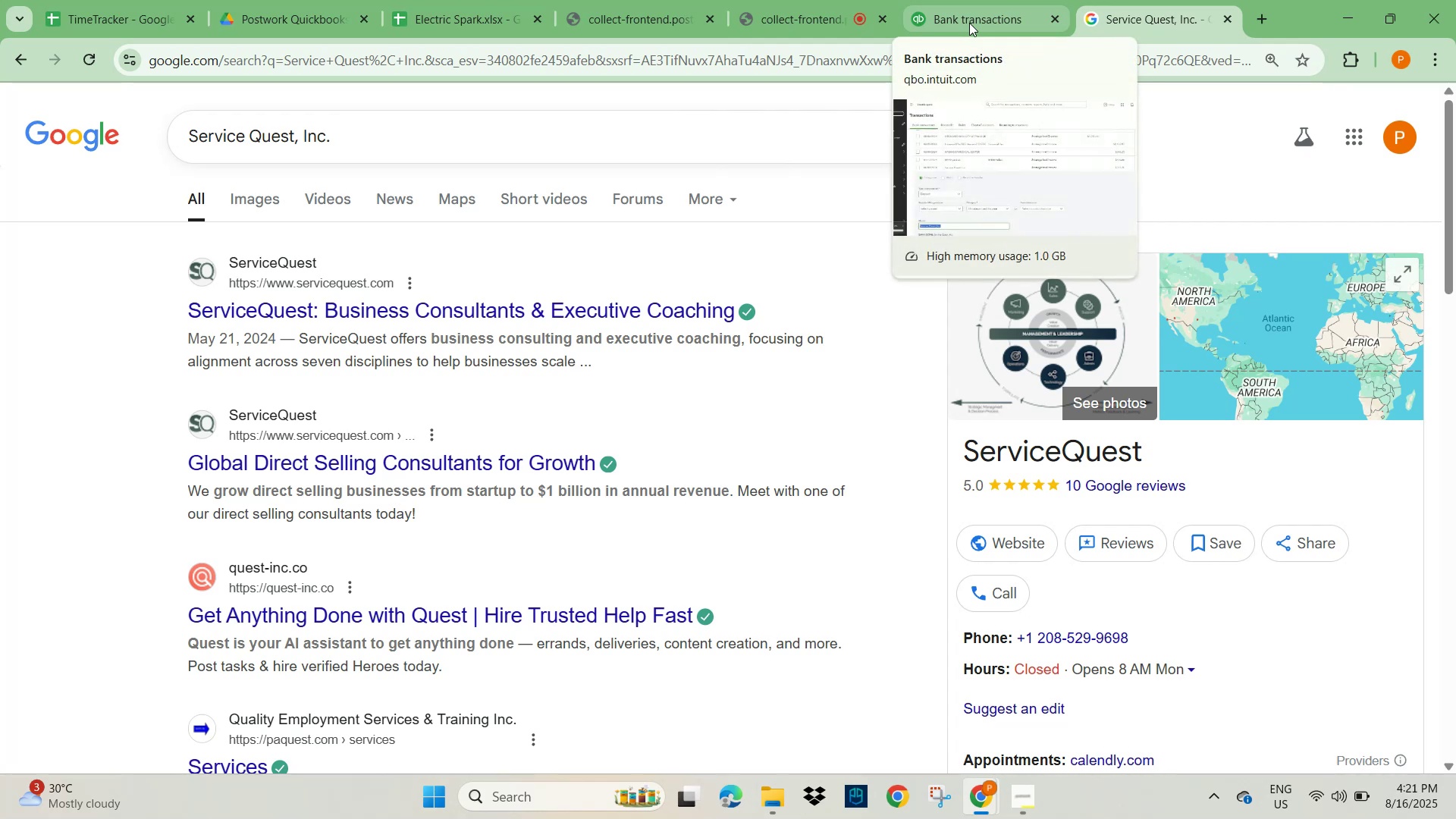 
left_click([969, 23])
 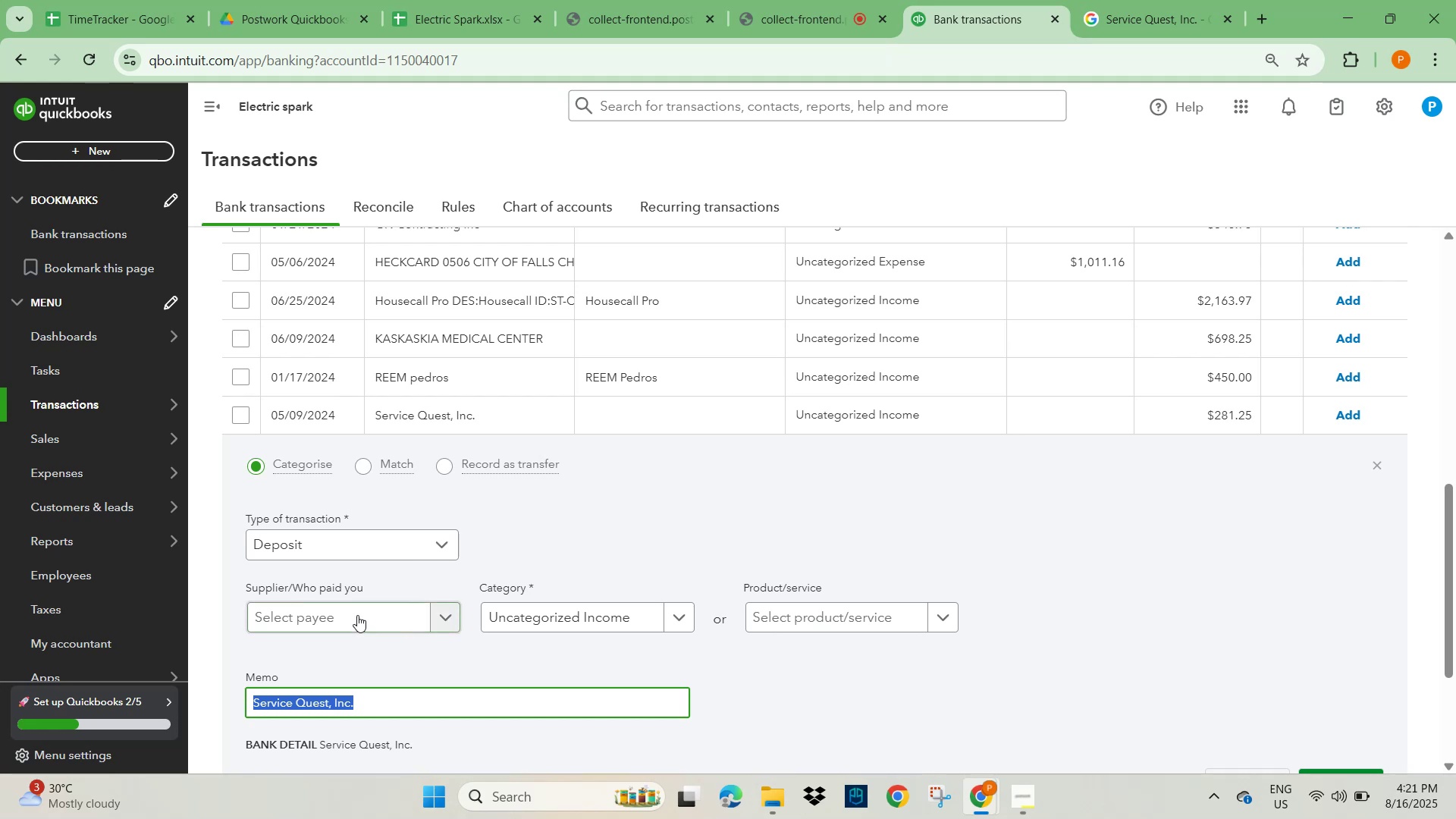 
left_click([346, 615])
 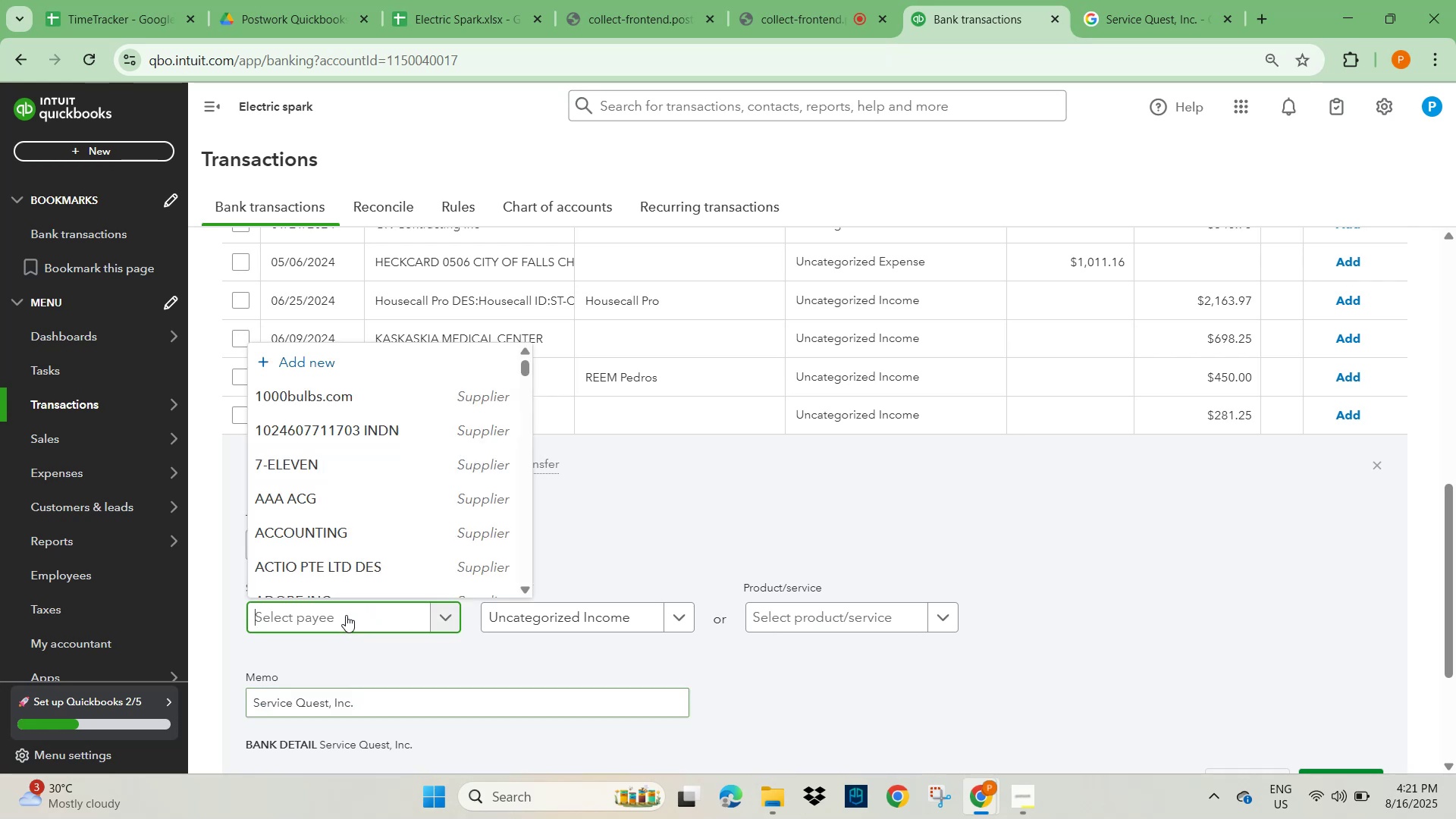 
key(Control+V)
 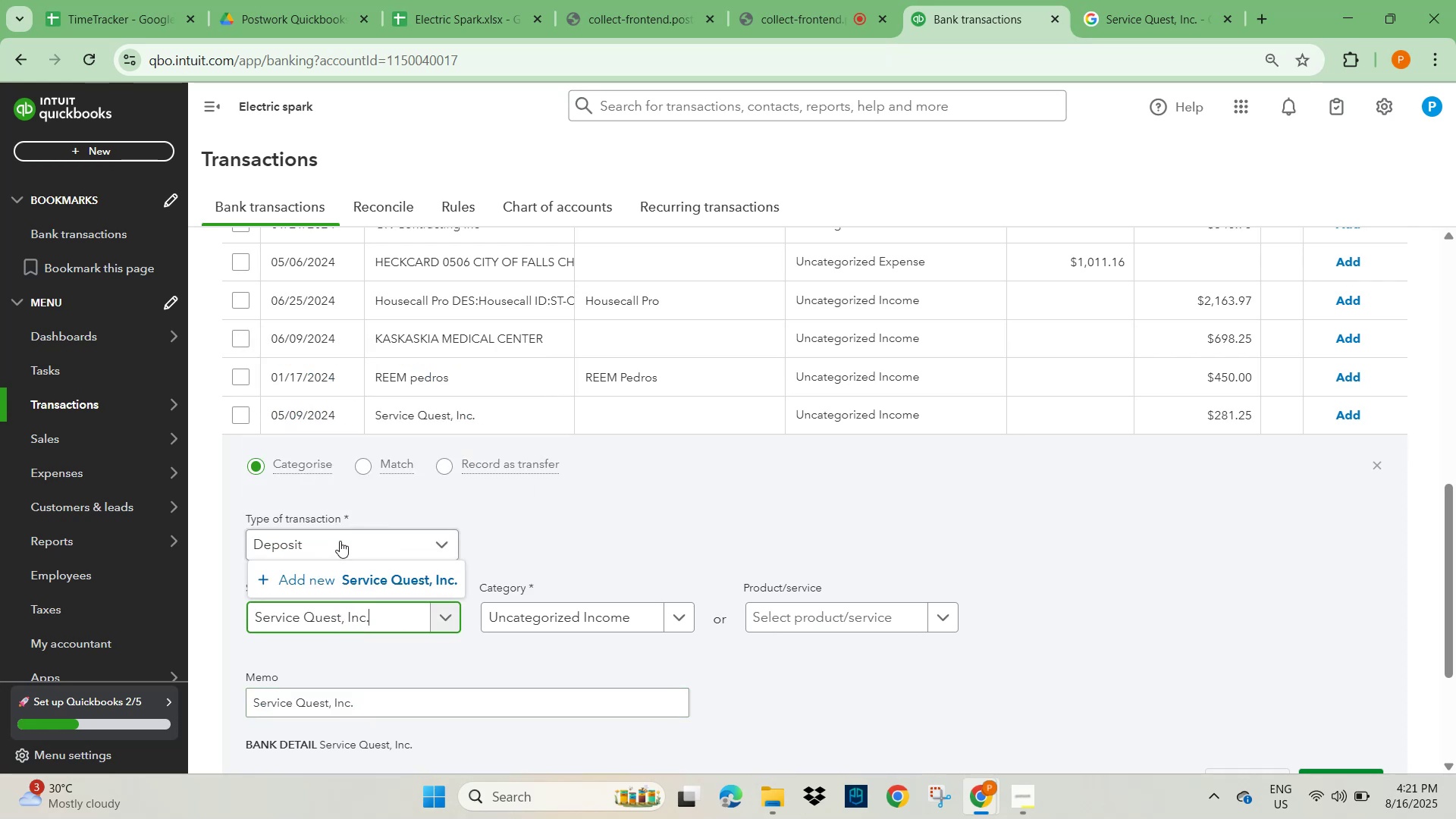 
left_click([409, 576])
 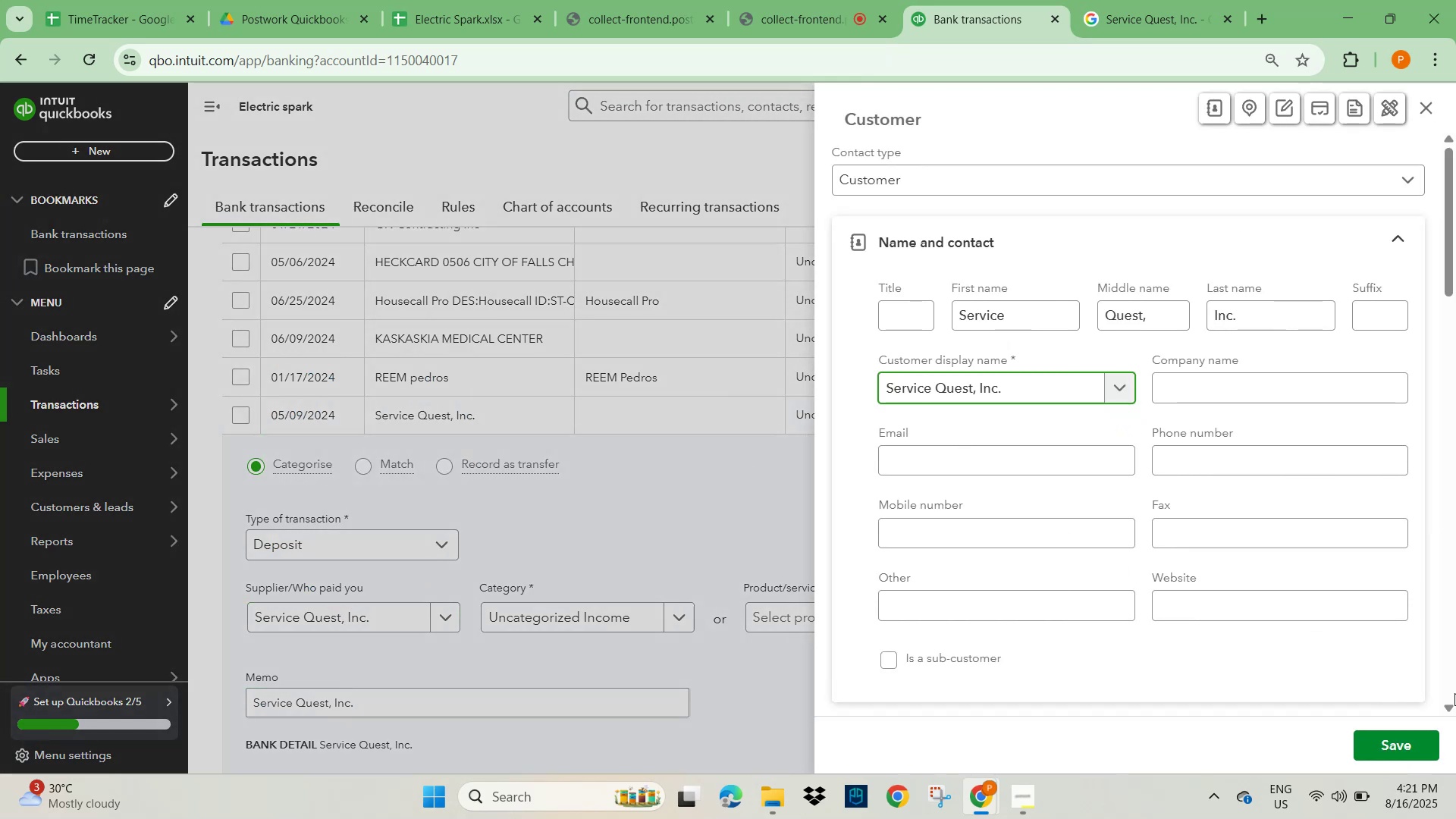 
left_click([1387, 744])
 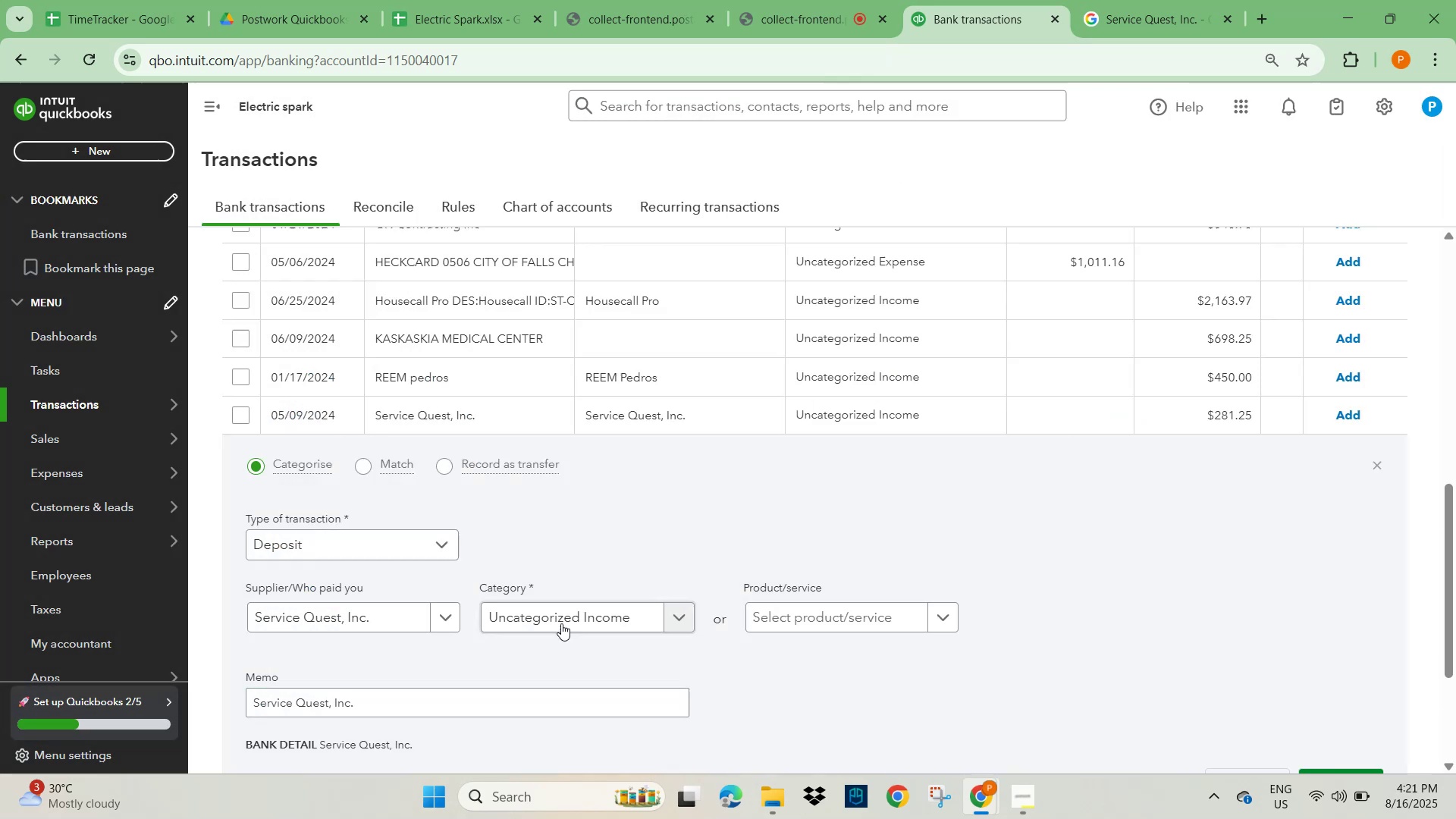 
left_click([557, 620])
 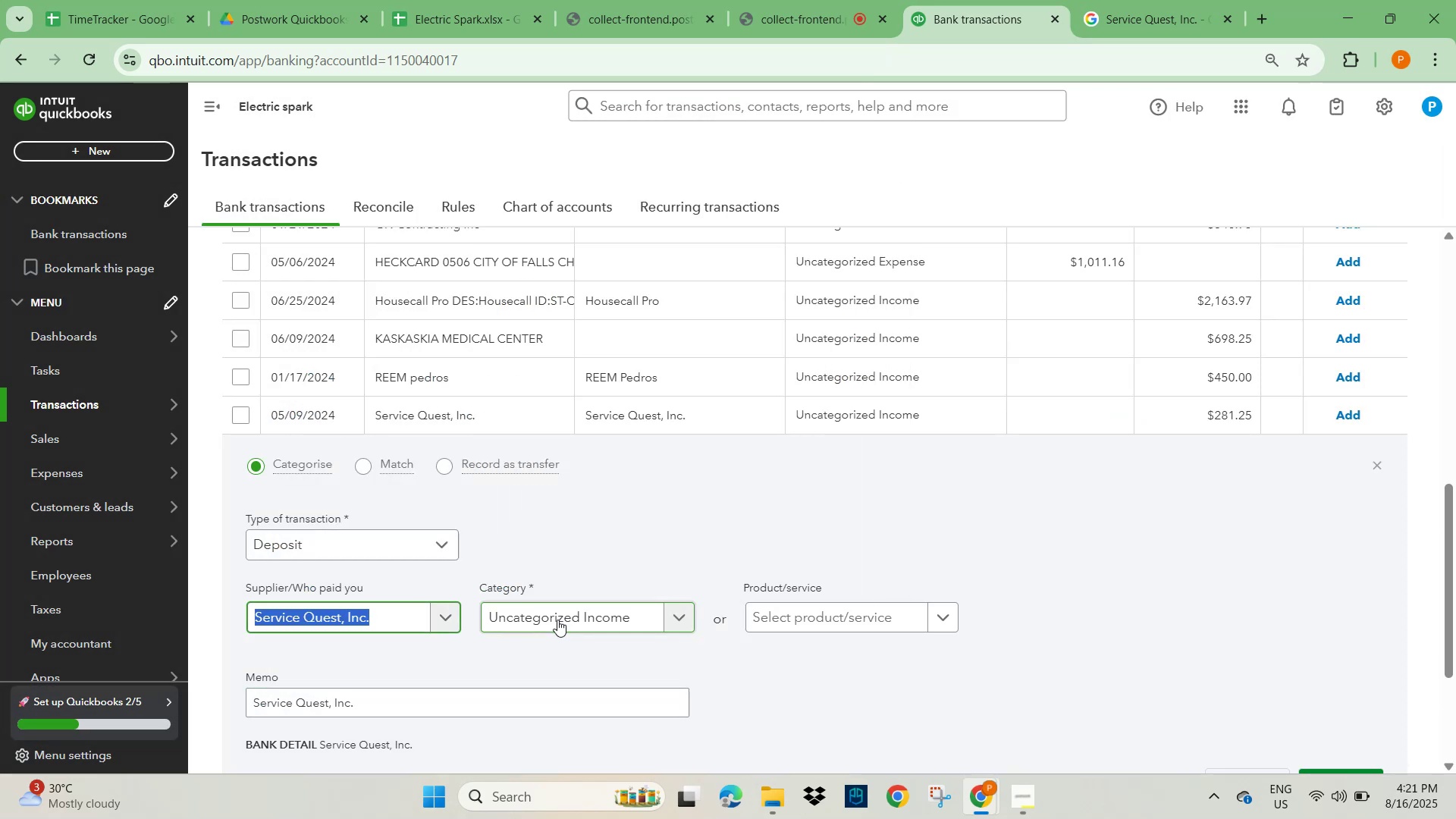 
type(other===)
 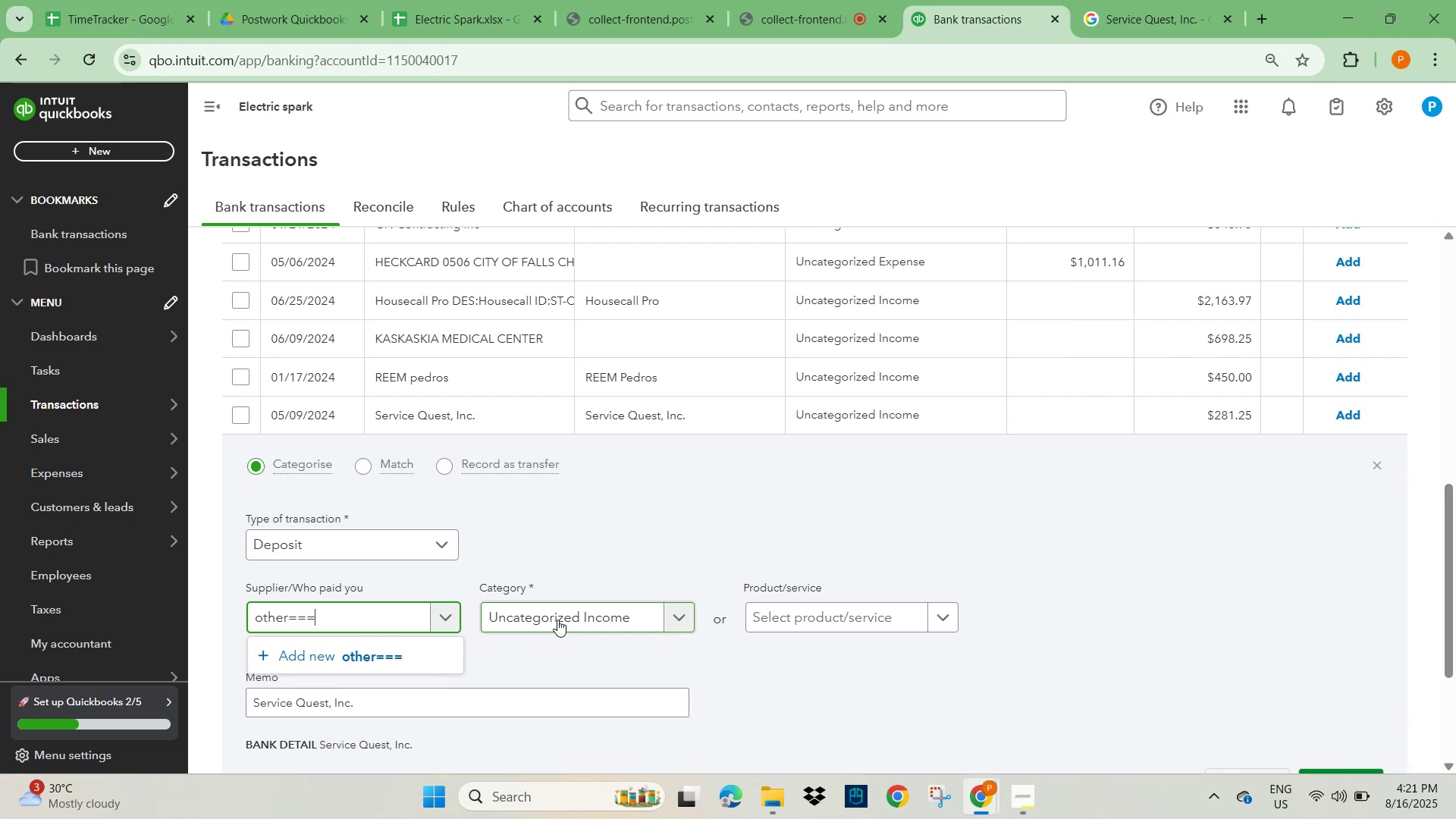 
hold_key(key=Backspace, duration=0.92)
 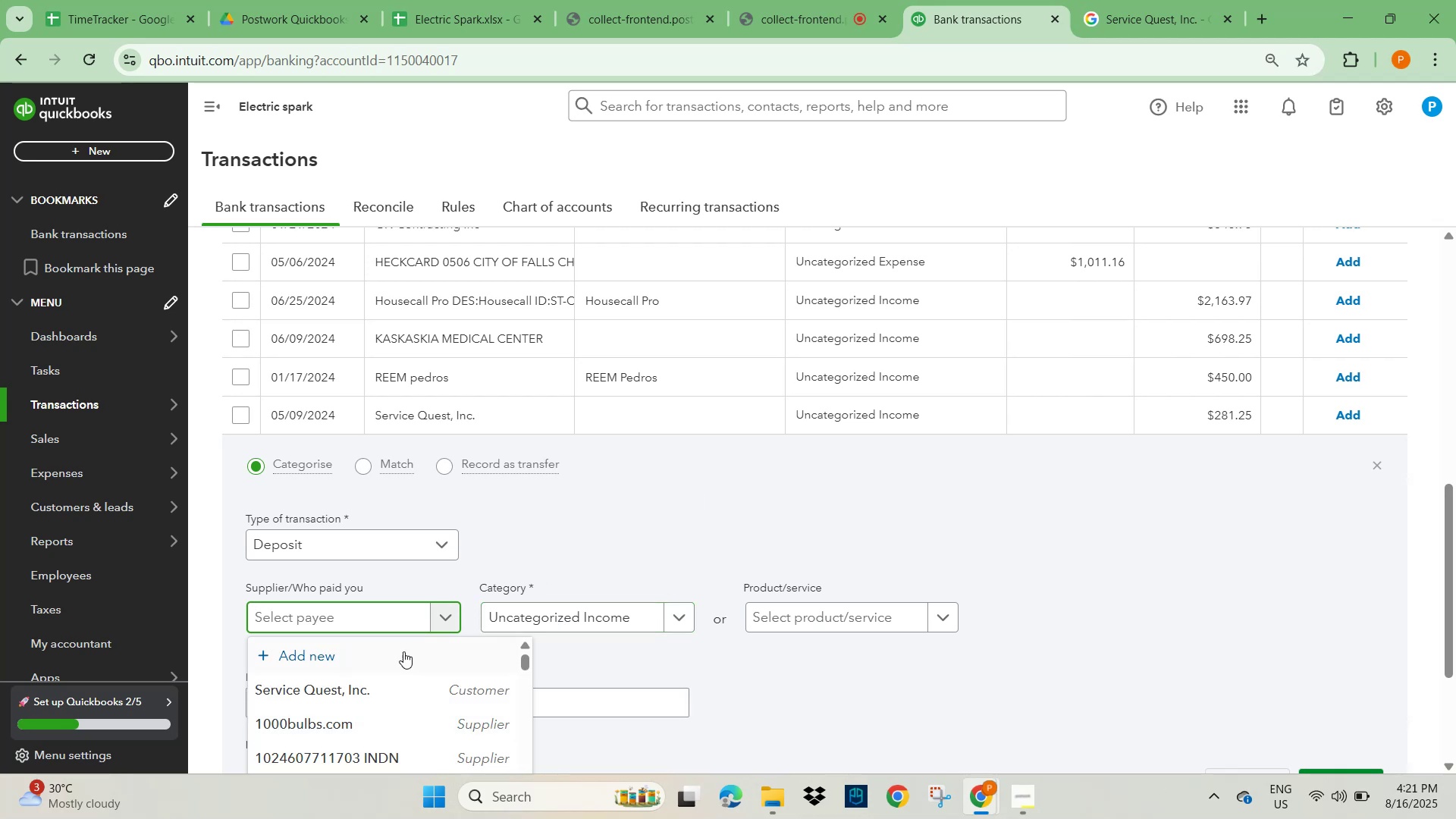 
left_click([308, 694])
 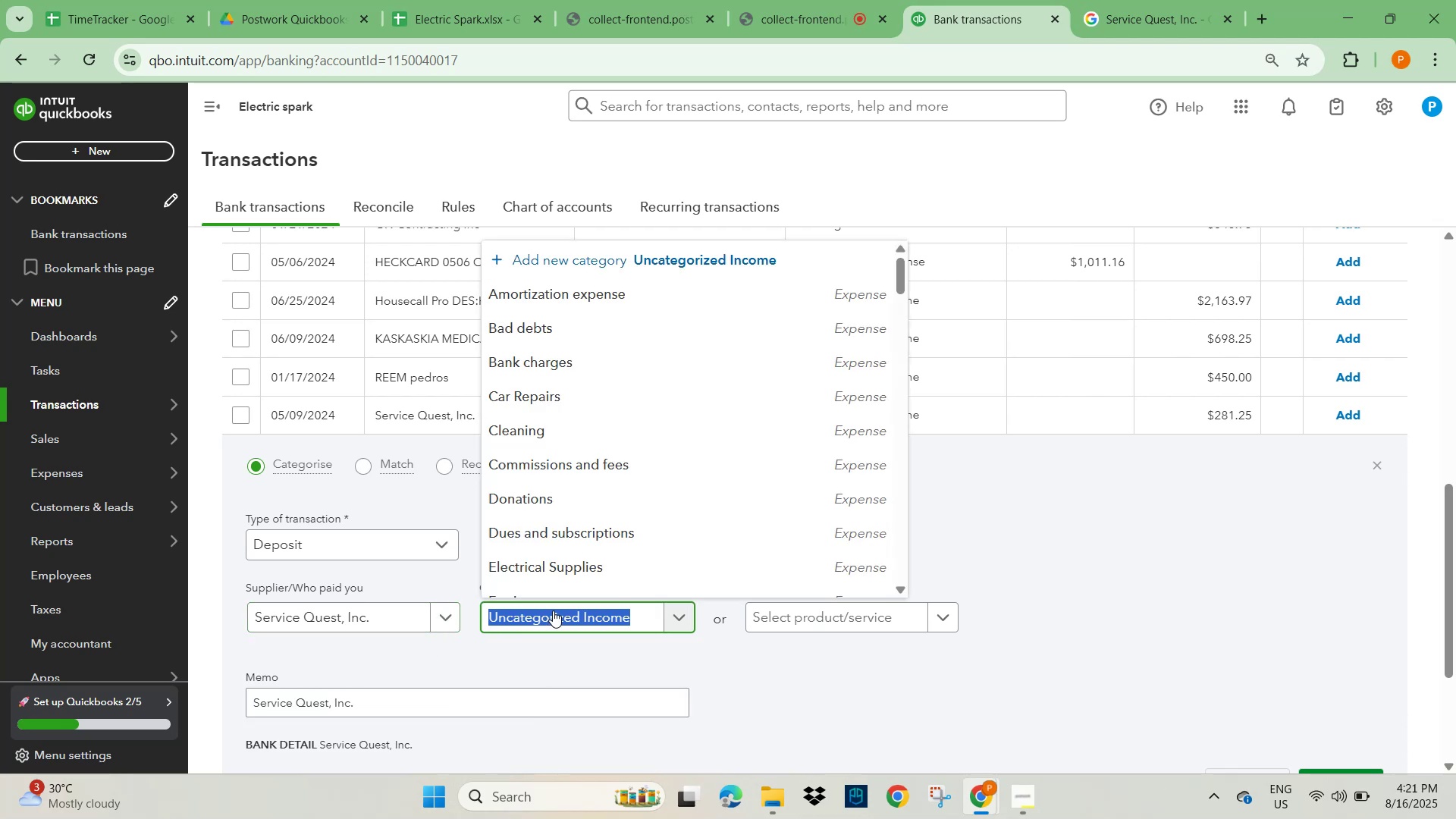 
type(other)
 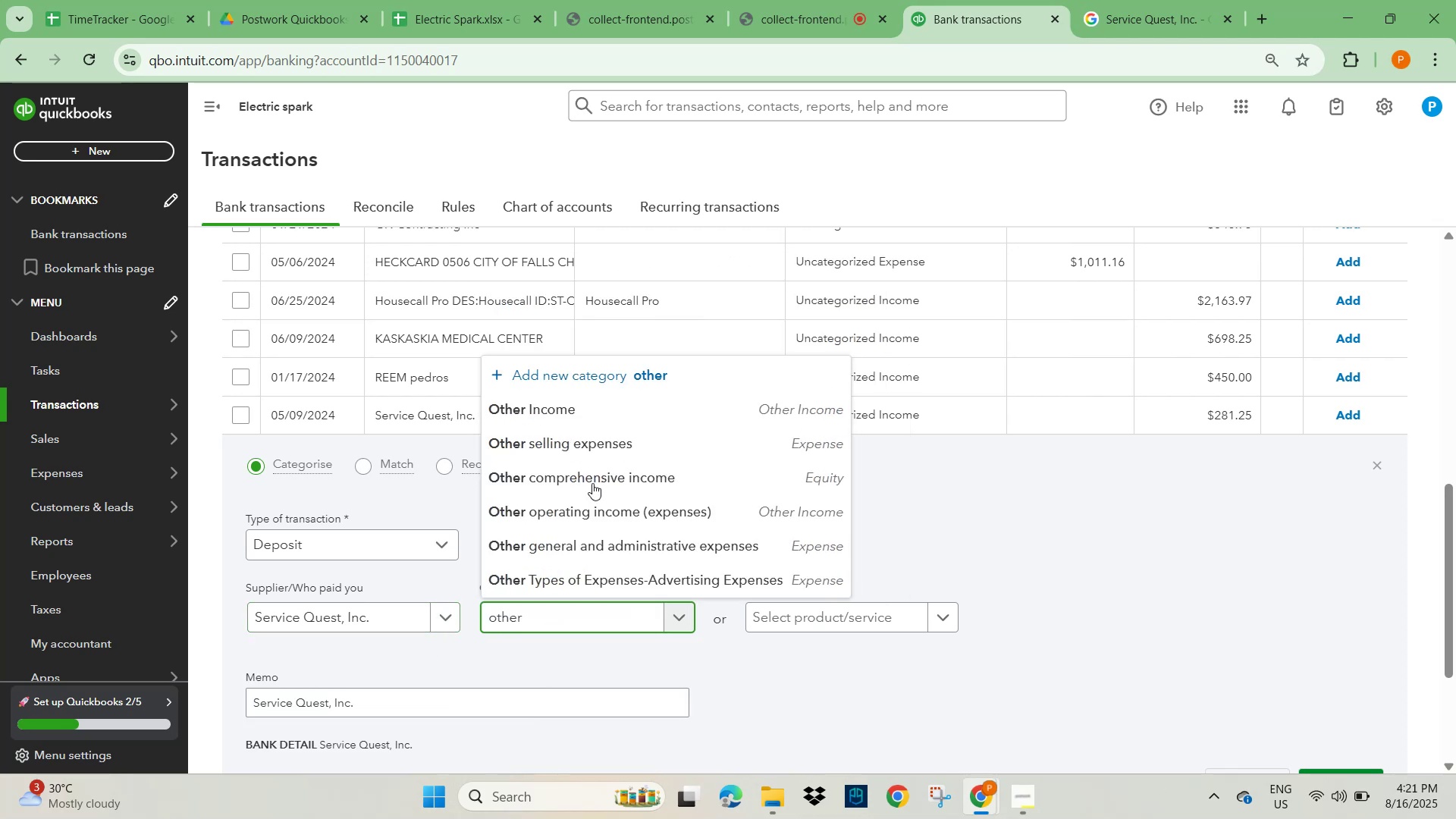 
left_click([596, 400])
 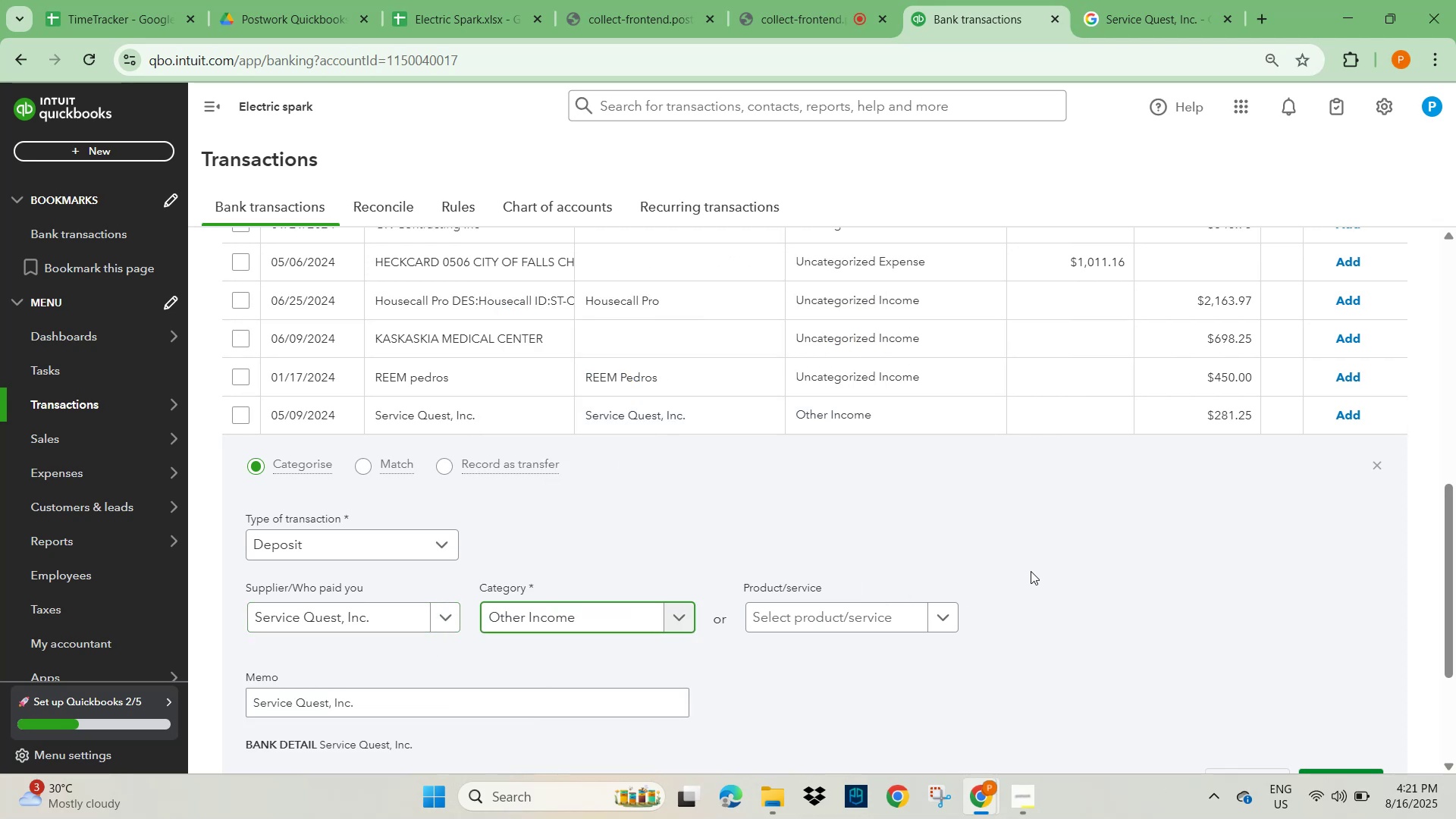 
scroll: coordinate [1184, 614], scroll_direction: down, amount: 3.0
 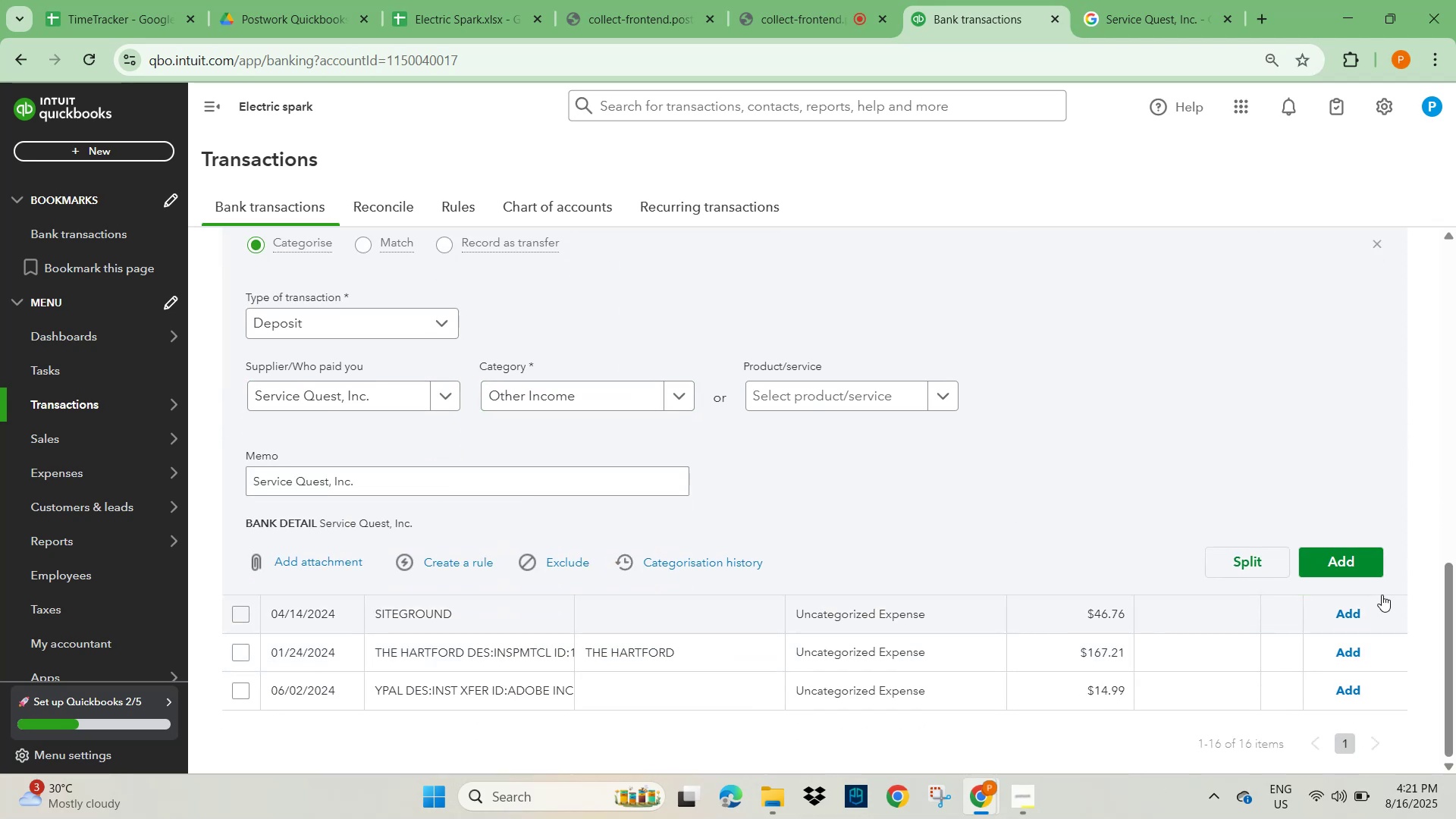 
left_click_drag(start_coordinate=[1369, 570], to_coordinate=[1367, 563])
 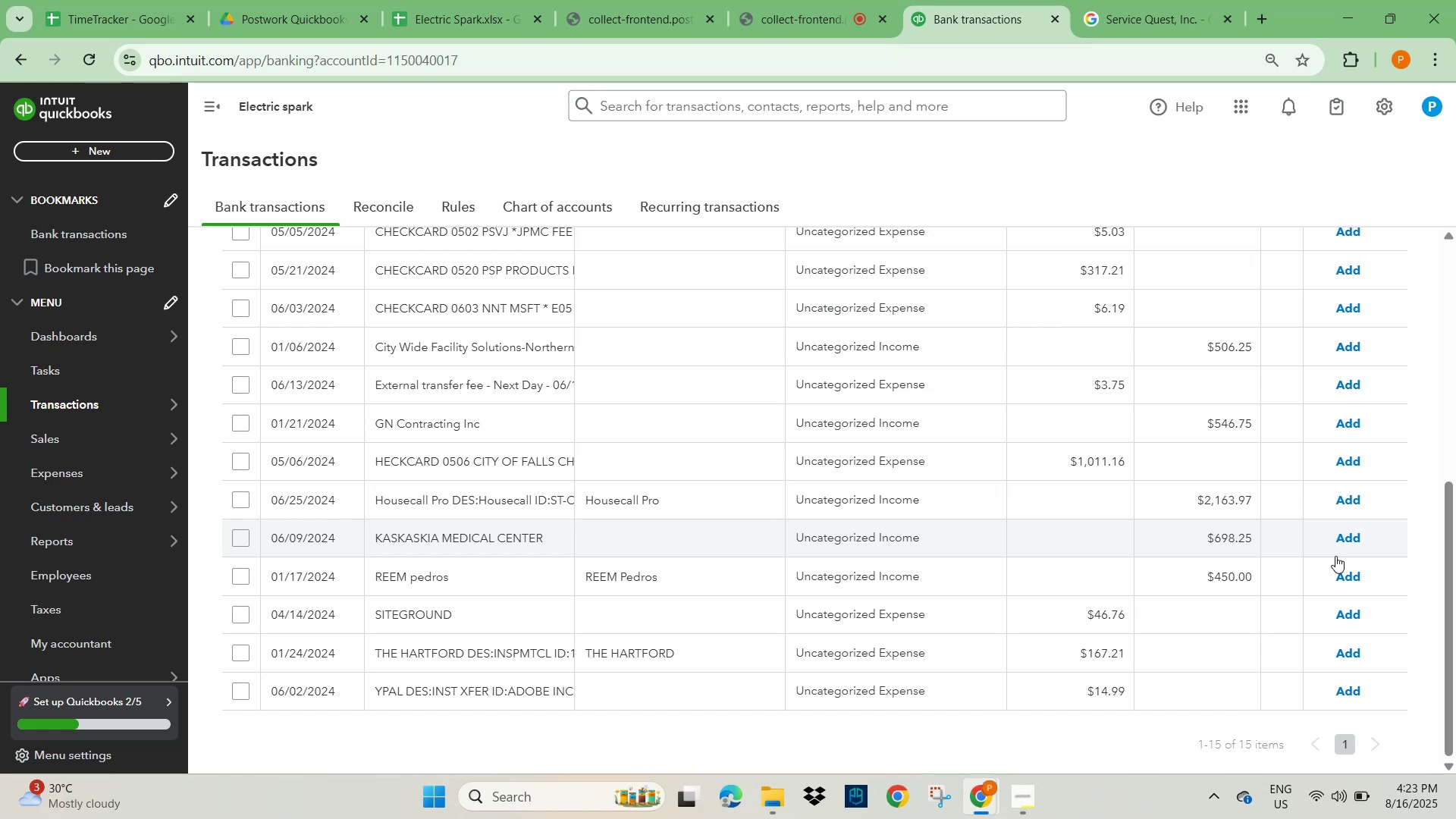 
wait(120.46)
 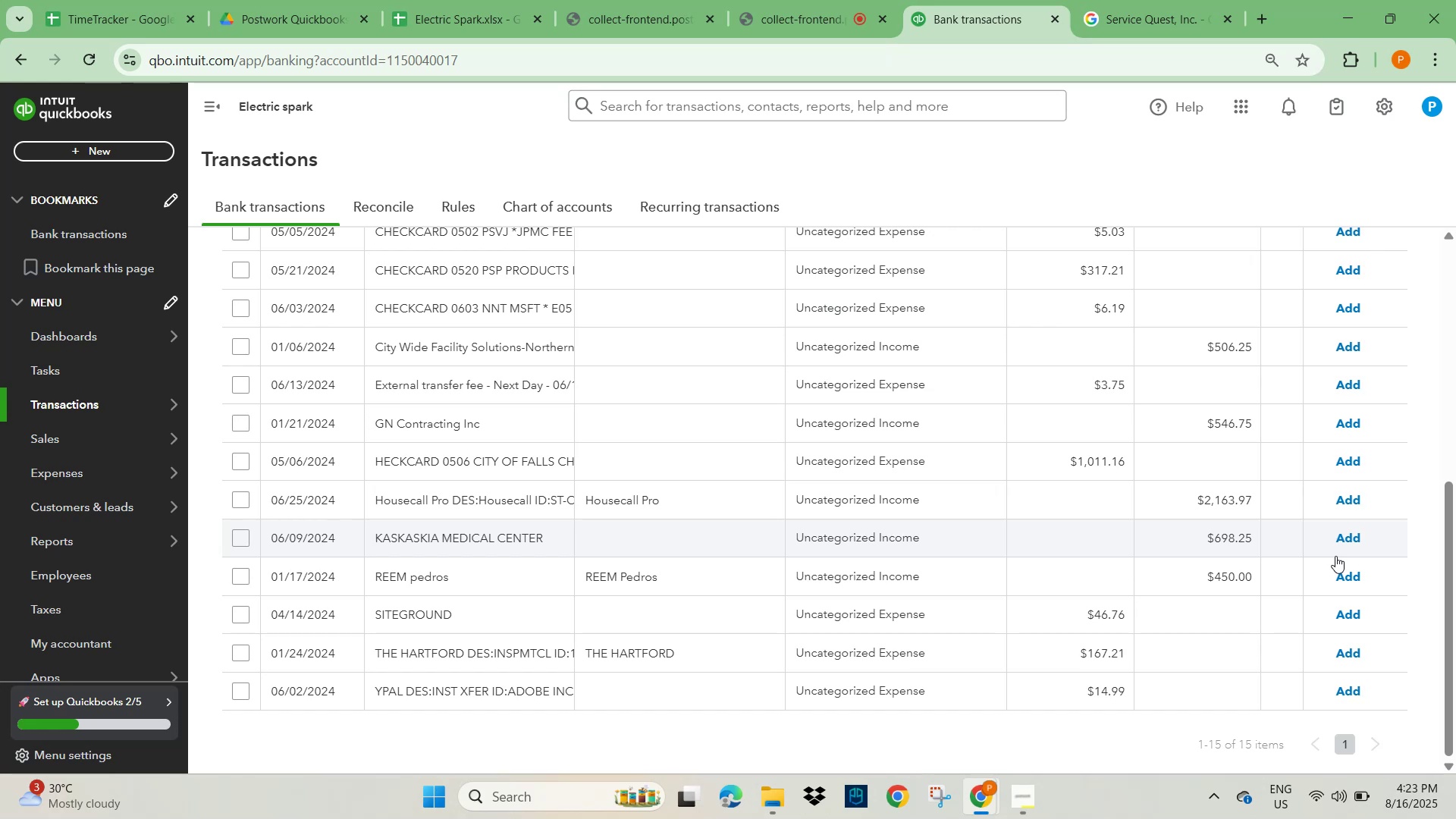 
scroll: coordinate [1281, 578], scroll_direction: down, amount: 1.0
 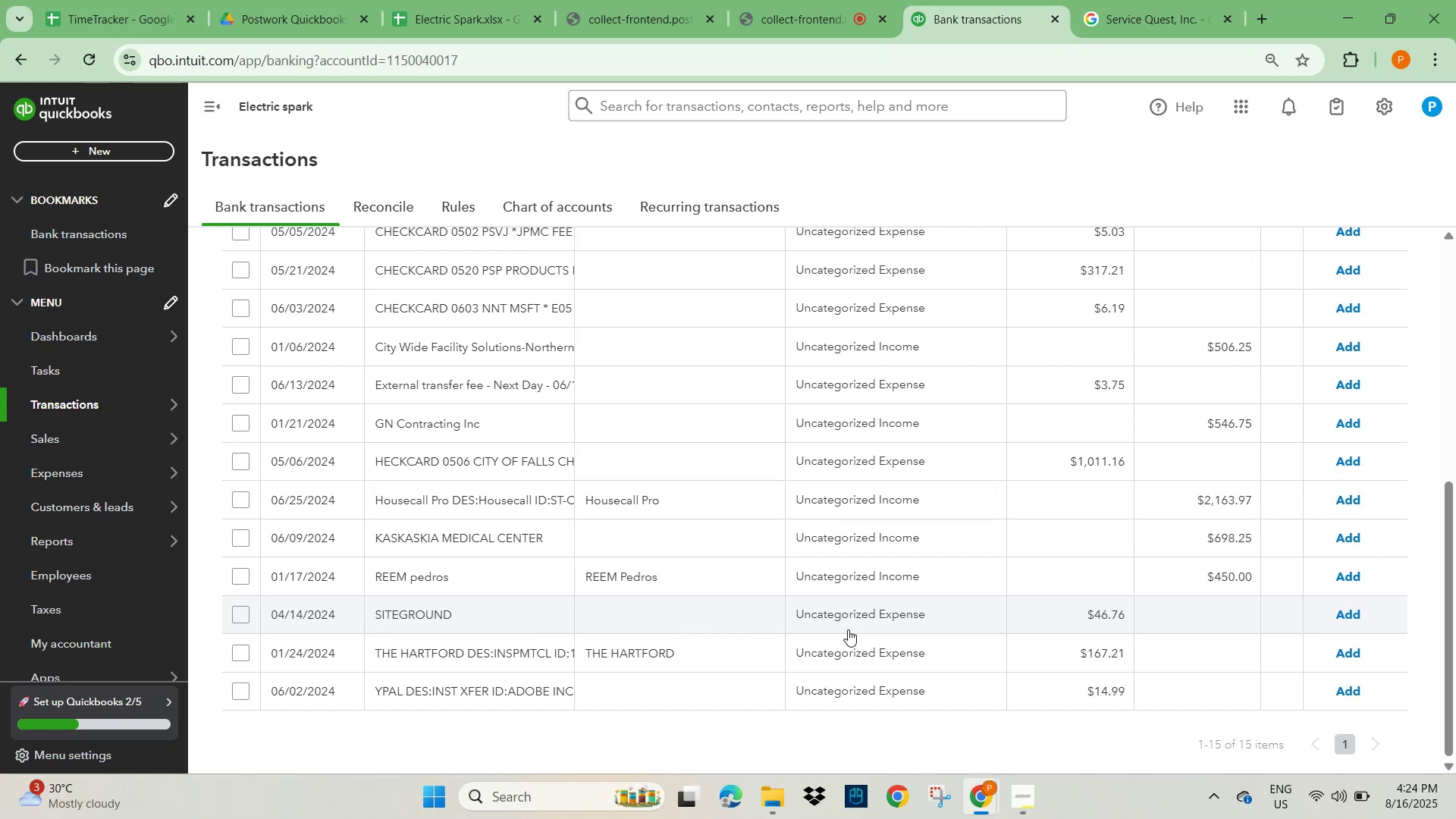 
wait(54.61)
 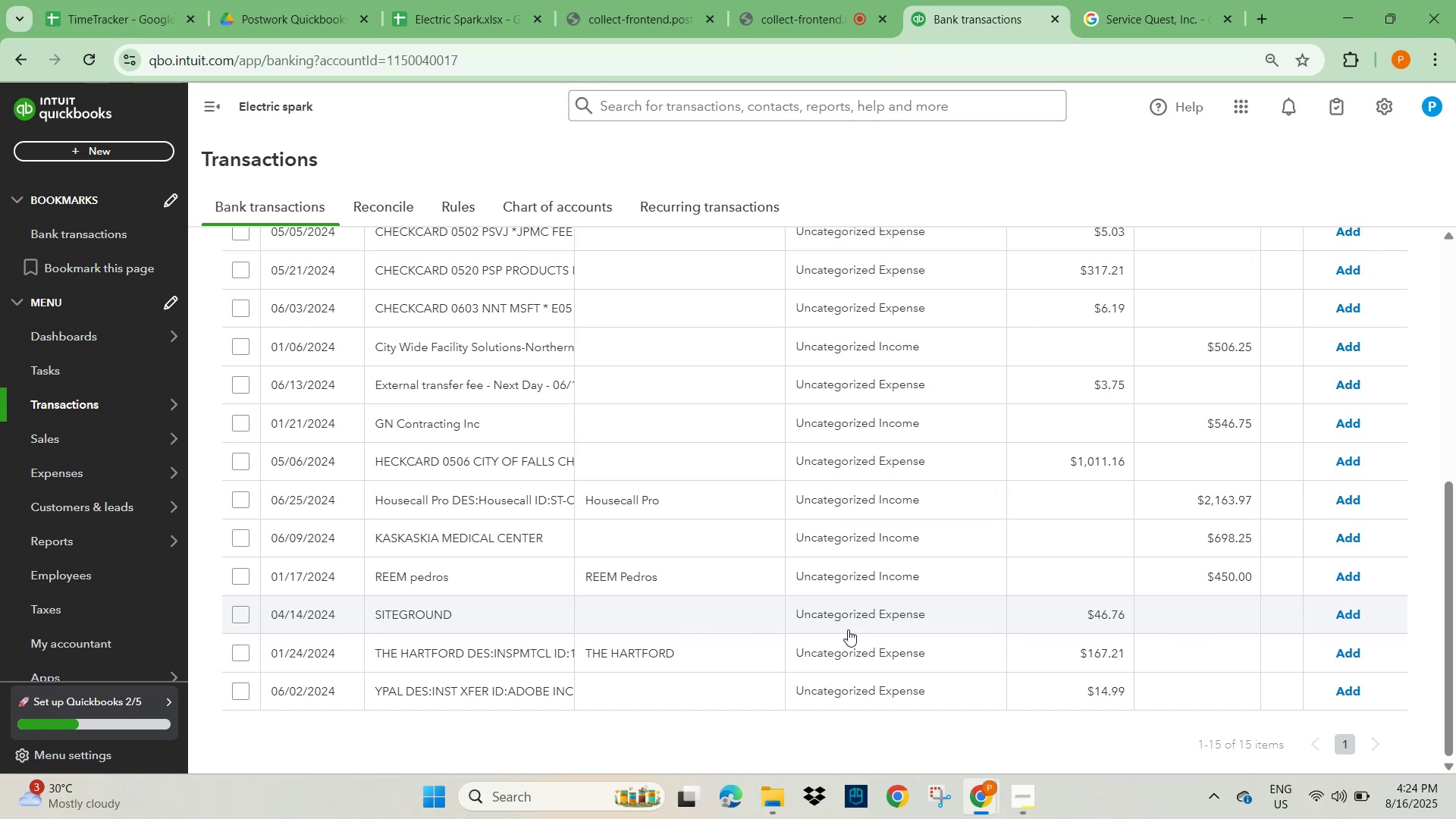 
left_click([424, 425])
 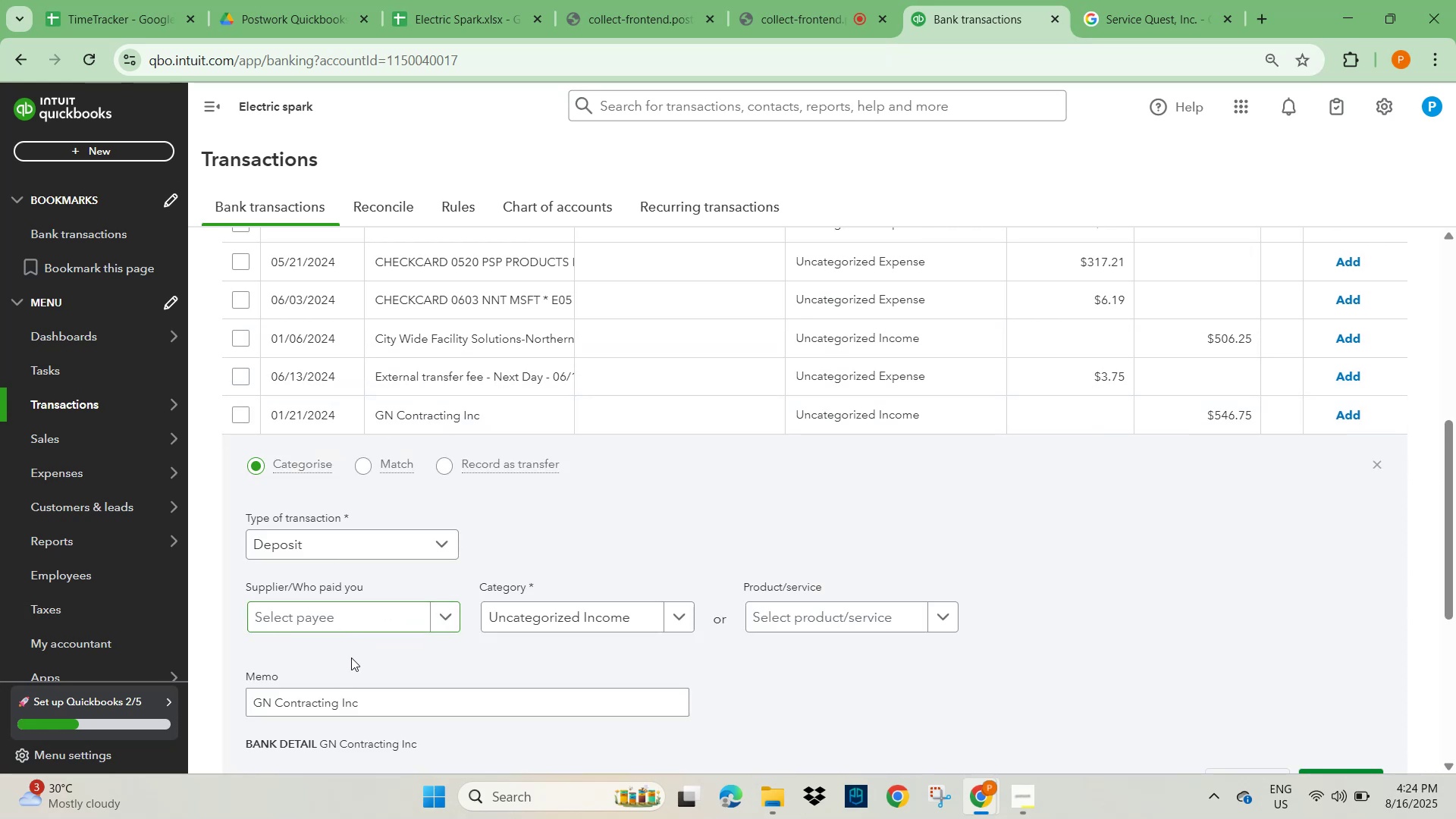 
left_click_drag(start_coordinate=[381, 705], to_coordinate=[133, 712])
 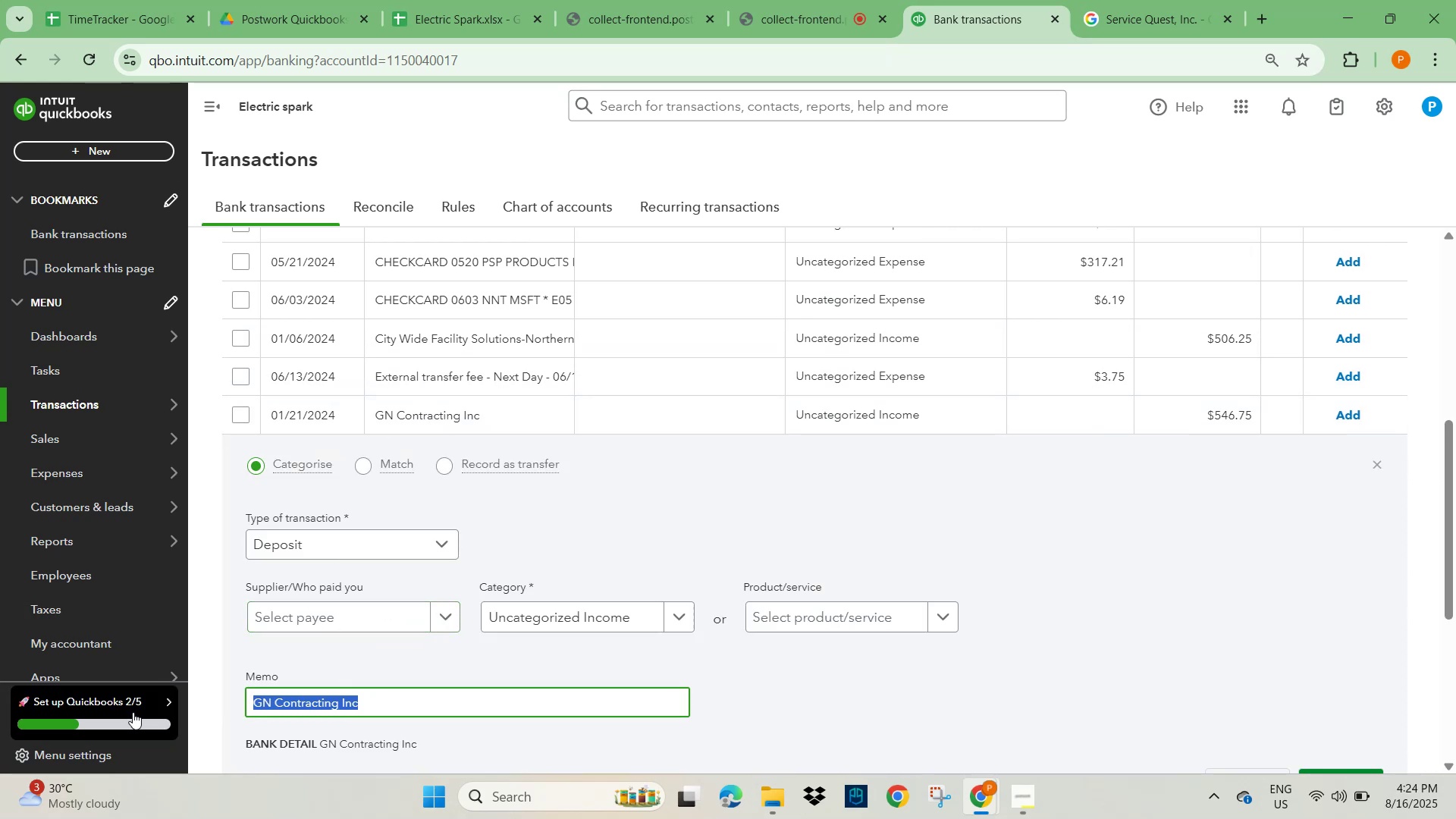 
hold_key(key=ControlLeft, duration=0.84)
 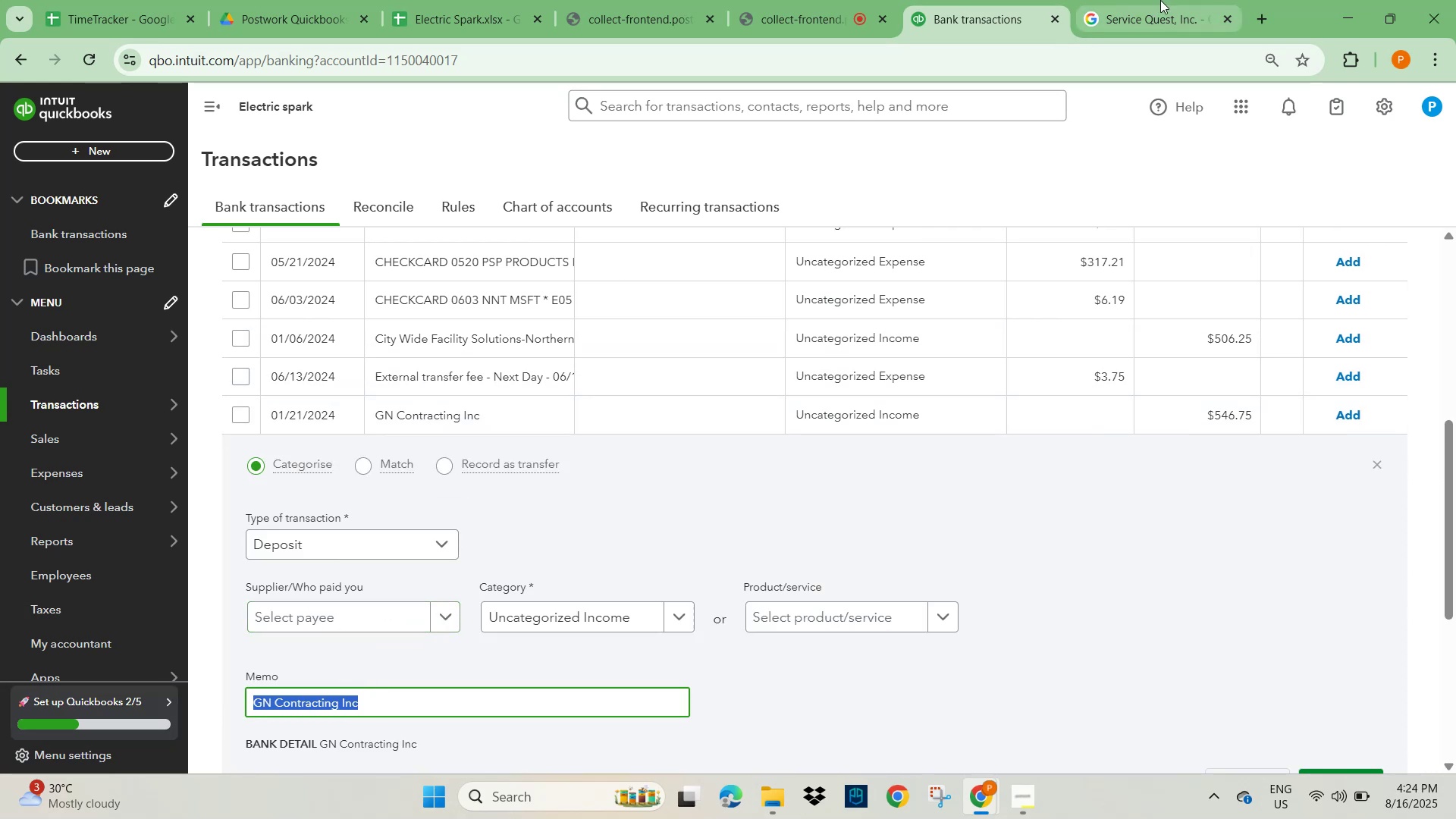 
hold_key(key=C, duration=0.38)
 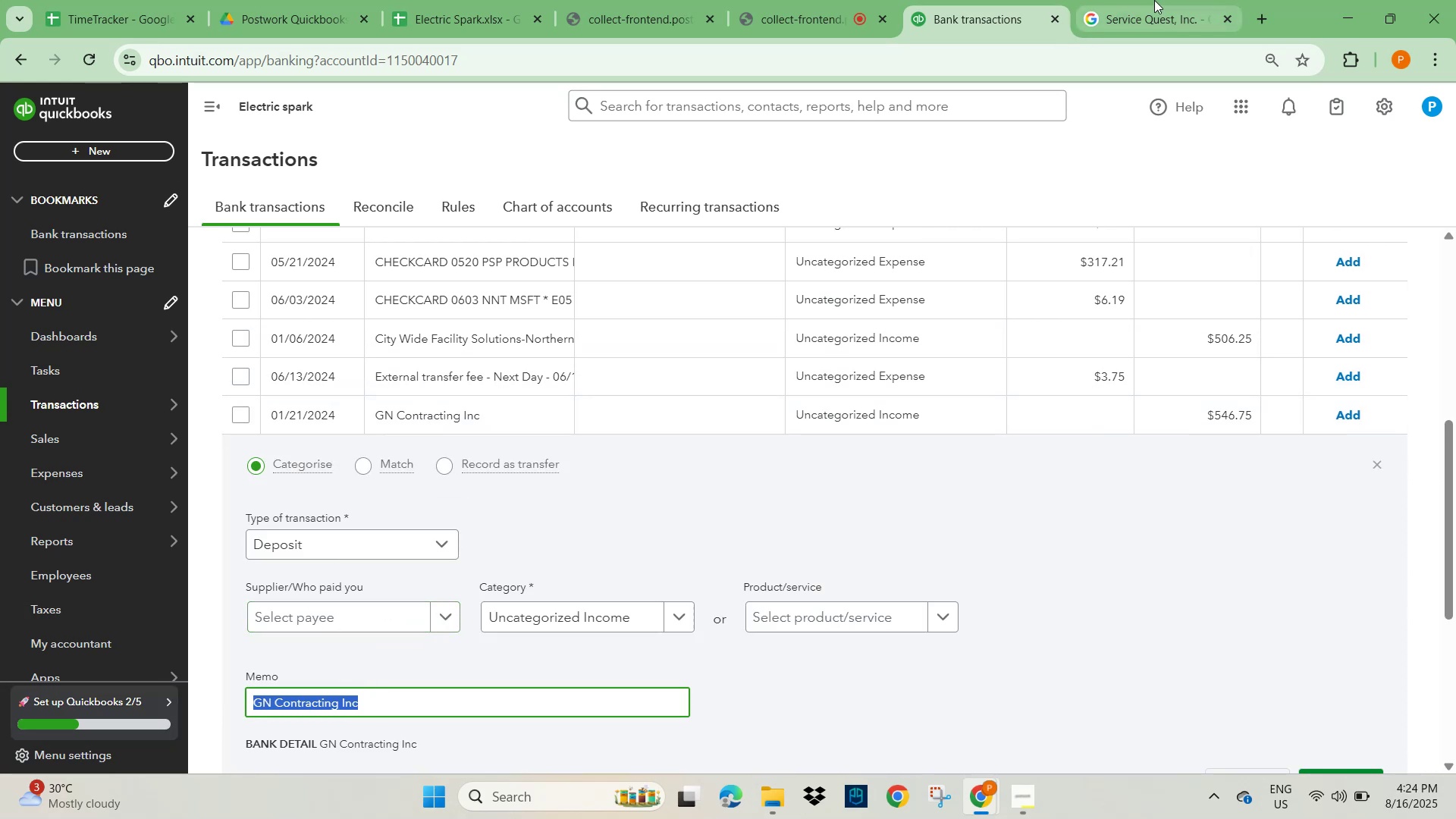 
left_click([1160, 0])
 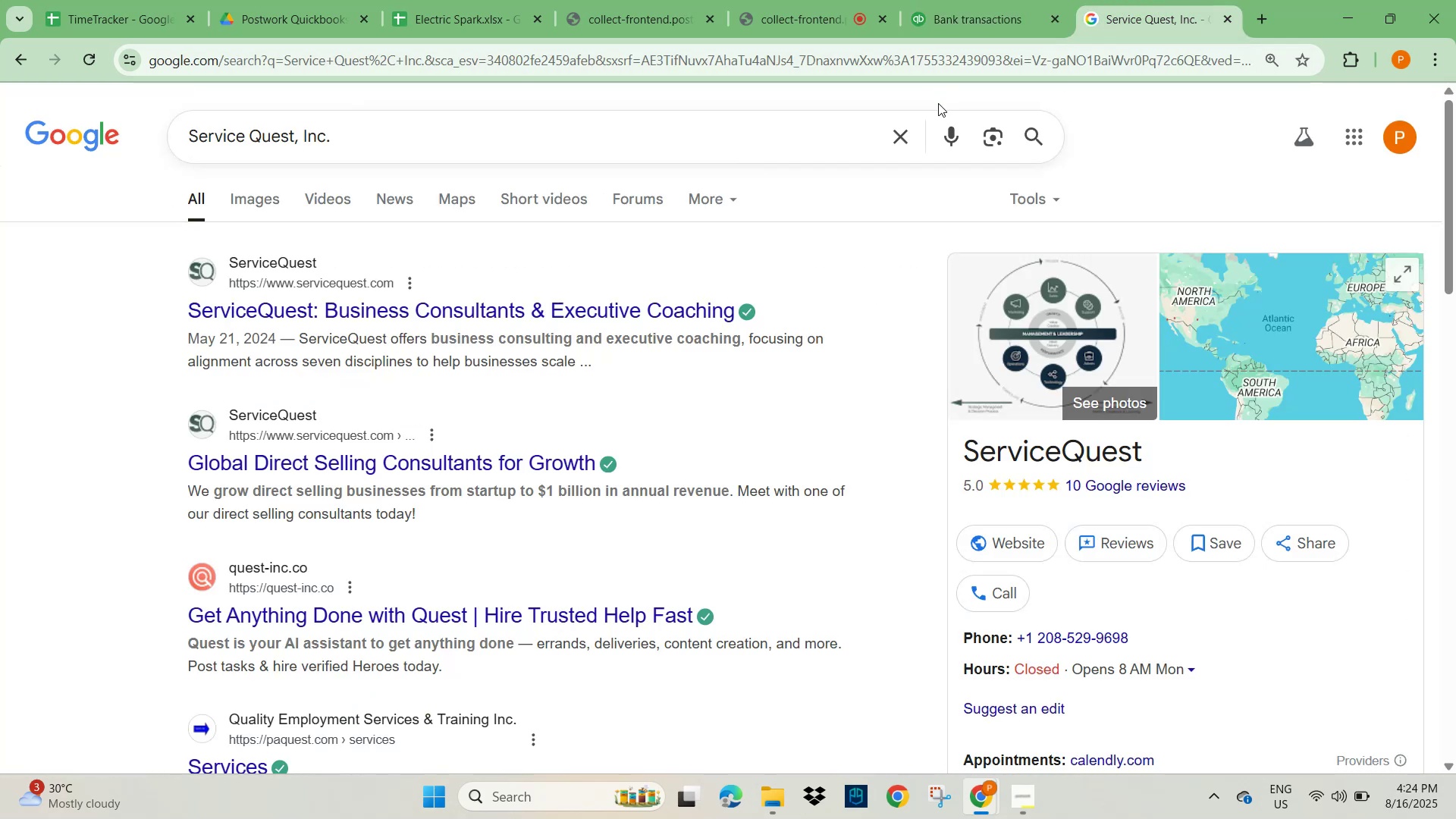 
left_click([902, 131])
 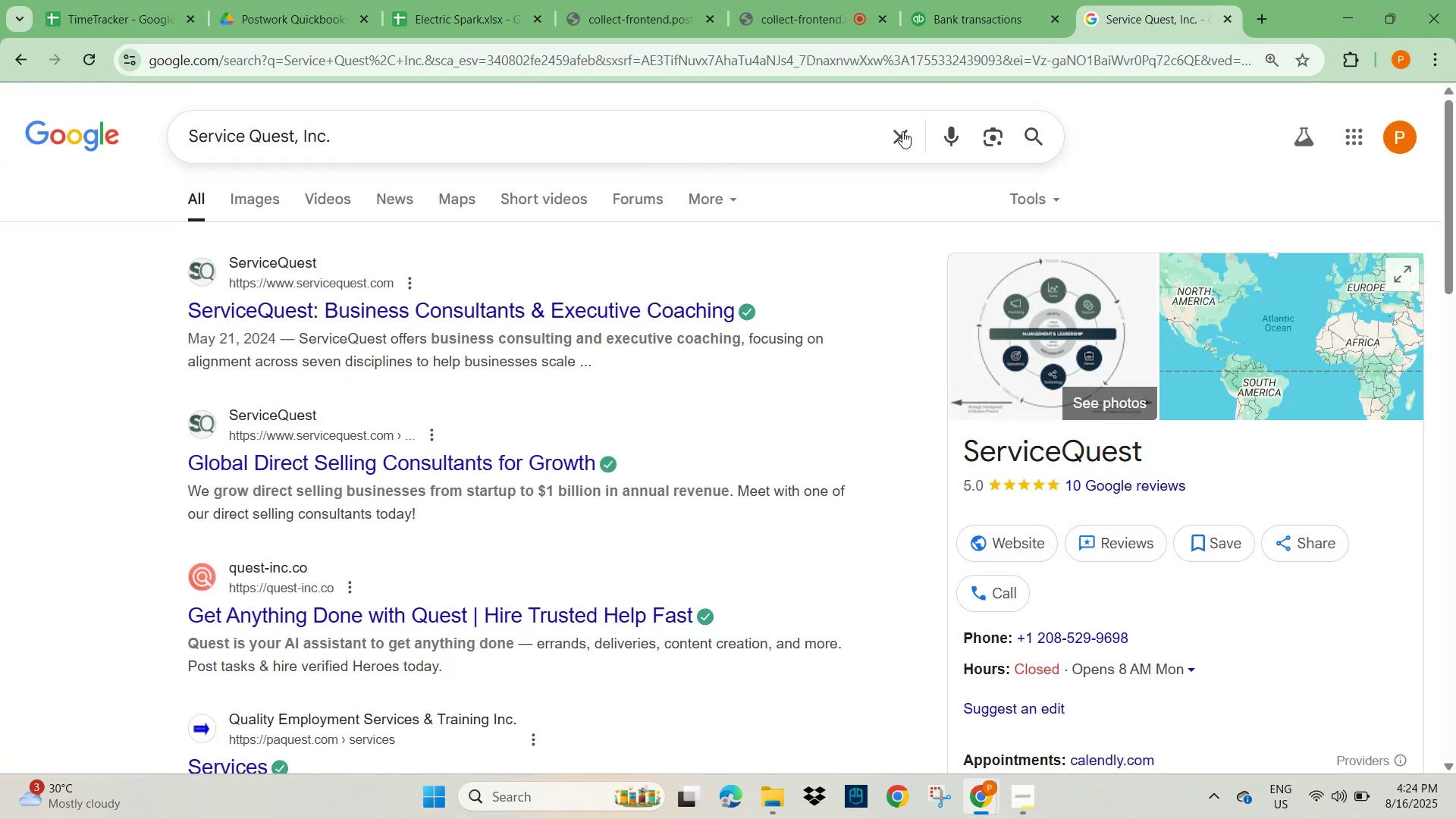 
key(Control+V)
 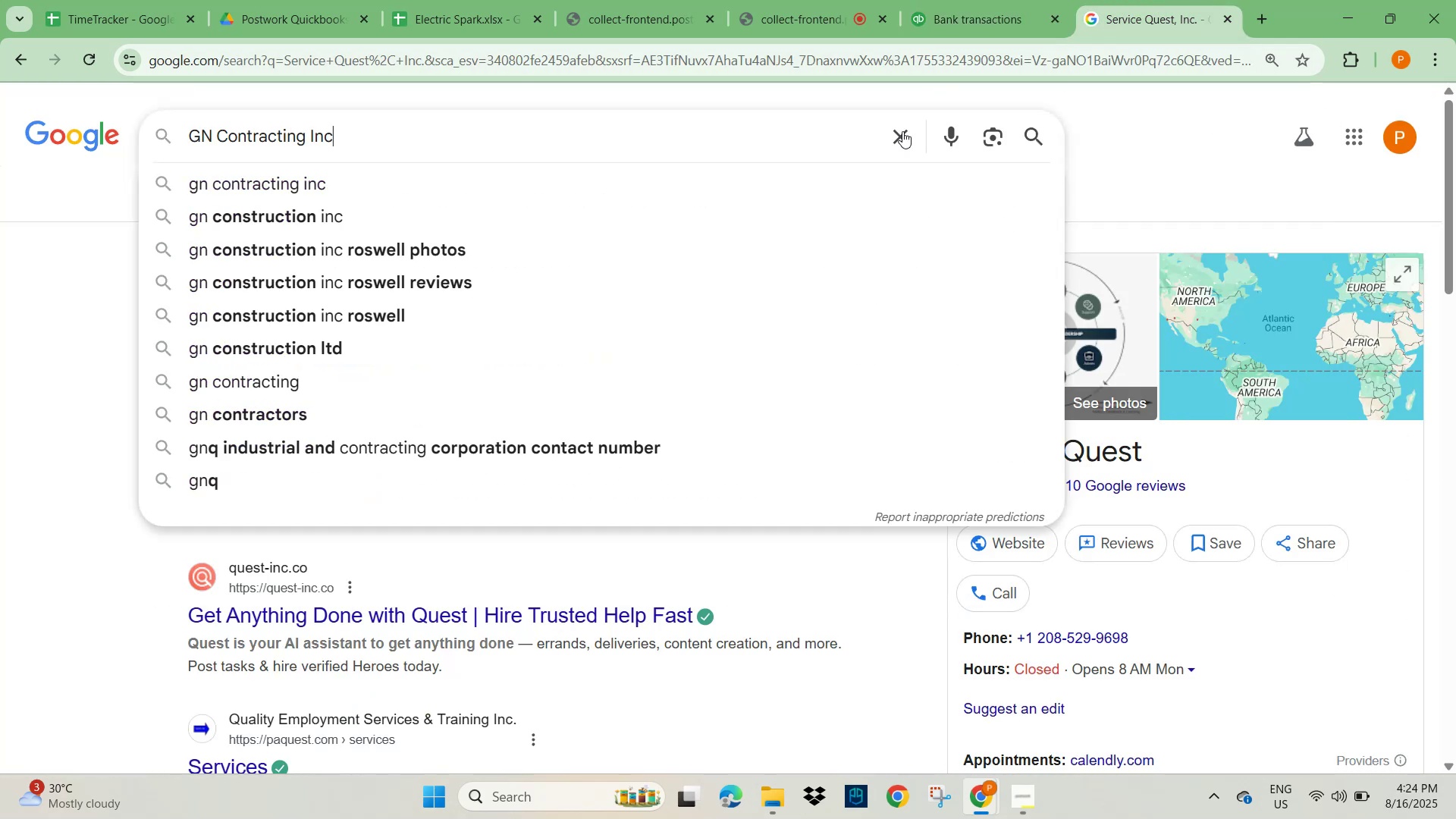 
key(NumpadEnter)
 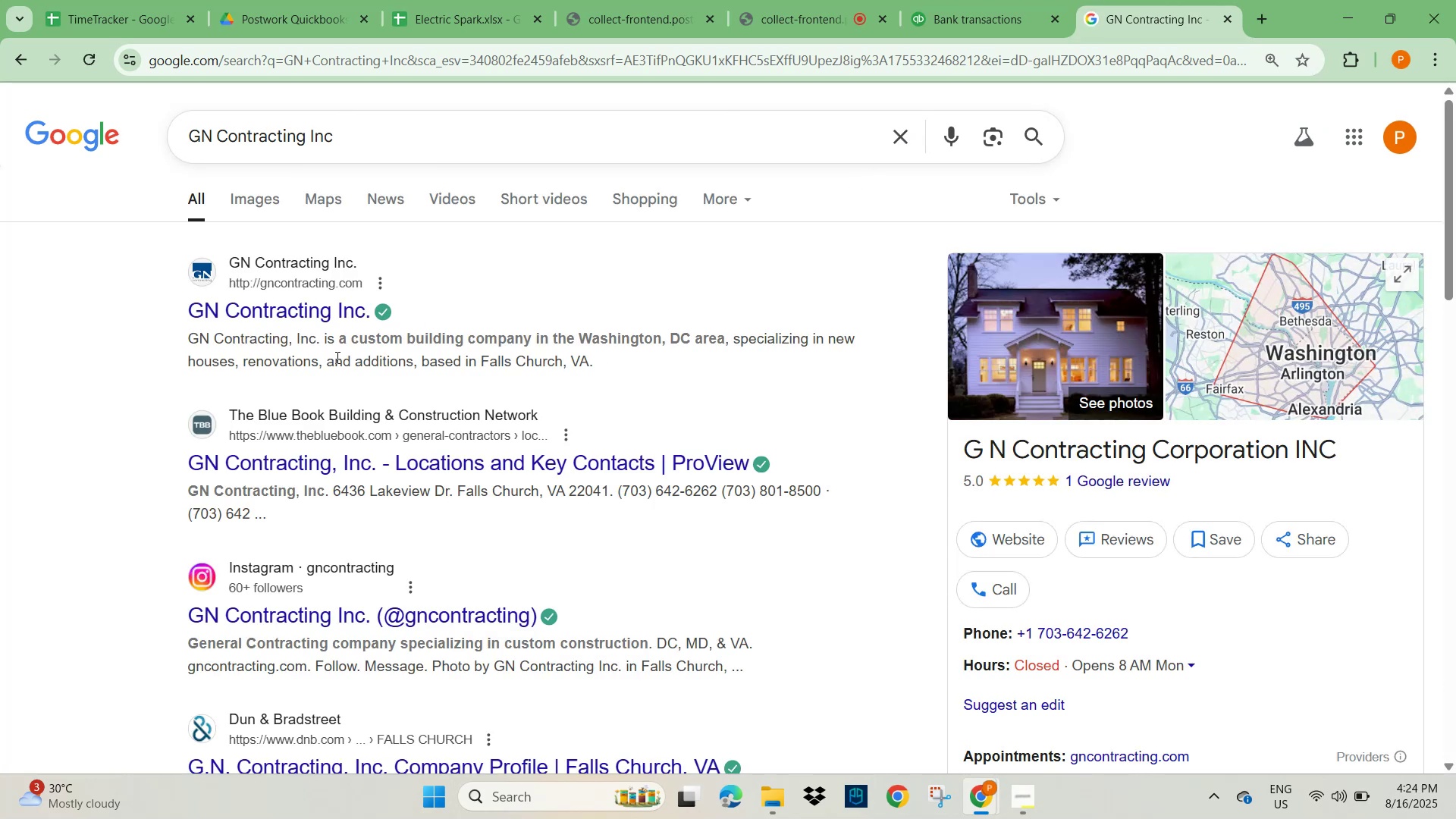 
wait(6.82)
 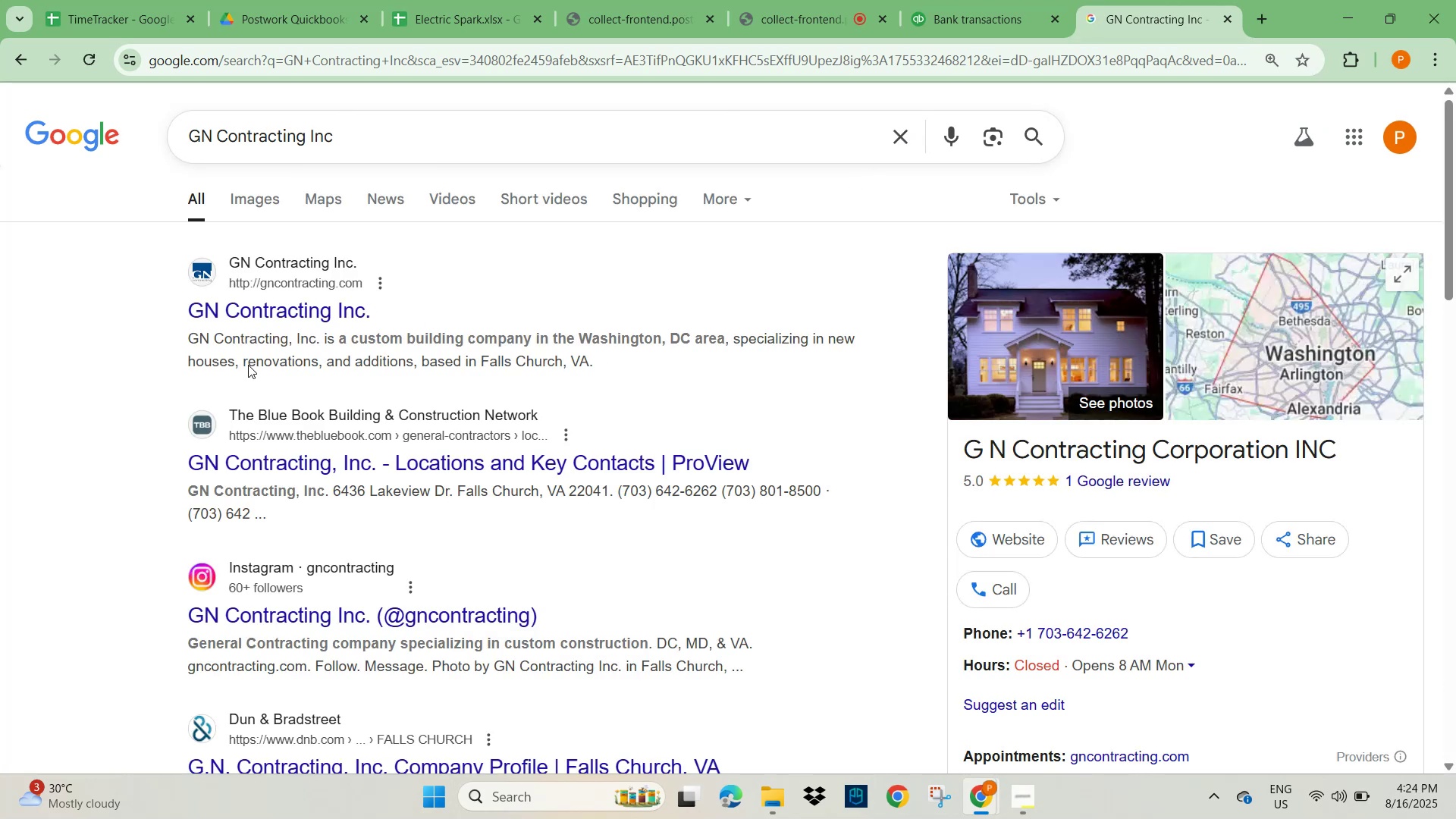 
left_click([966, 20])
 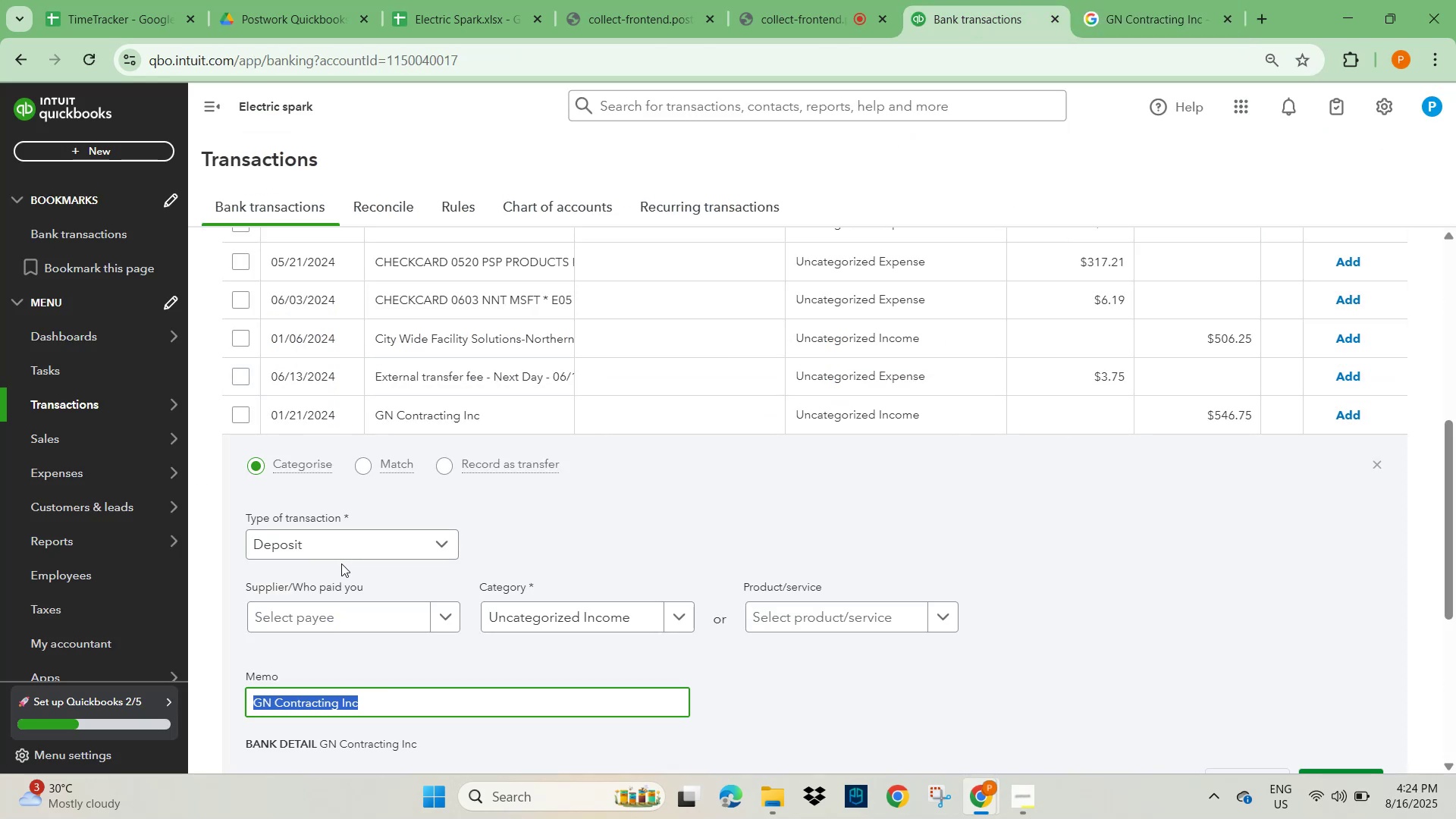 
left_click([369, 613])
 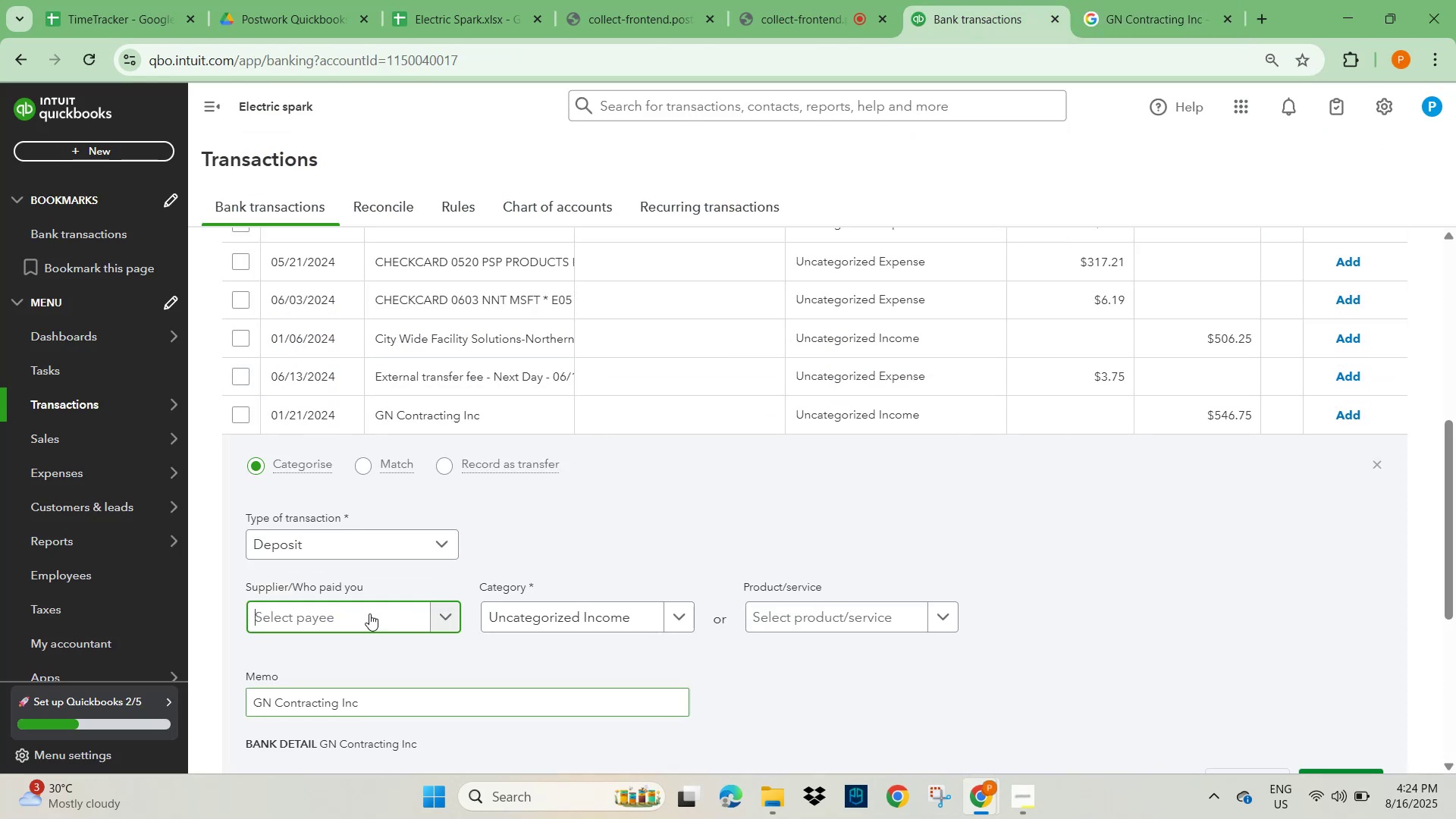 
key(Control+V)
 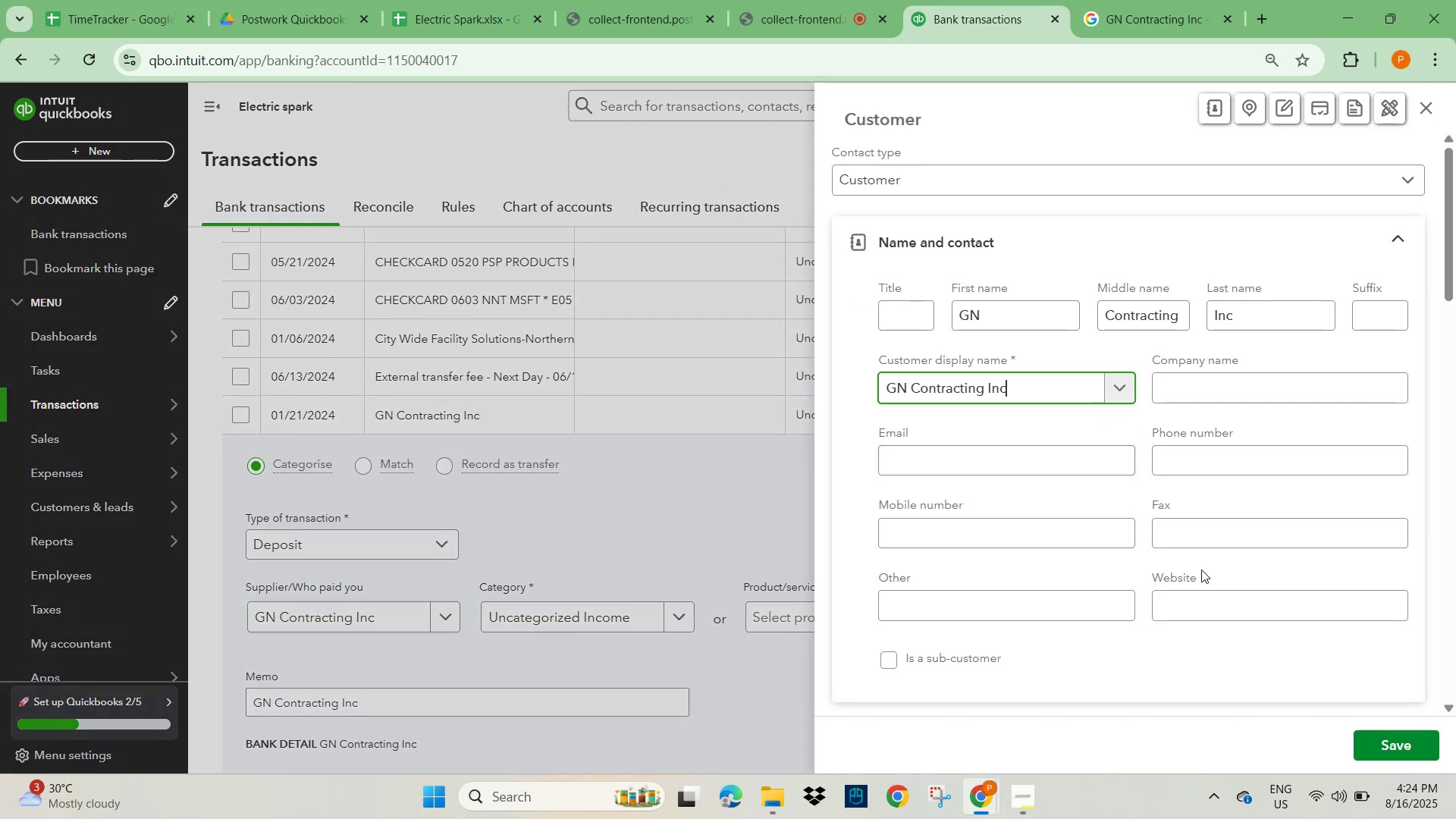 
left_click([1401, 745])
 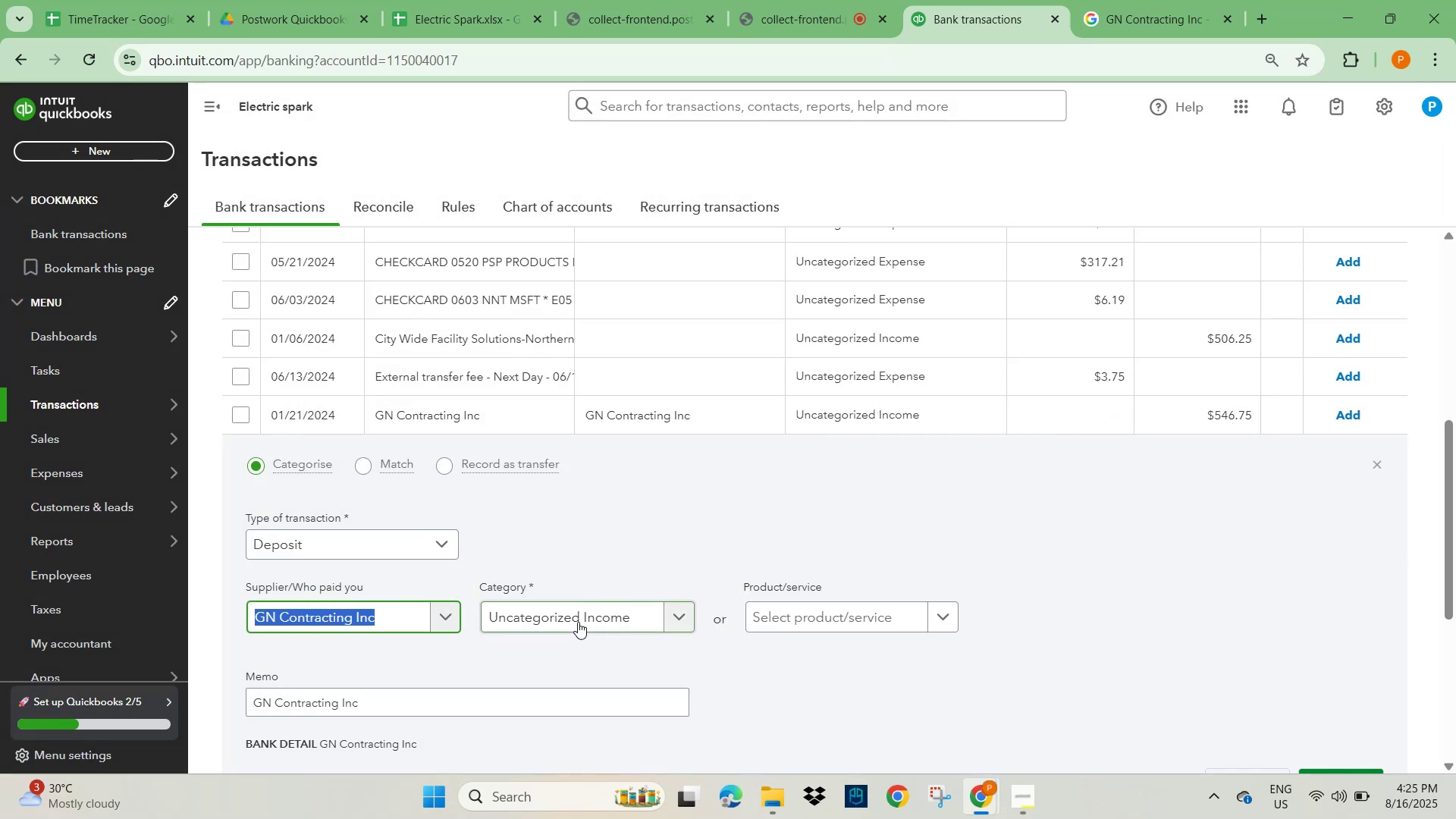 
left_click([550, 618])
 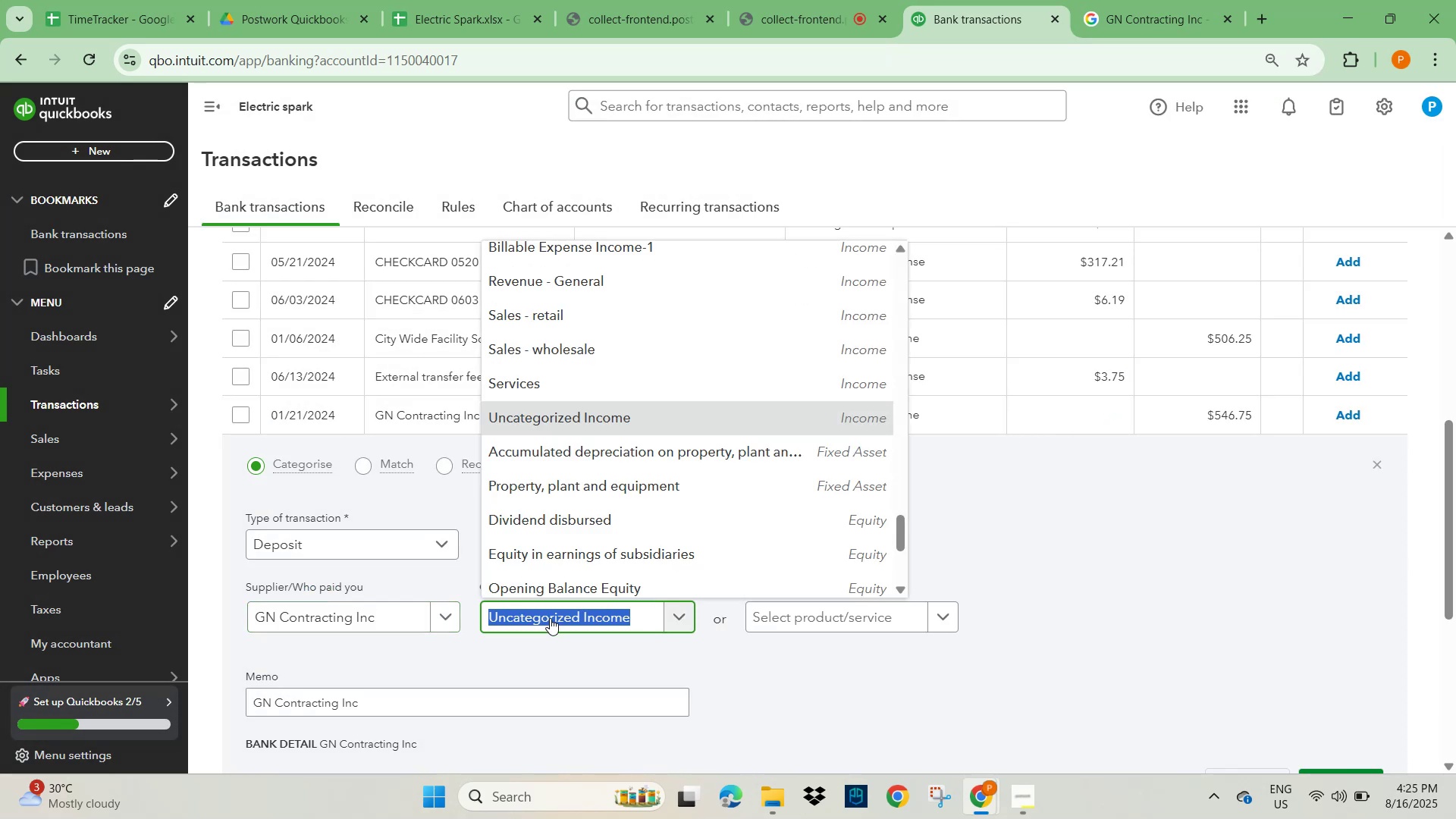 
type(other)
 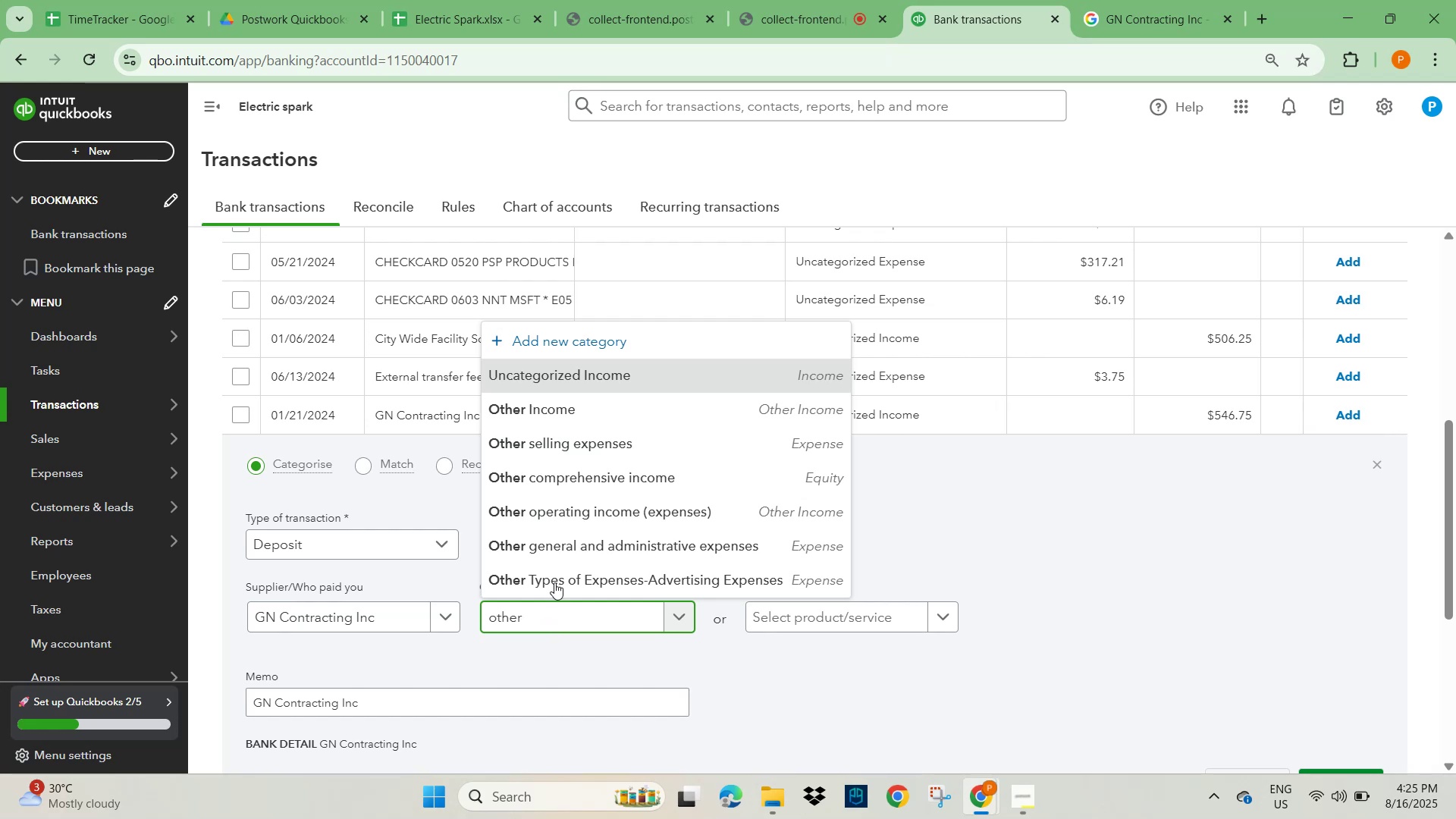 
left_click([560, 413])
 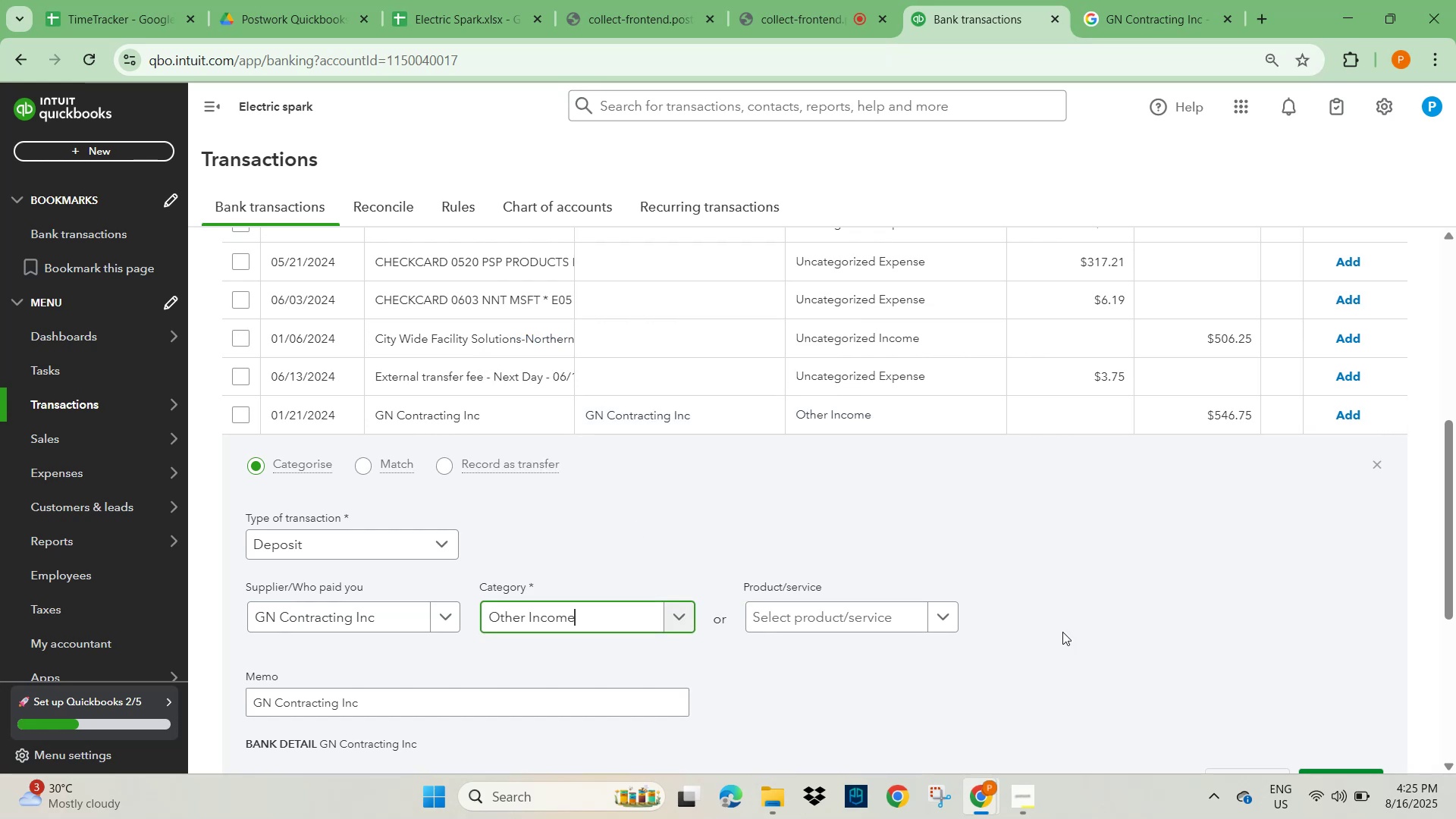 
left_click([1080, 600])
 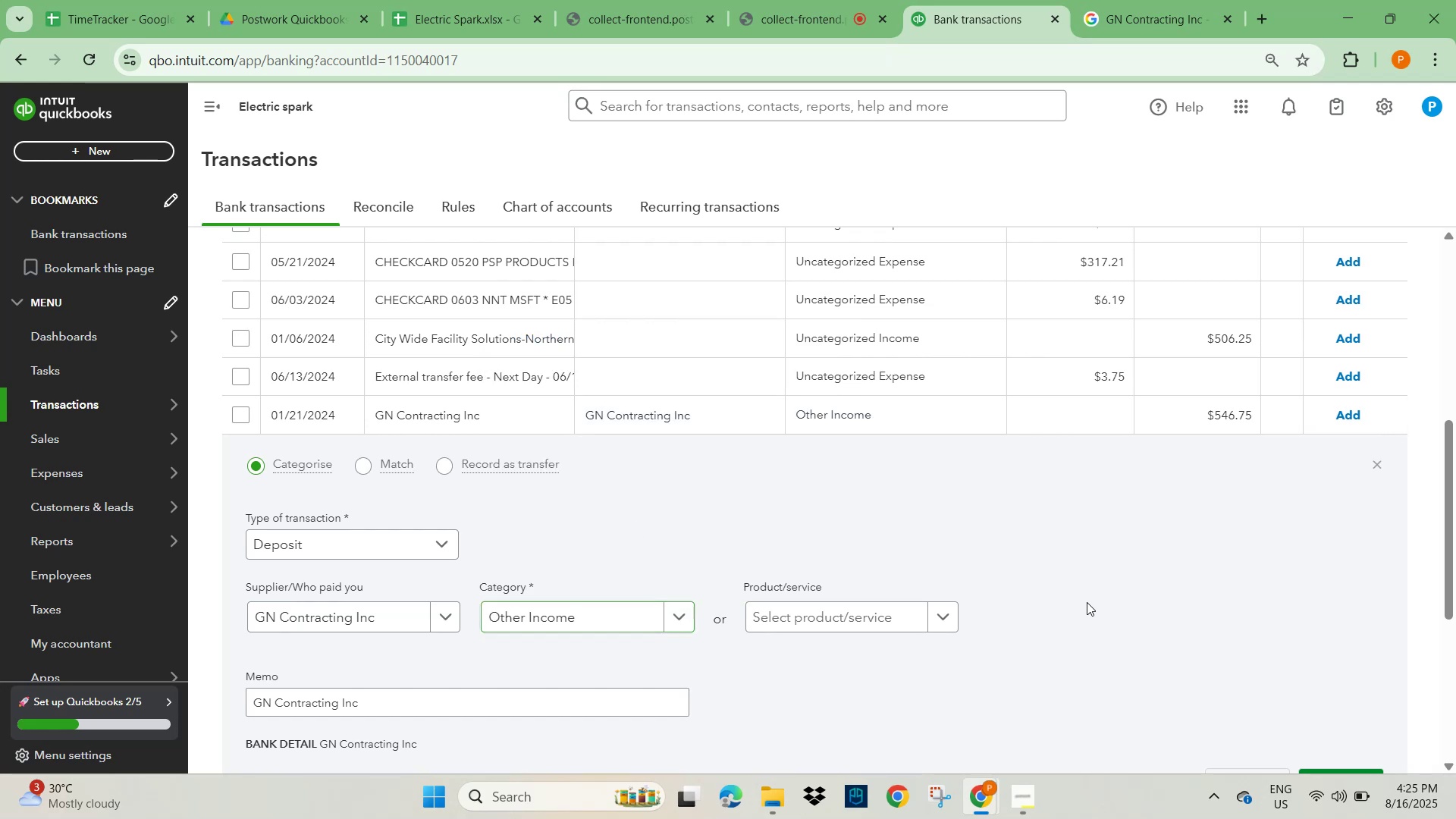 
scroll: coordinate [1122, 620], scroll_direction: down, amount: 2.0
 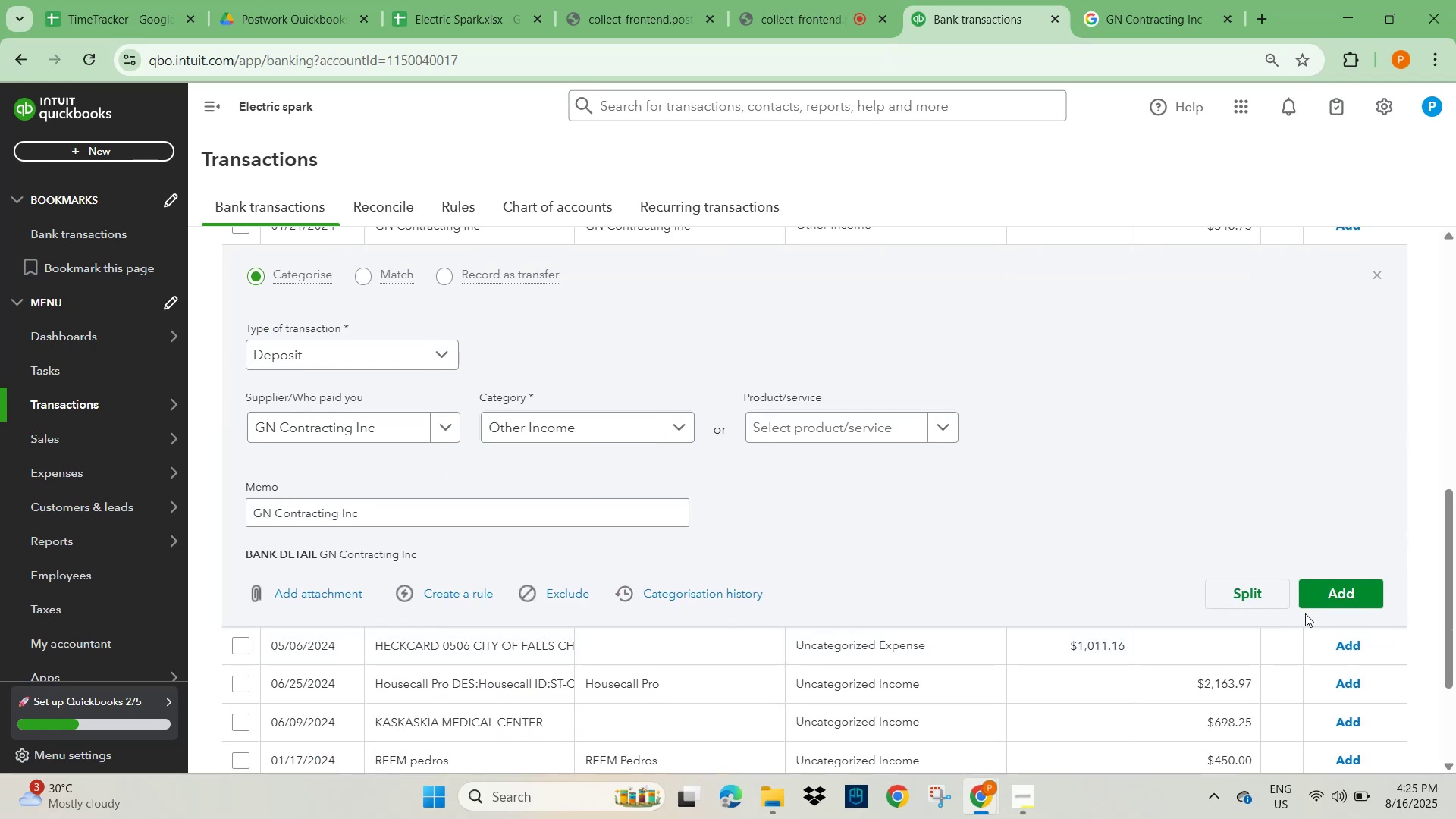 
left_click([1320, 599])
 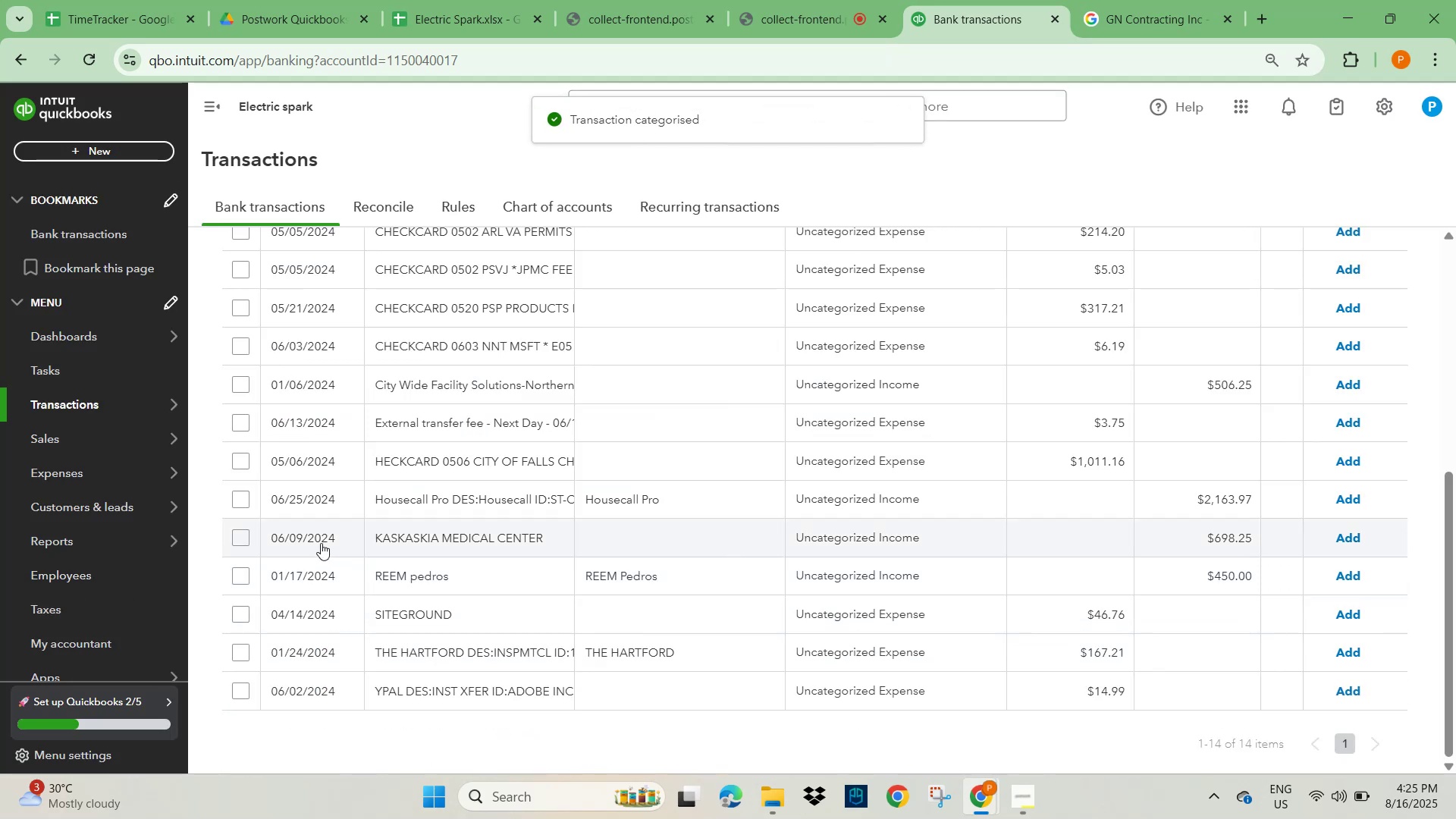 
left_click([462, 499])
 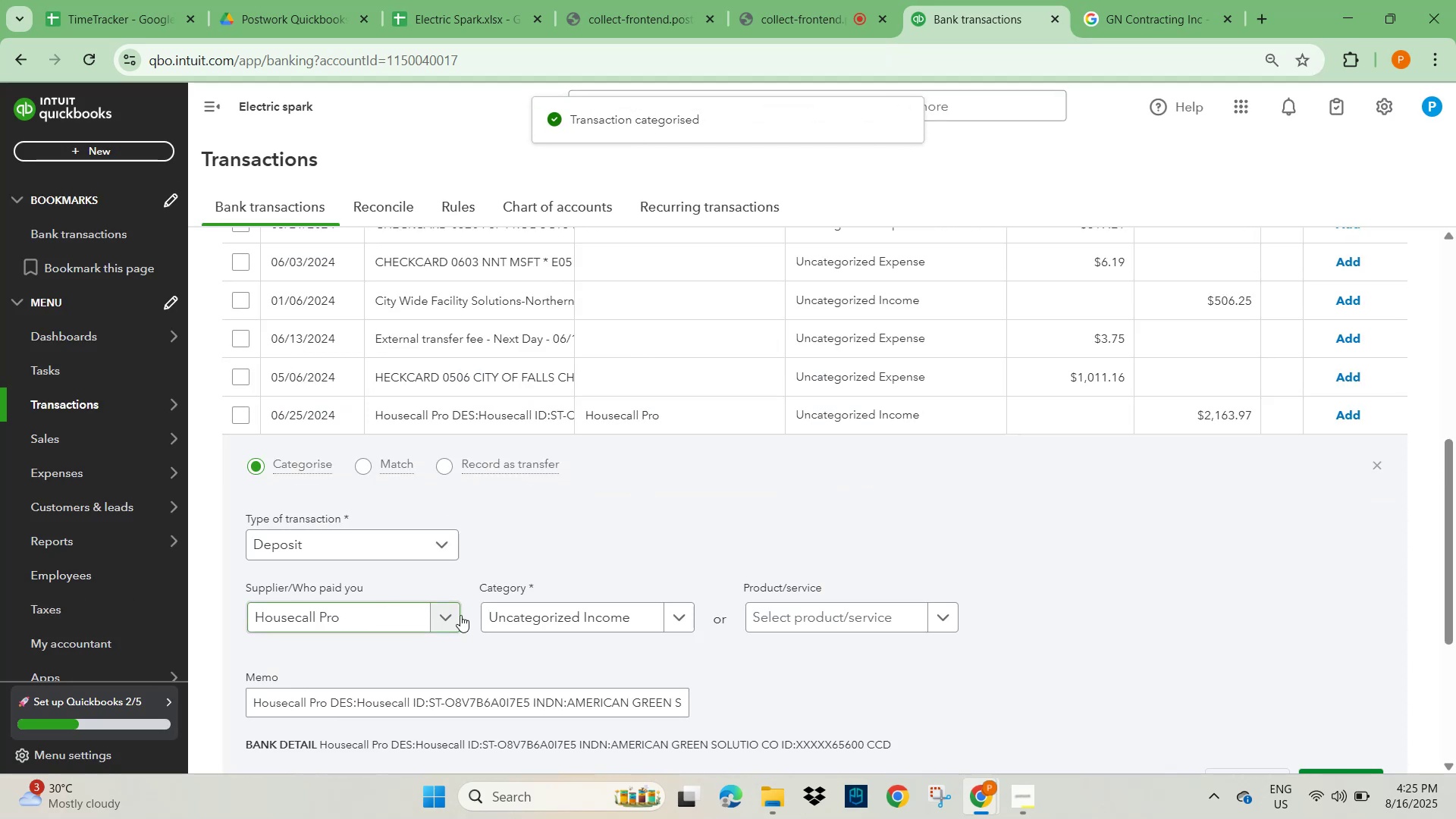 
left_click([536, 620])
 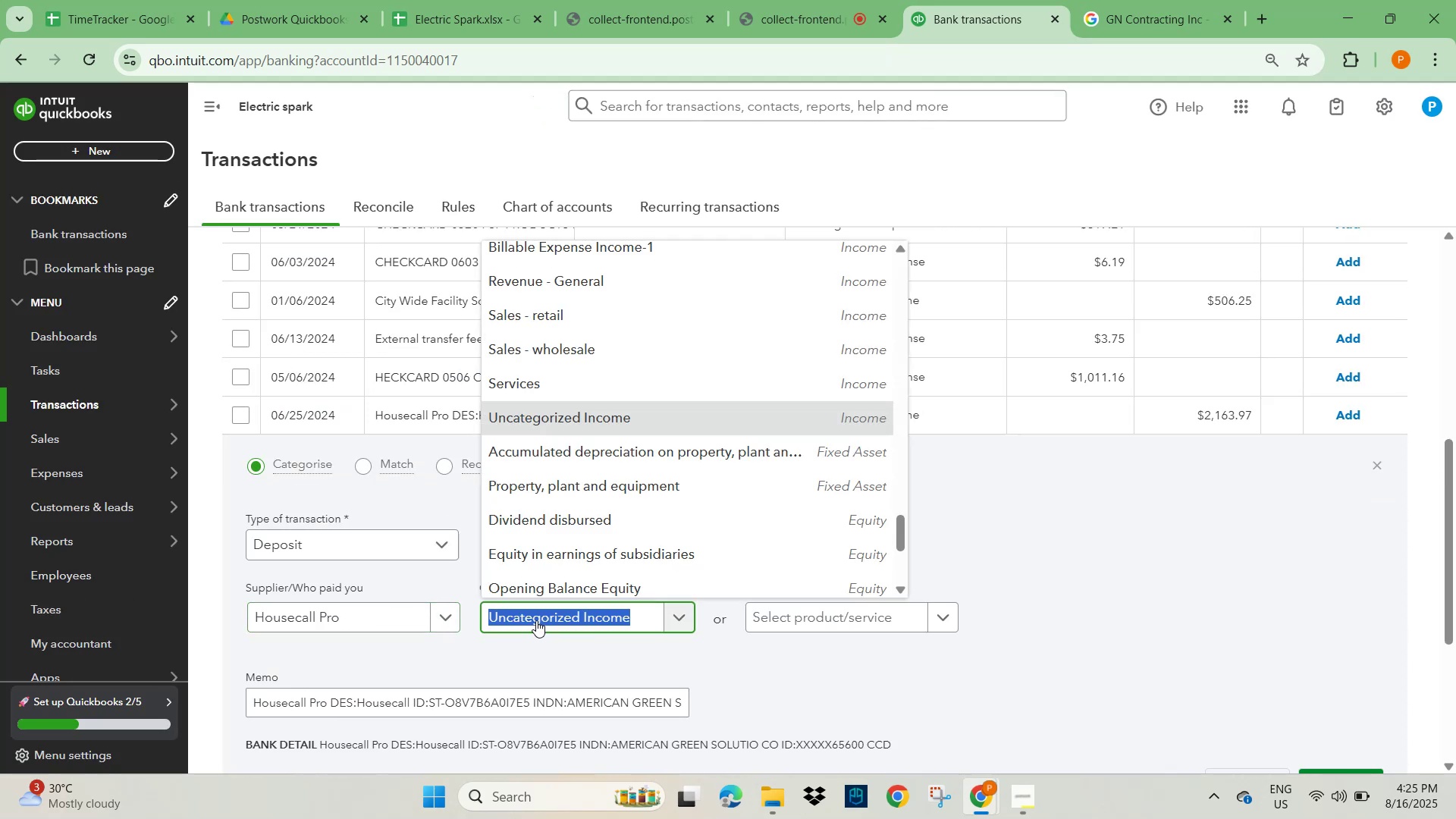 
type(other)
 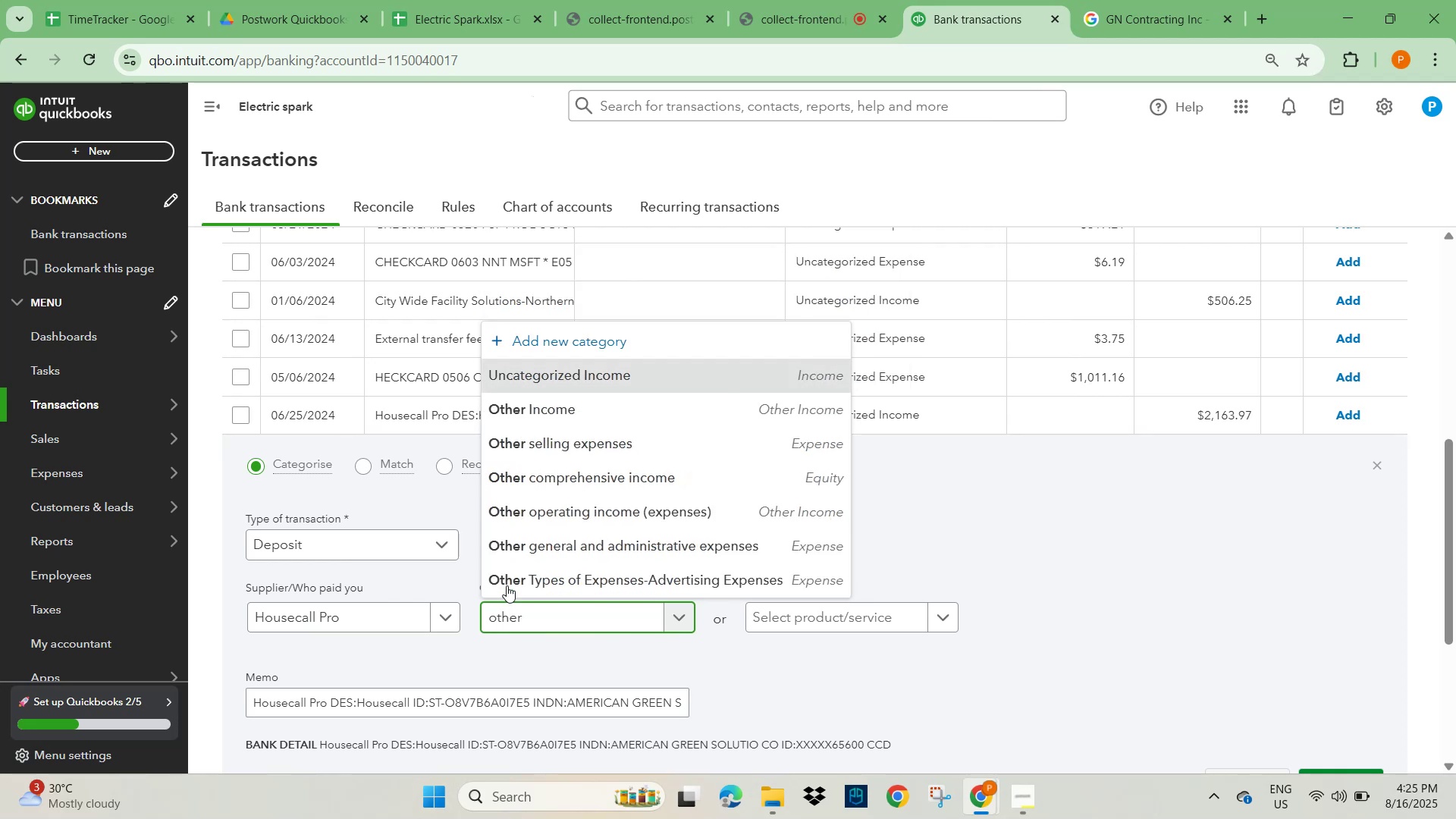 
left_click([522, 408])
 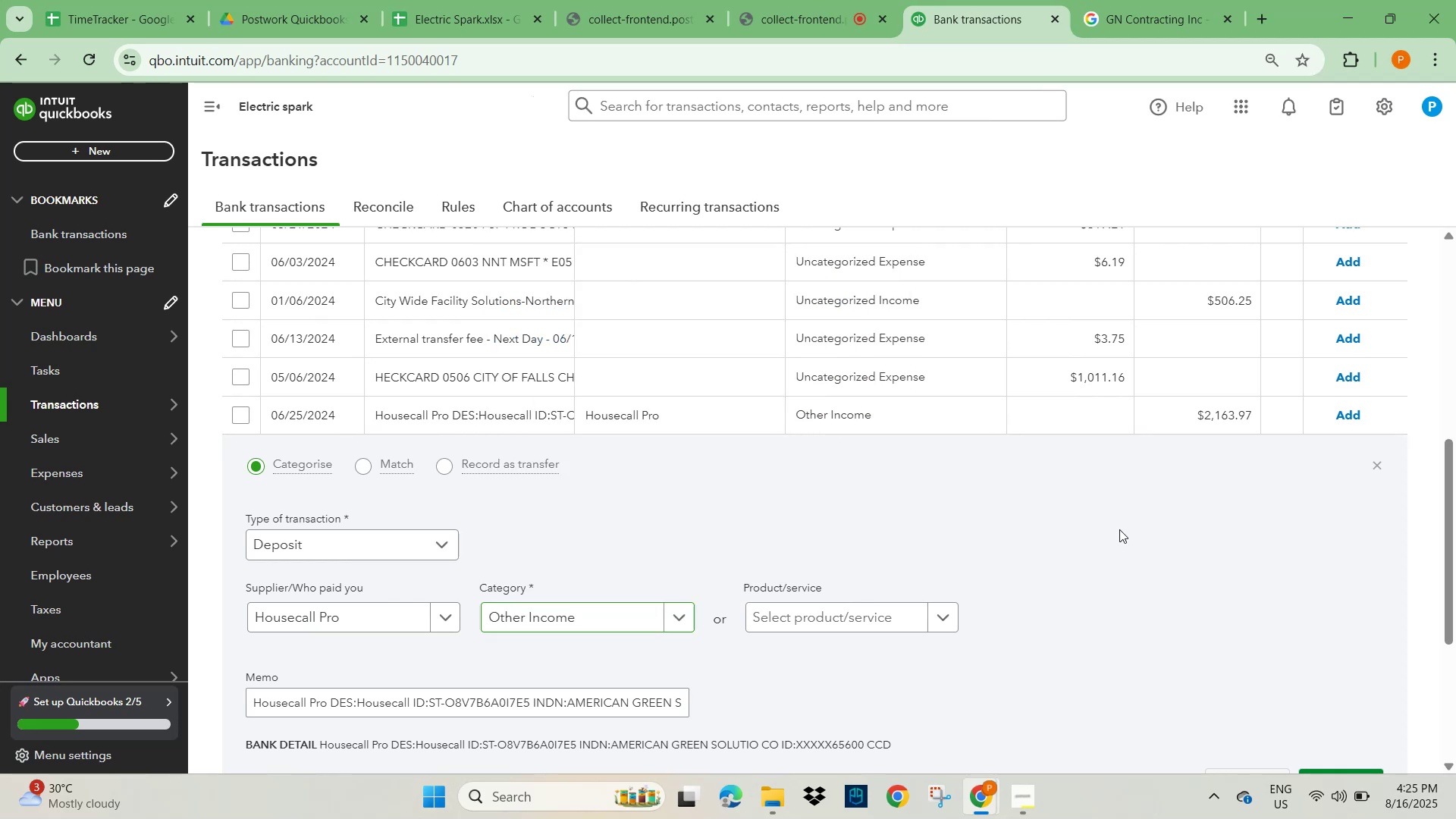 
scroll: coordinate [1141, 626], scroll_direction: down, amount: 5.0
 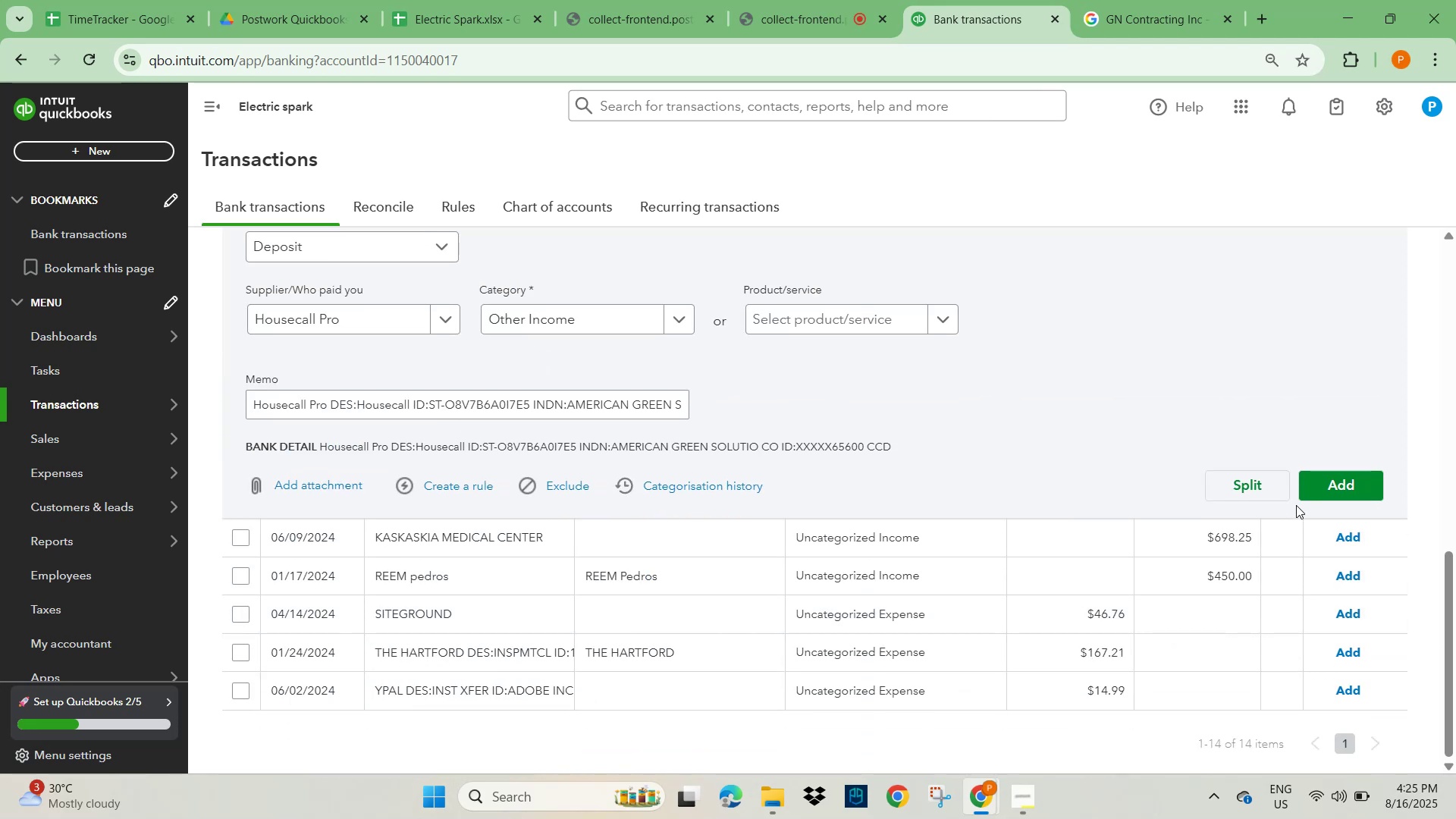 
left_click([1321, 485])
 